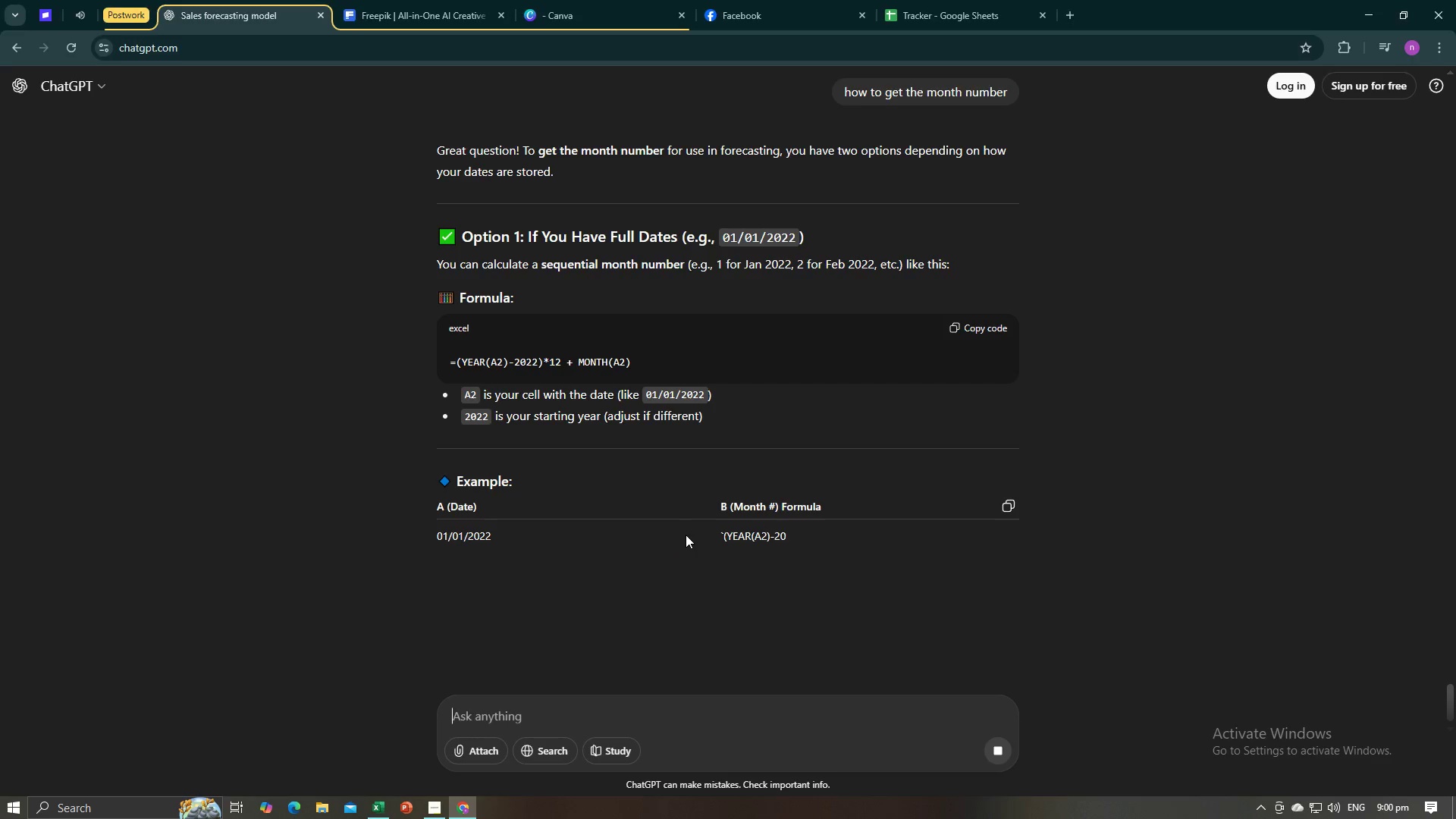 
key(Alt+Tab)
 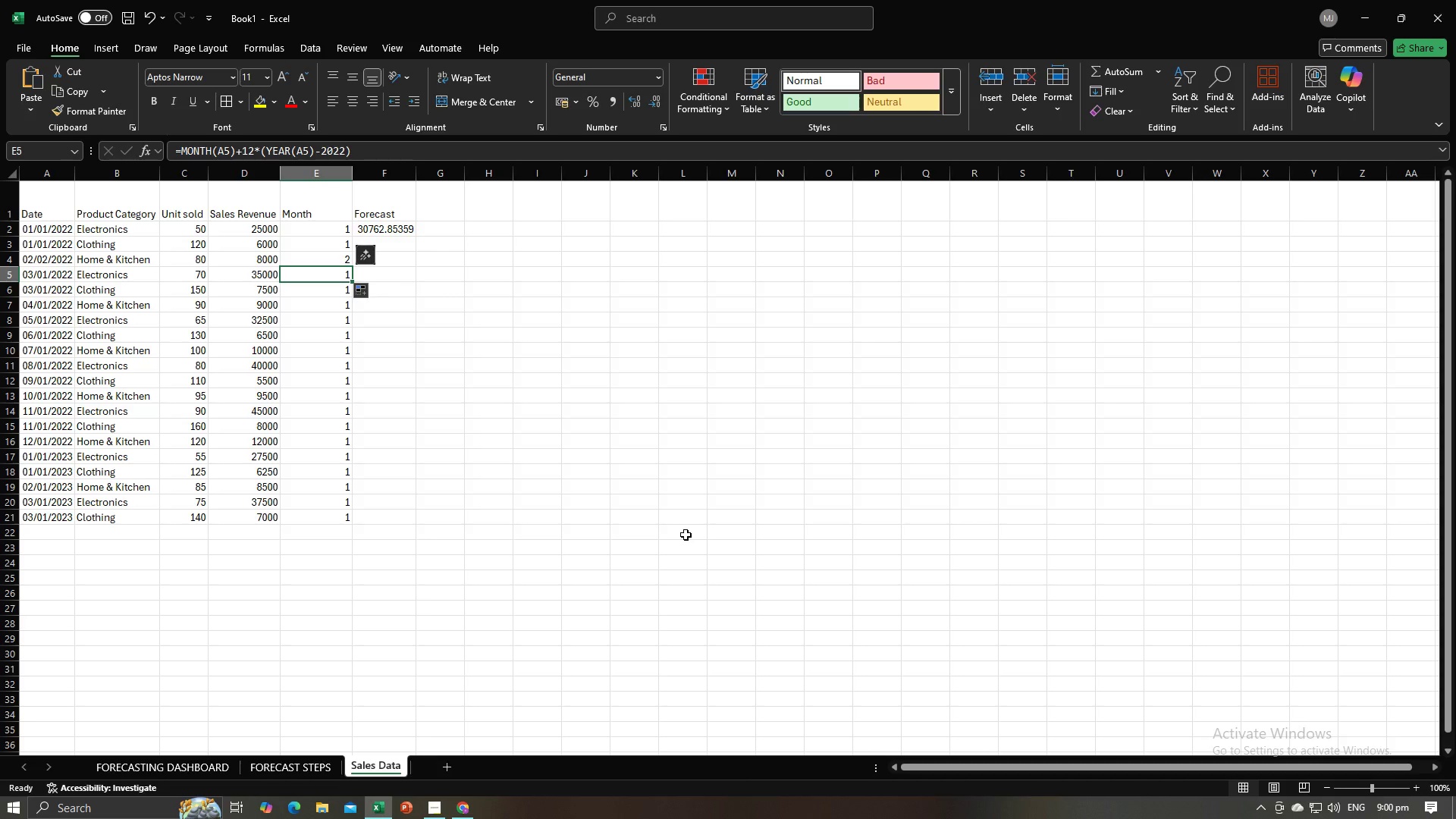 
key(Alt+AltLeft)
 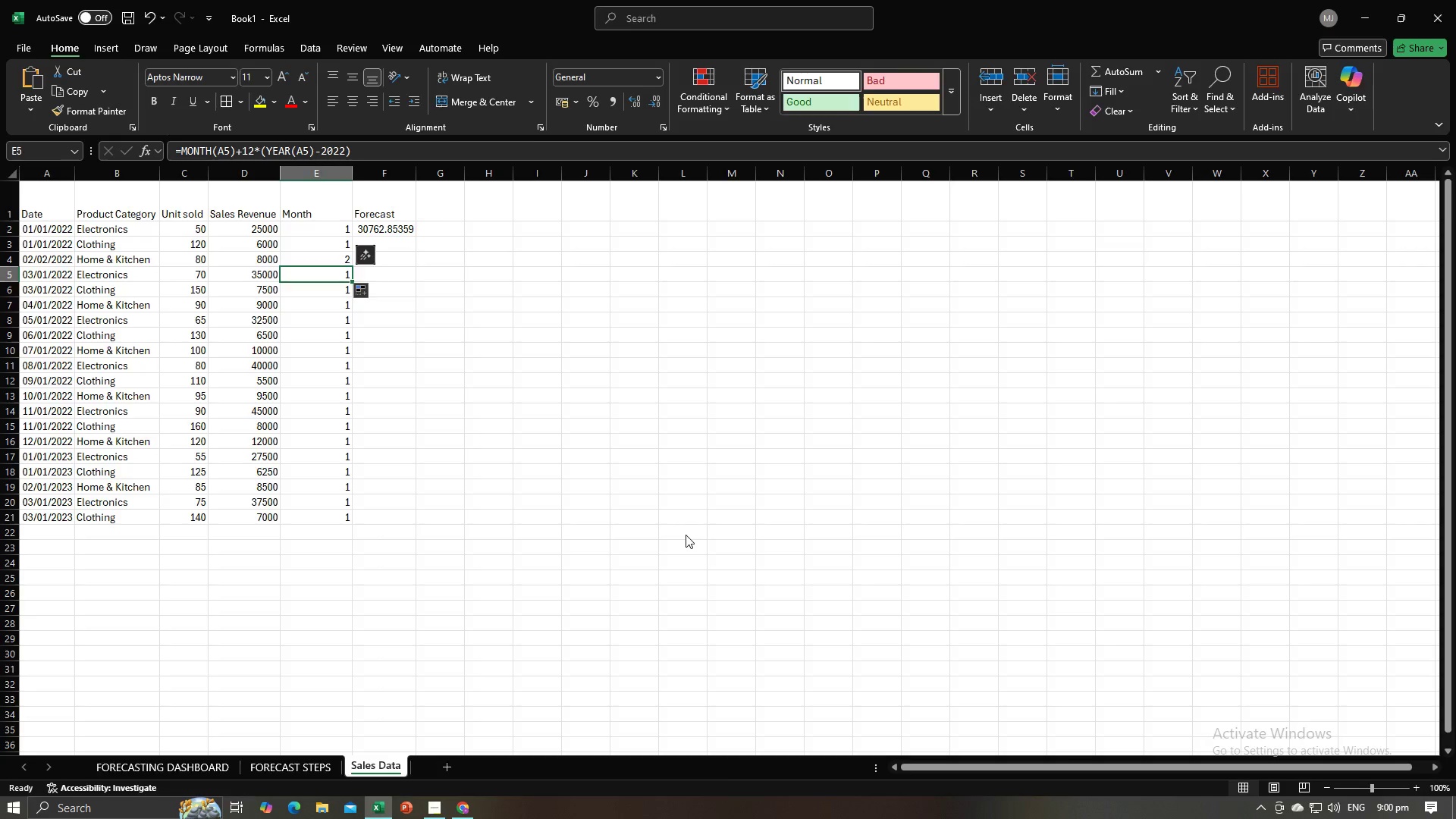 
key(Alt+Tab)
 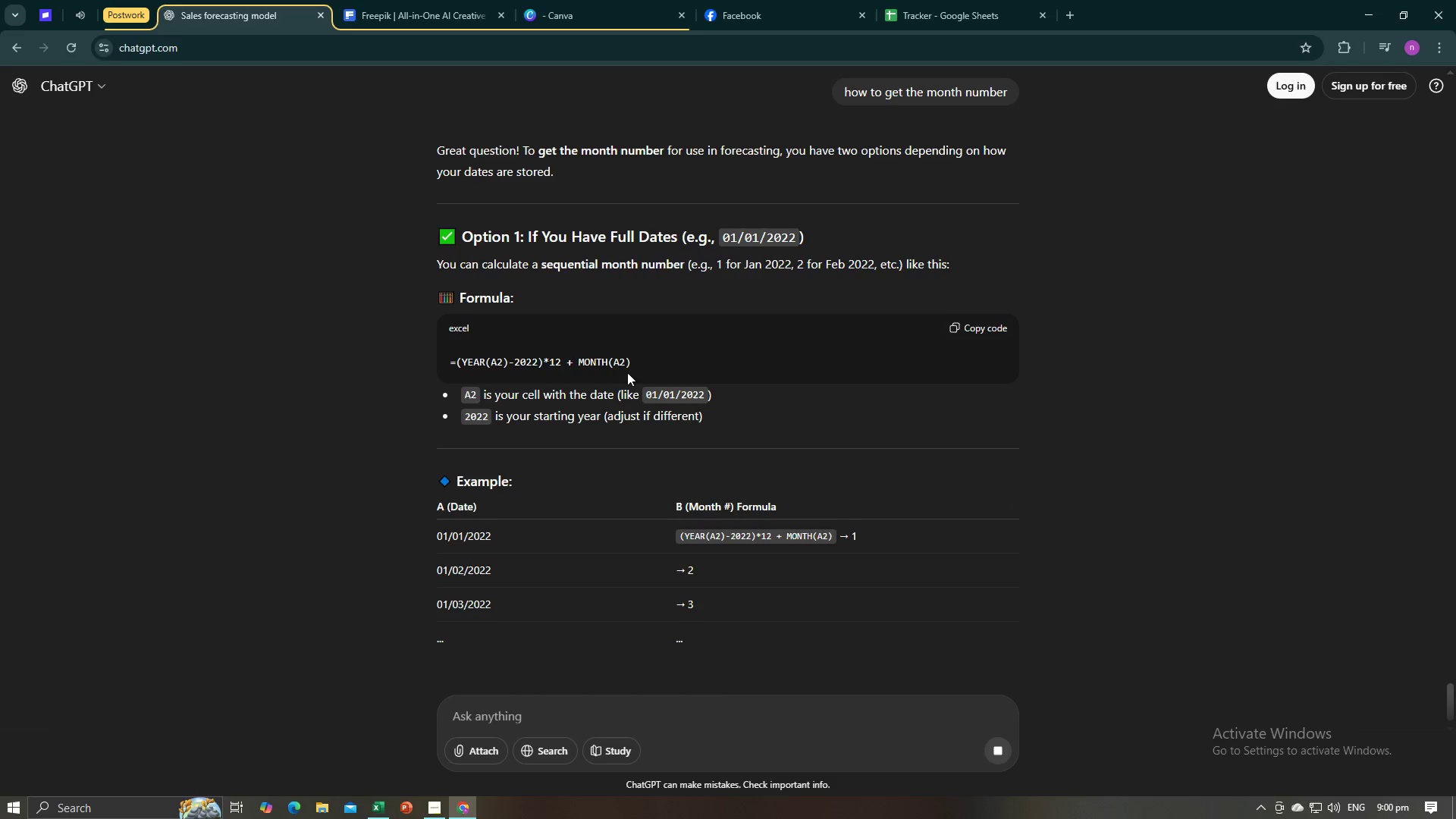 
left_click_drag(start_coordinate=[636, 365], to_coordinate=[448, 374])
 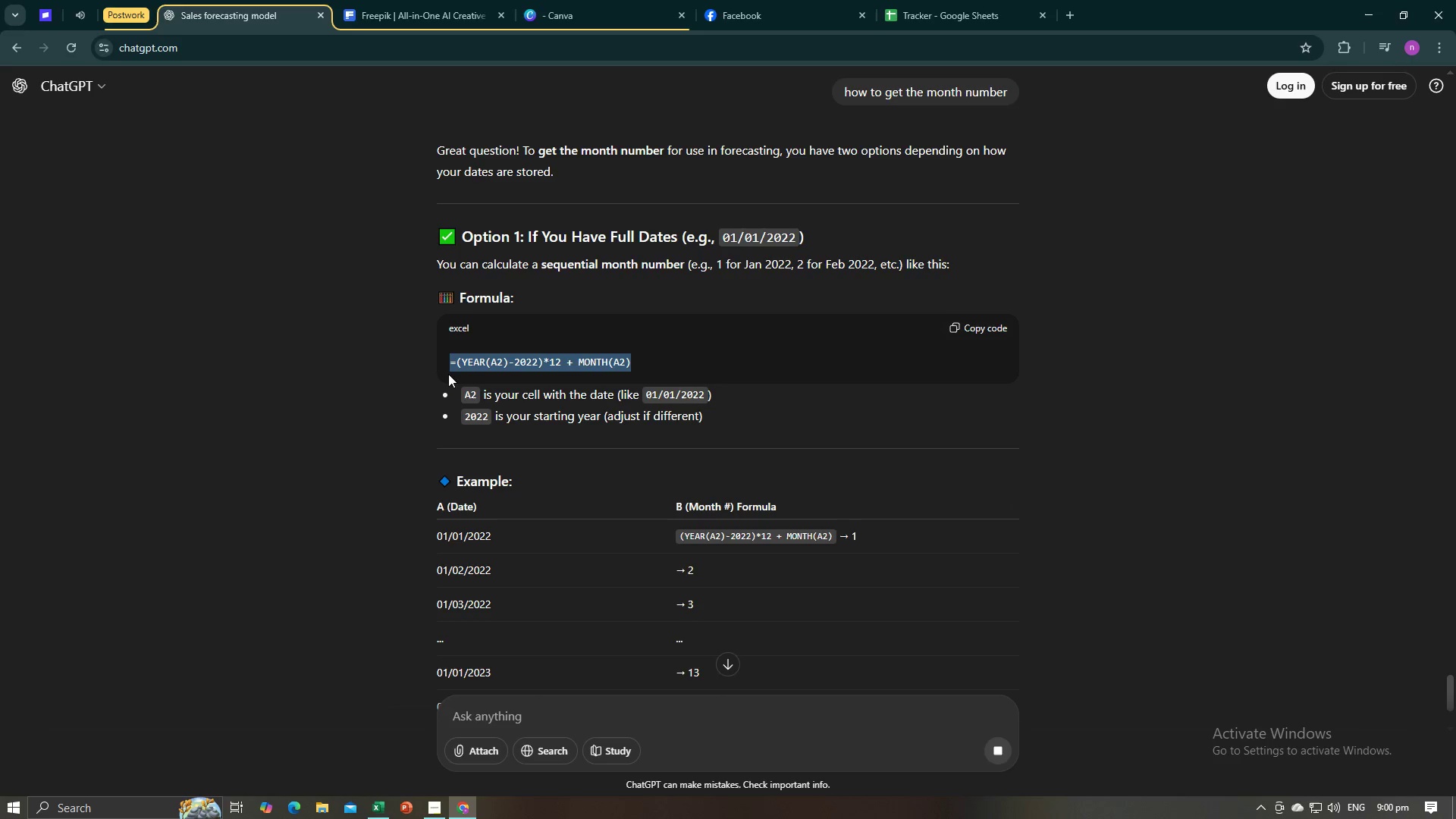 
key(Control+C)
 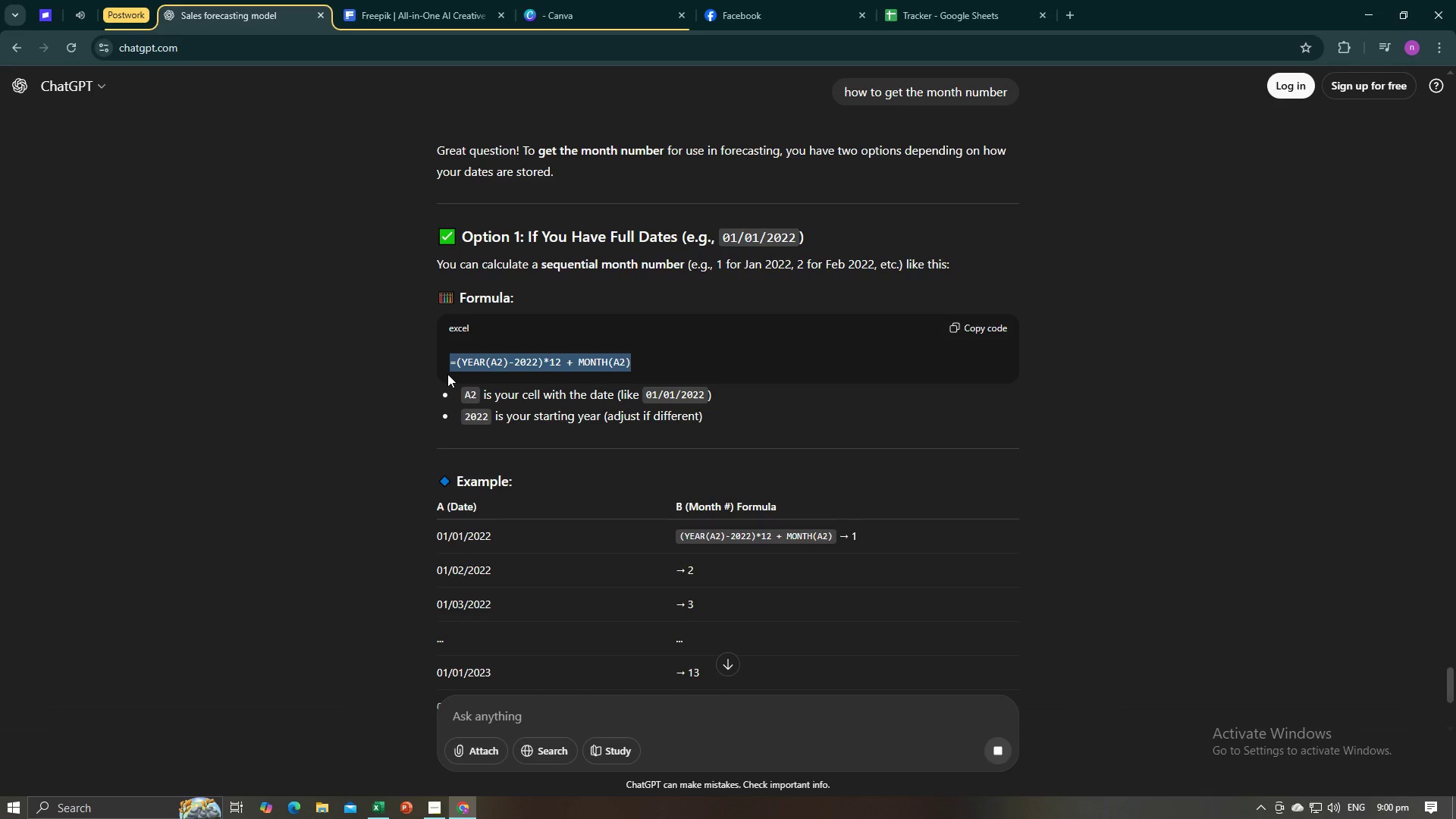 
key(Control+C)
 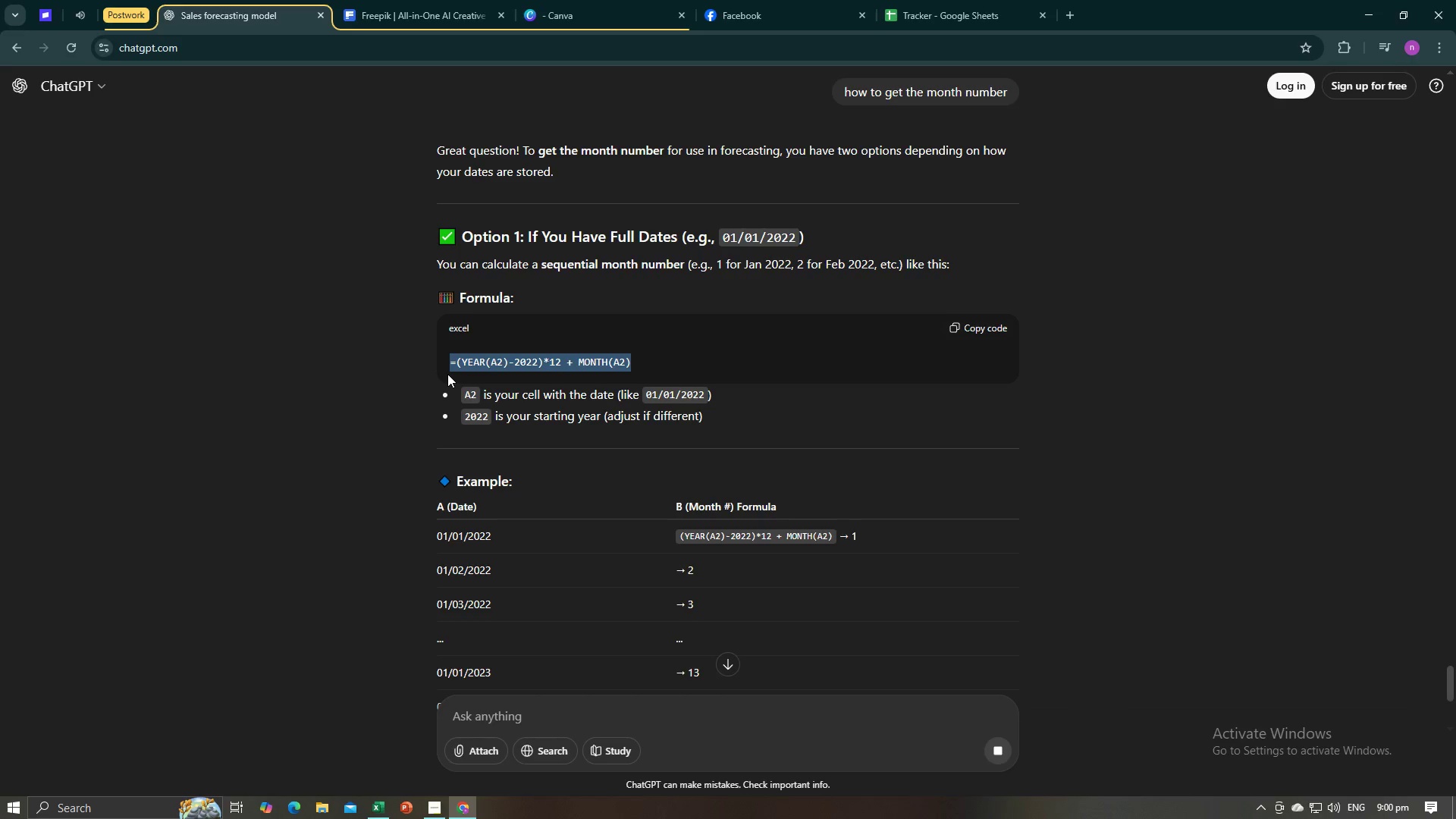 
key(Control+C)
 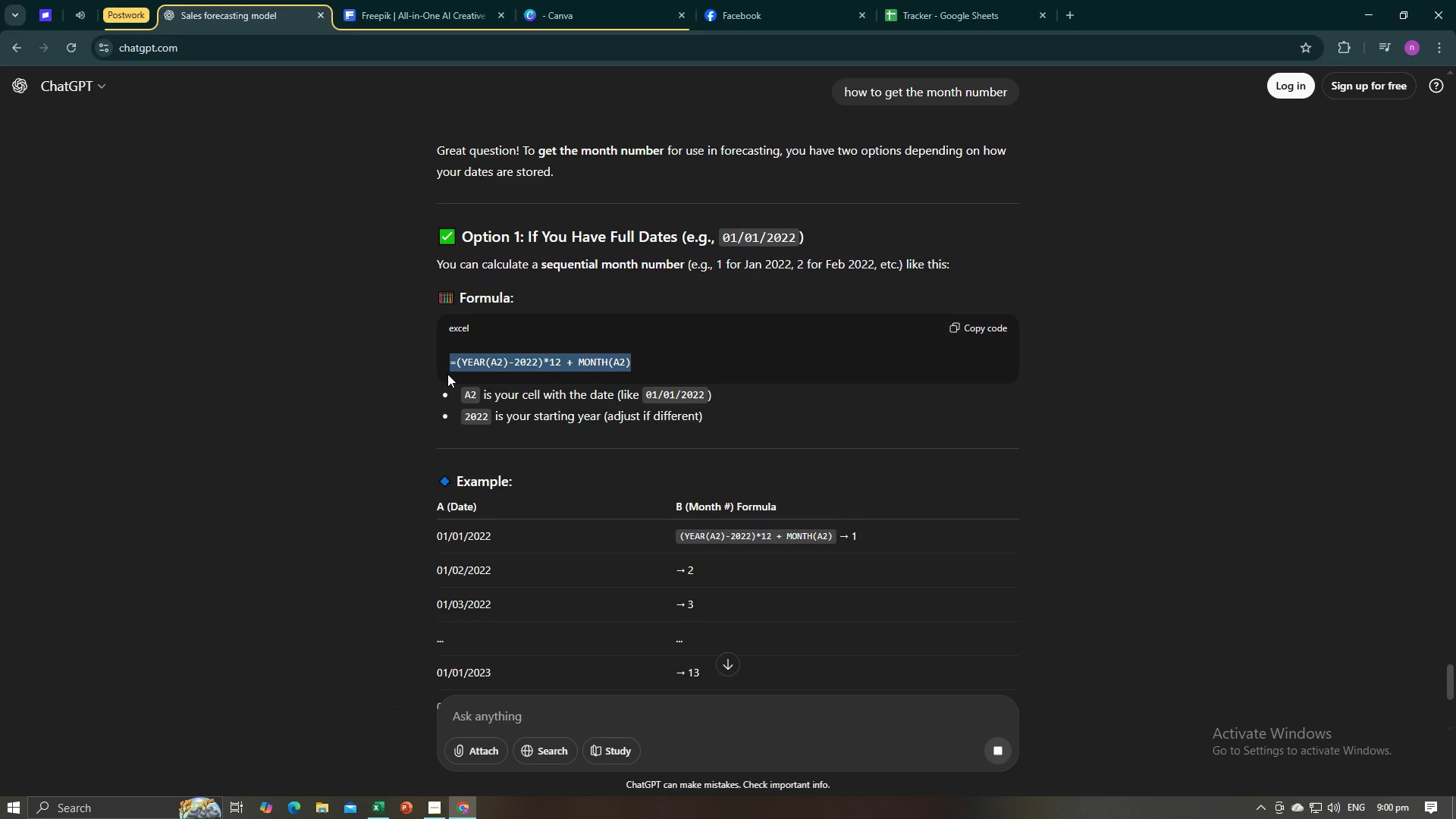 
key(Alt+AltLeft)
 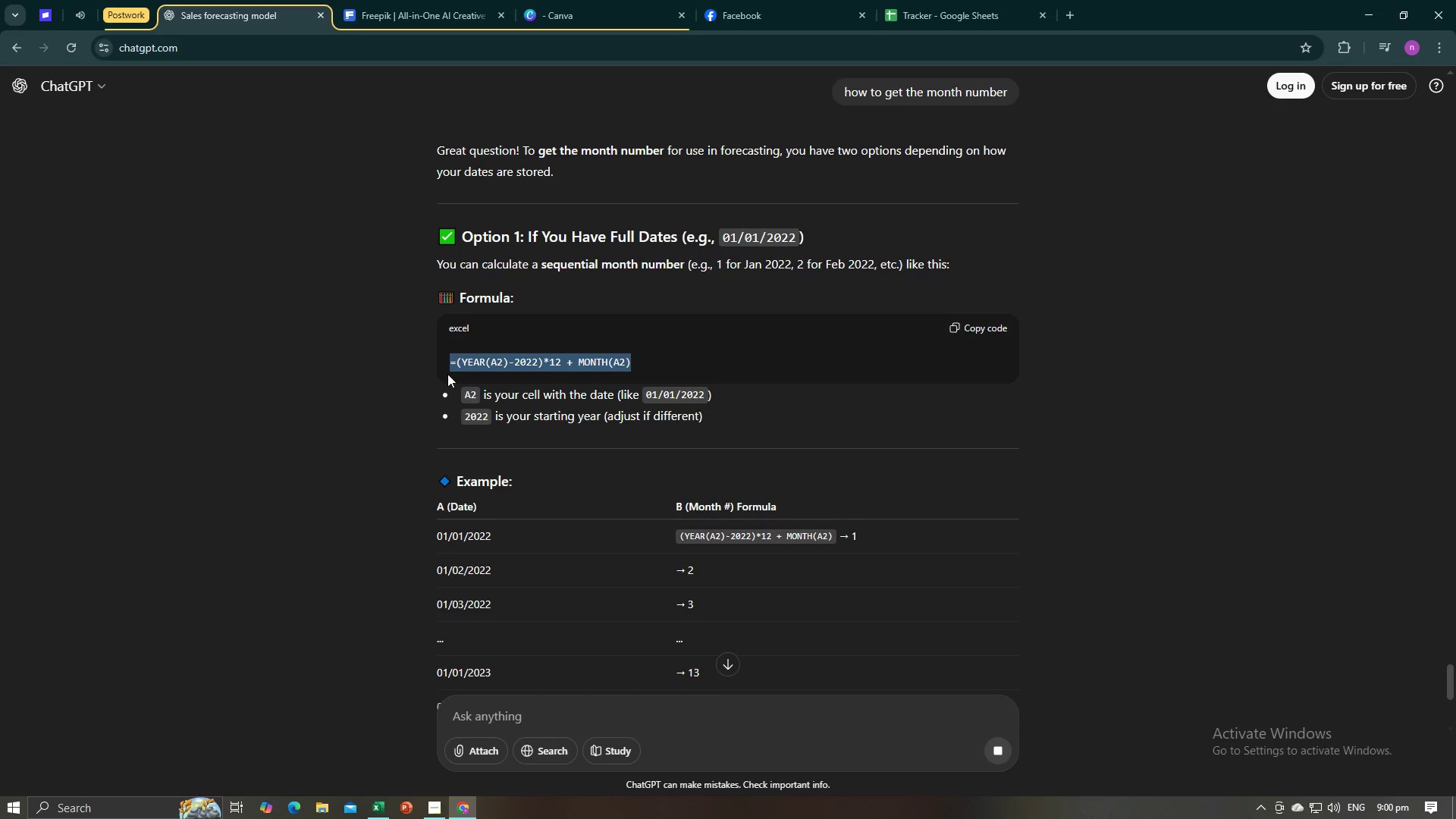 
key(Alt+Tab)
 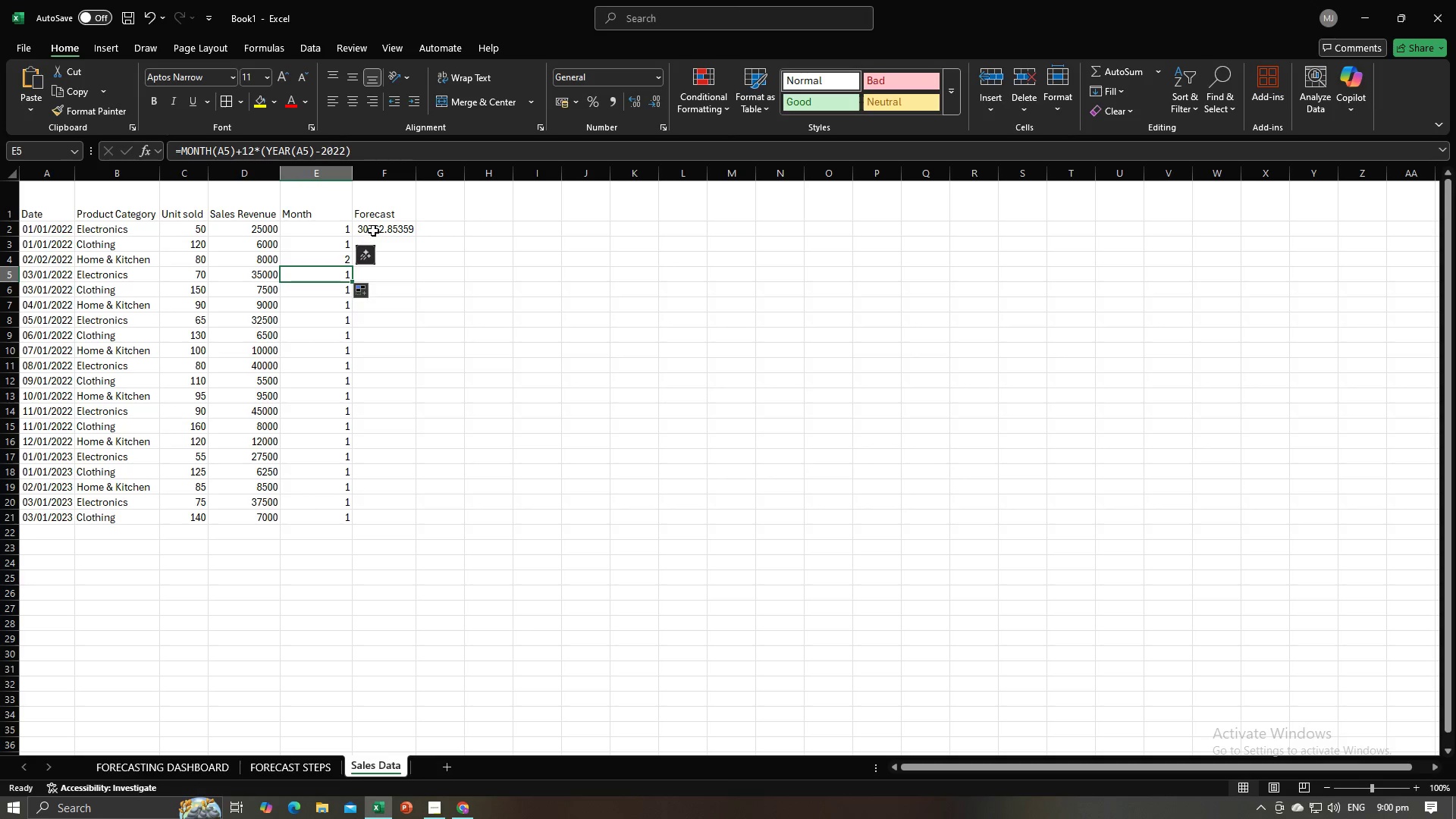 
left_click([306, 231])
 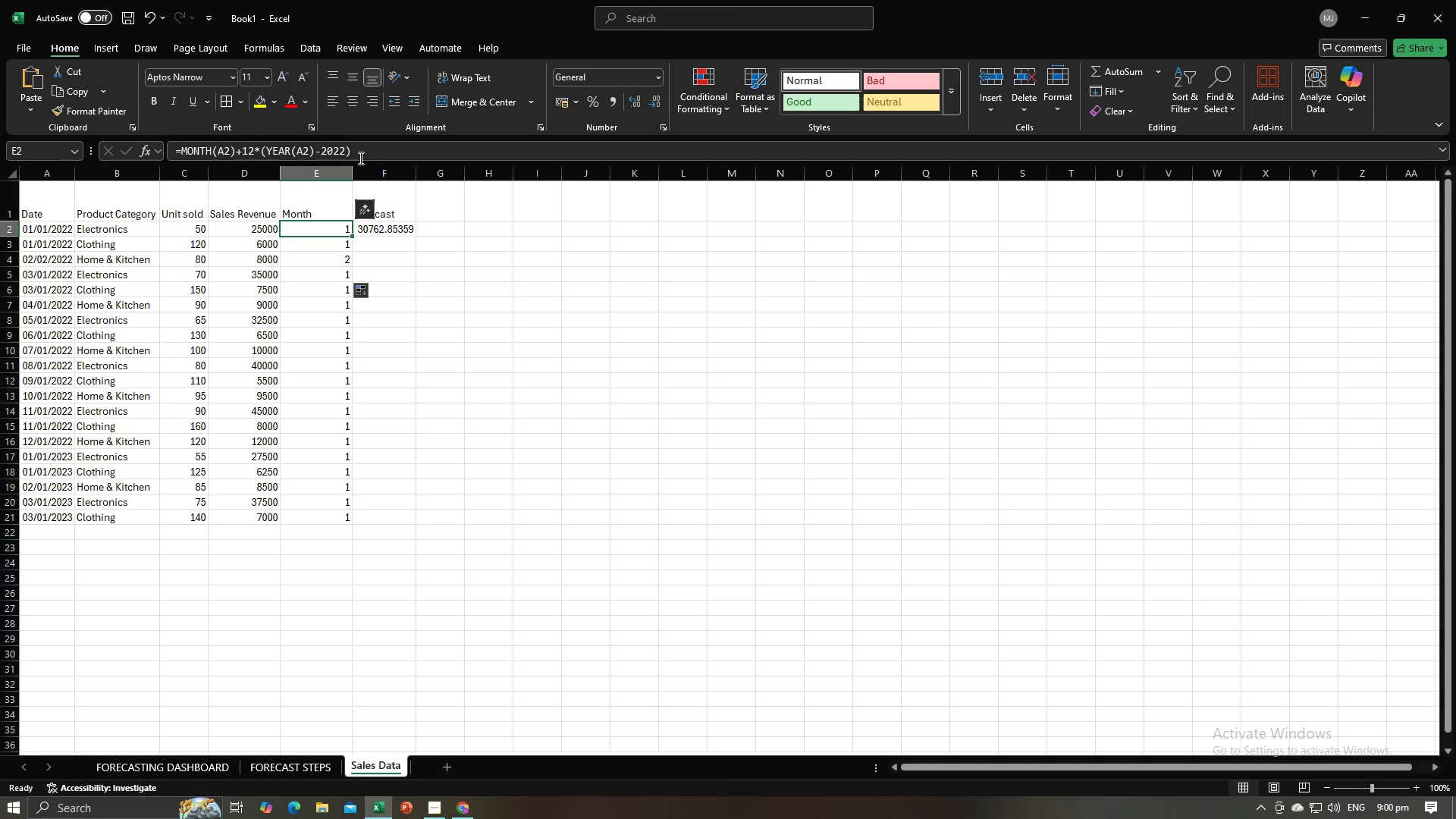 
left_click_drag(start_coordinate=[368, 151], to_coordinate=[168, 151])
 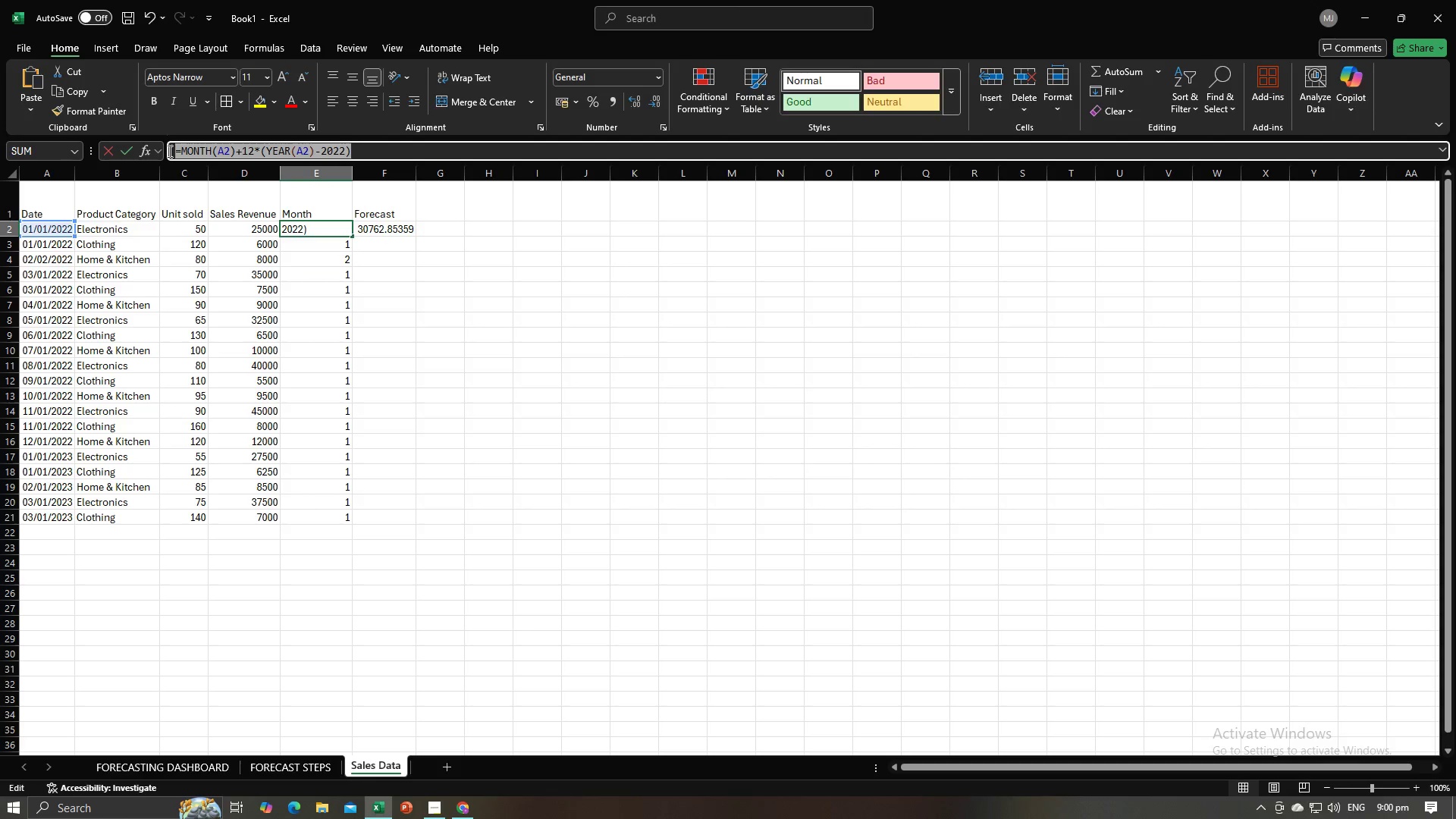 
key(Control+V)
 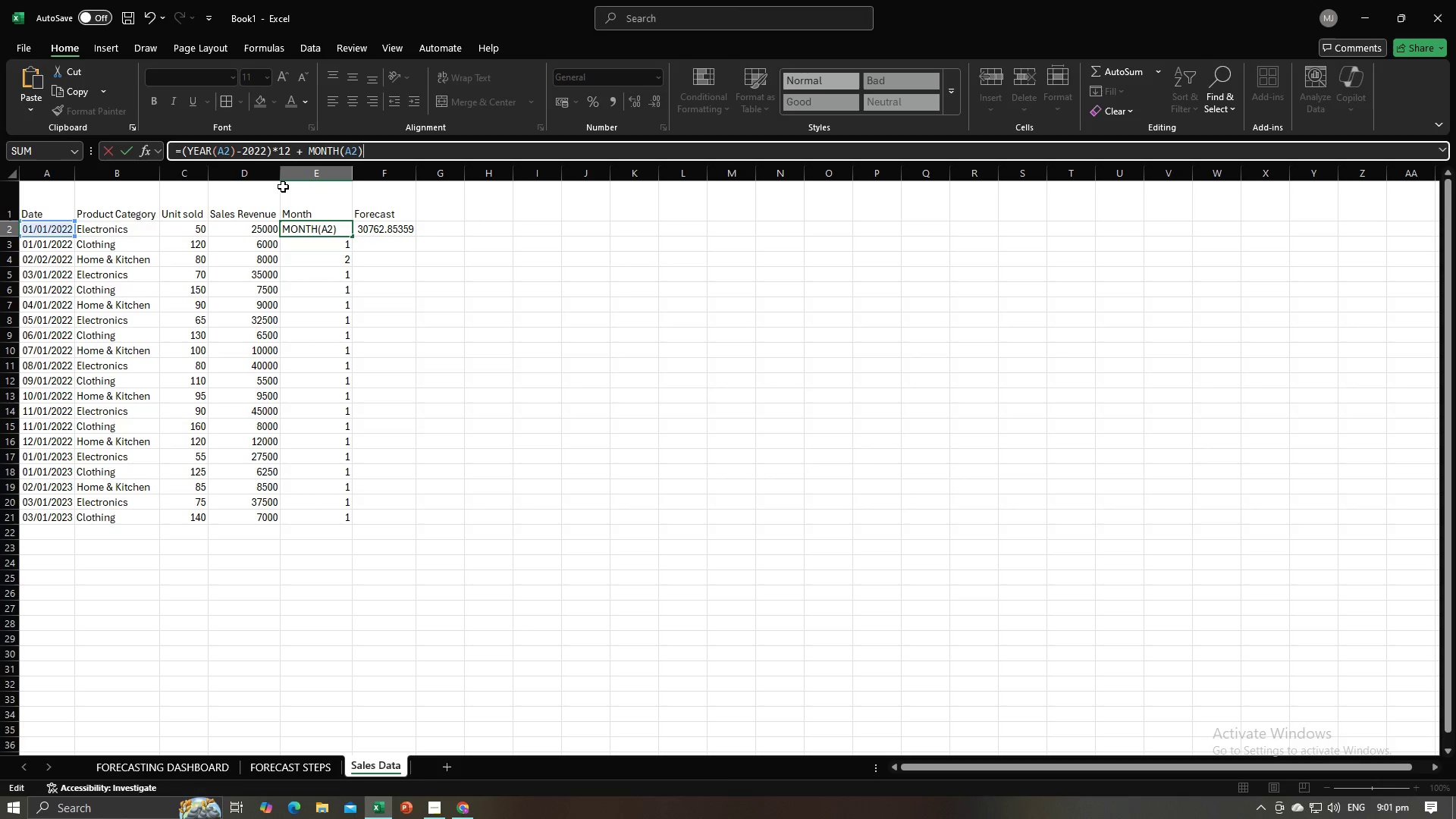 
key(Enter)
 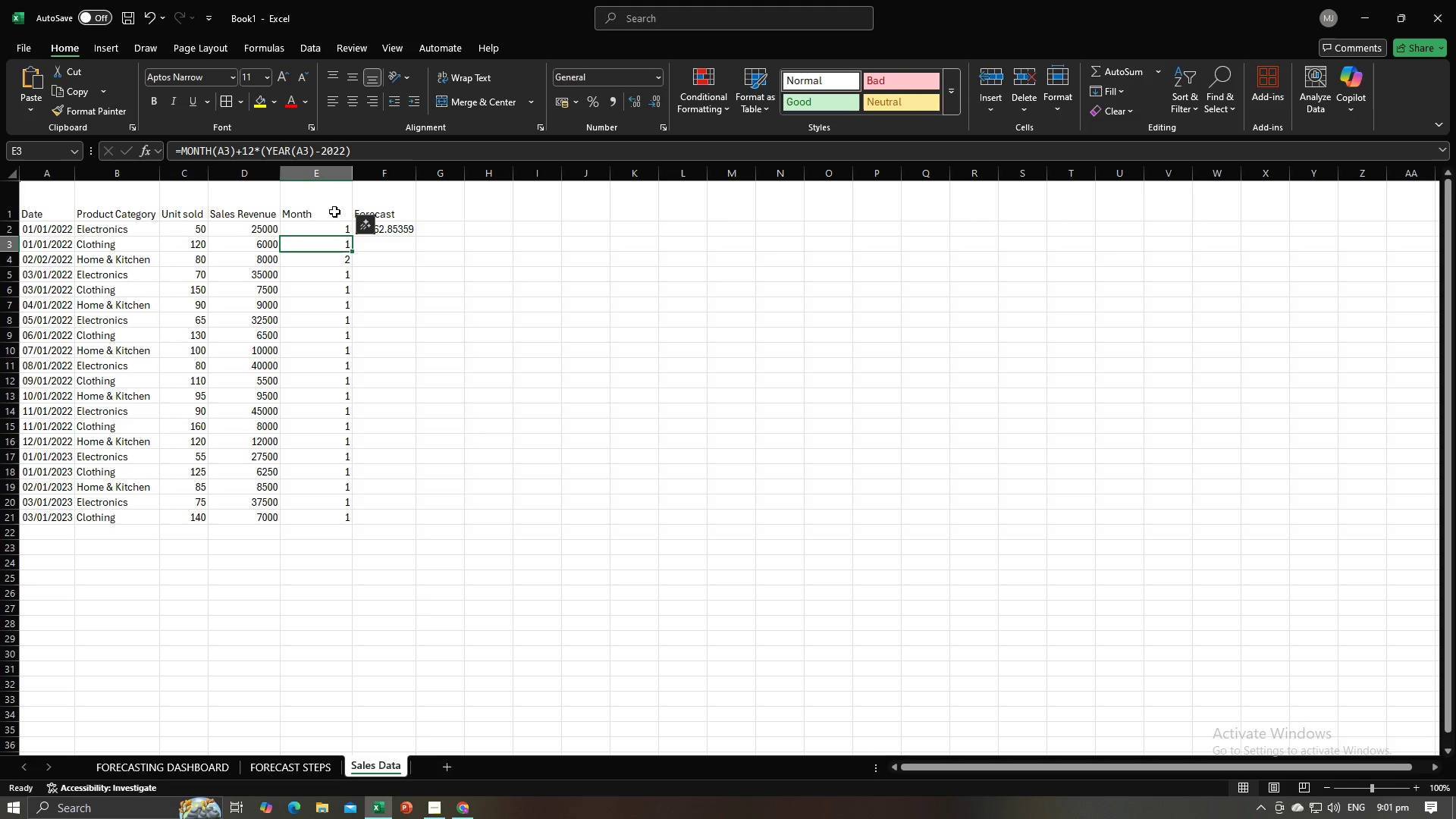 
left_click([333, 224])
 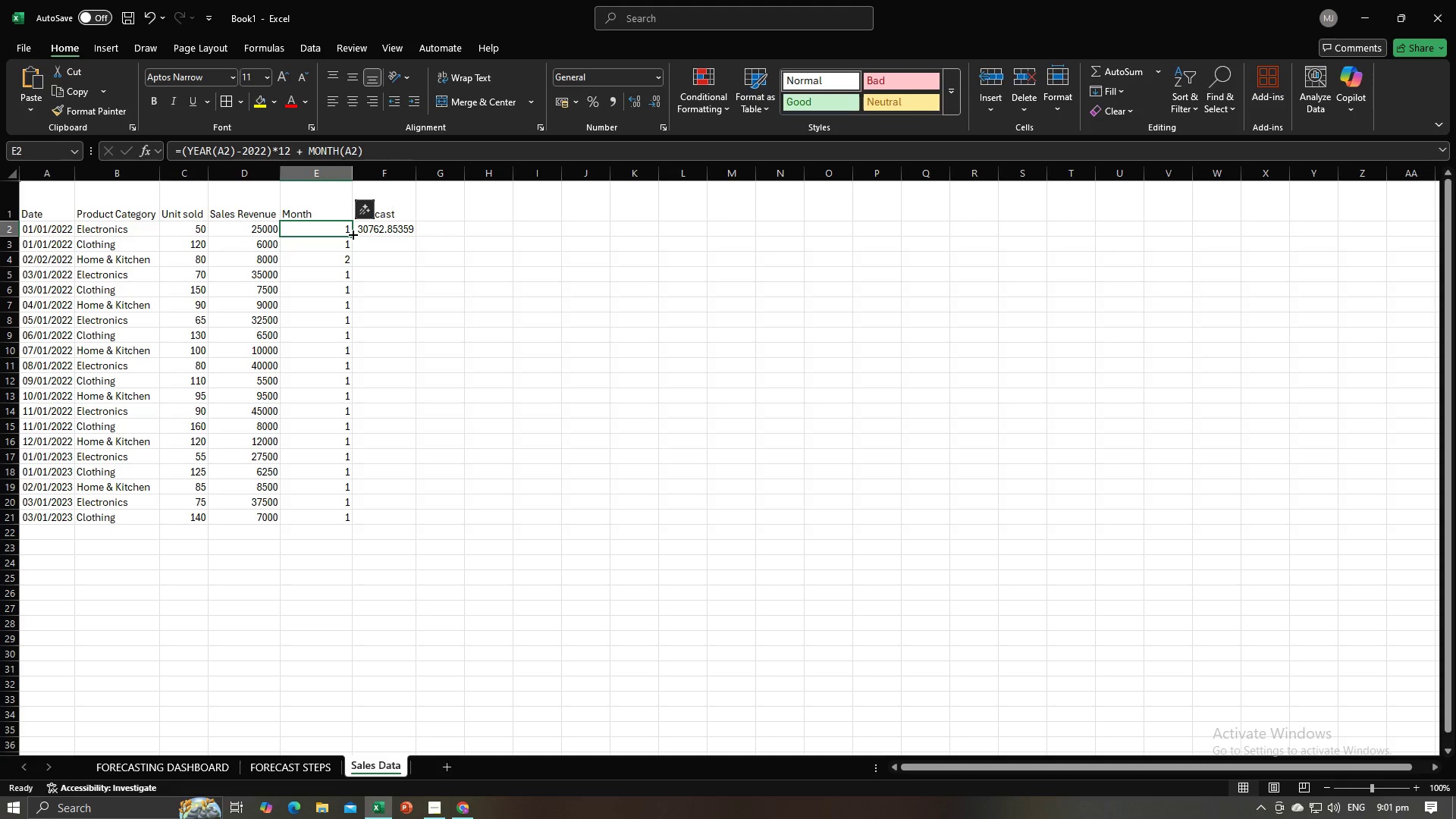 
left_click_drag(start_coordinate=[352, 234], to_coordinate=[351, 249])
 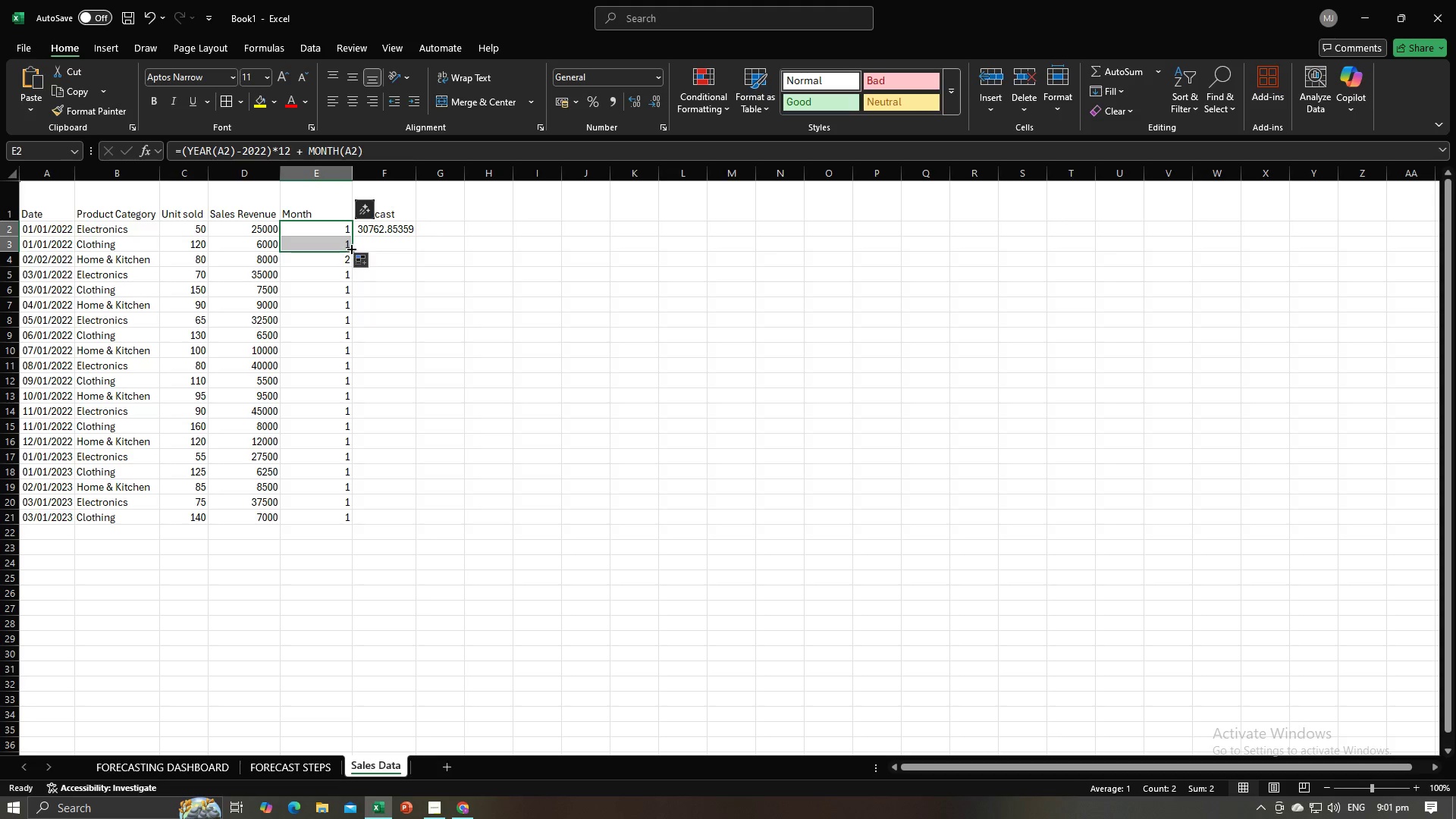 
left_click_drag(start_coordinate=[350, 248], to_coordinate=[350, 268])
 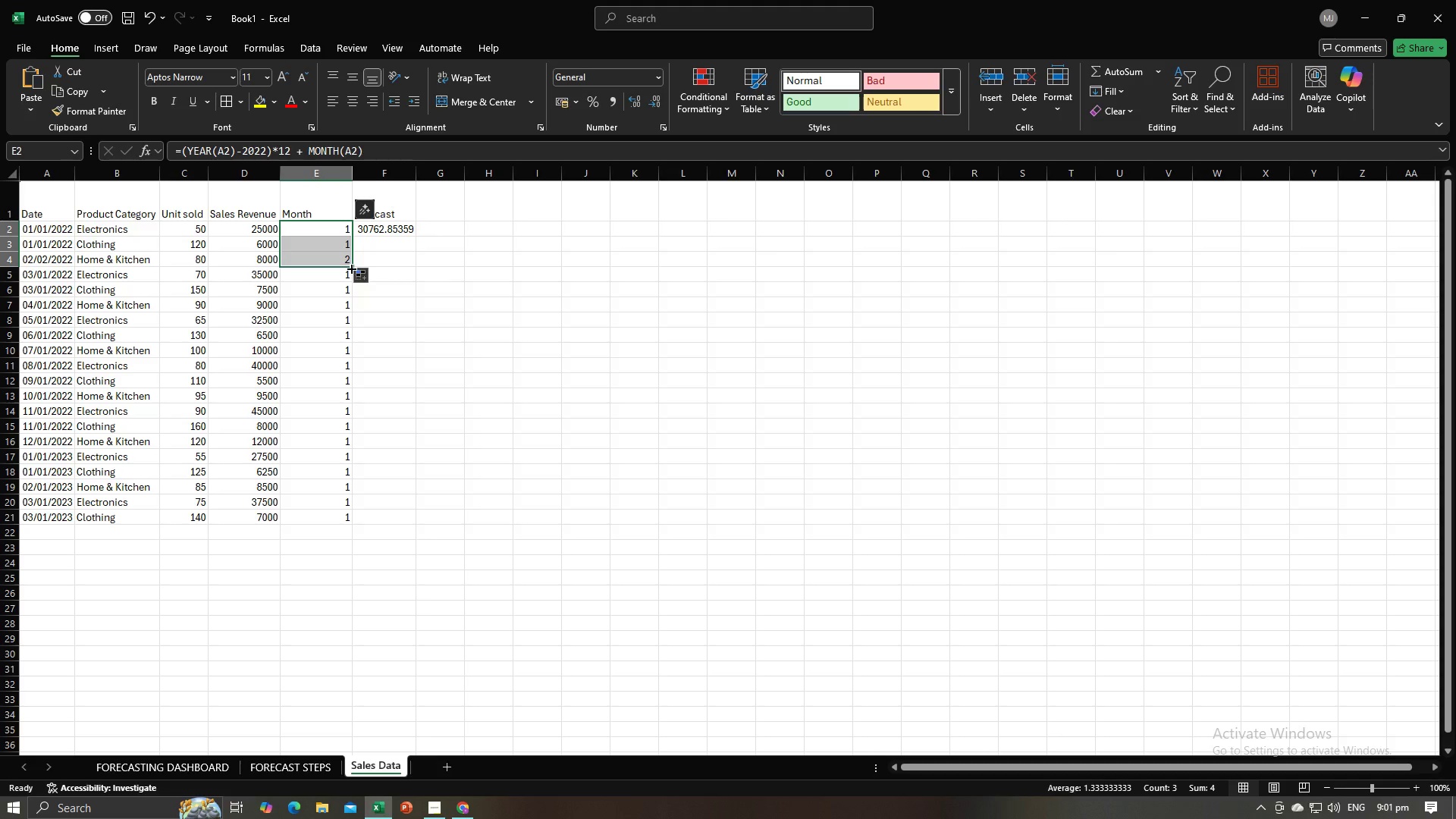 
left_click_drag(start_coordinate=[350, 268], to_coordinate=[350, 283])
 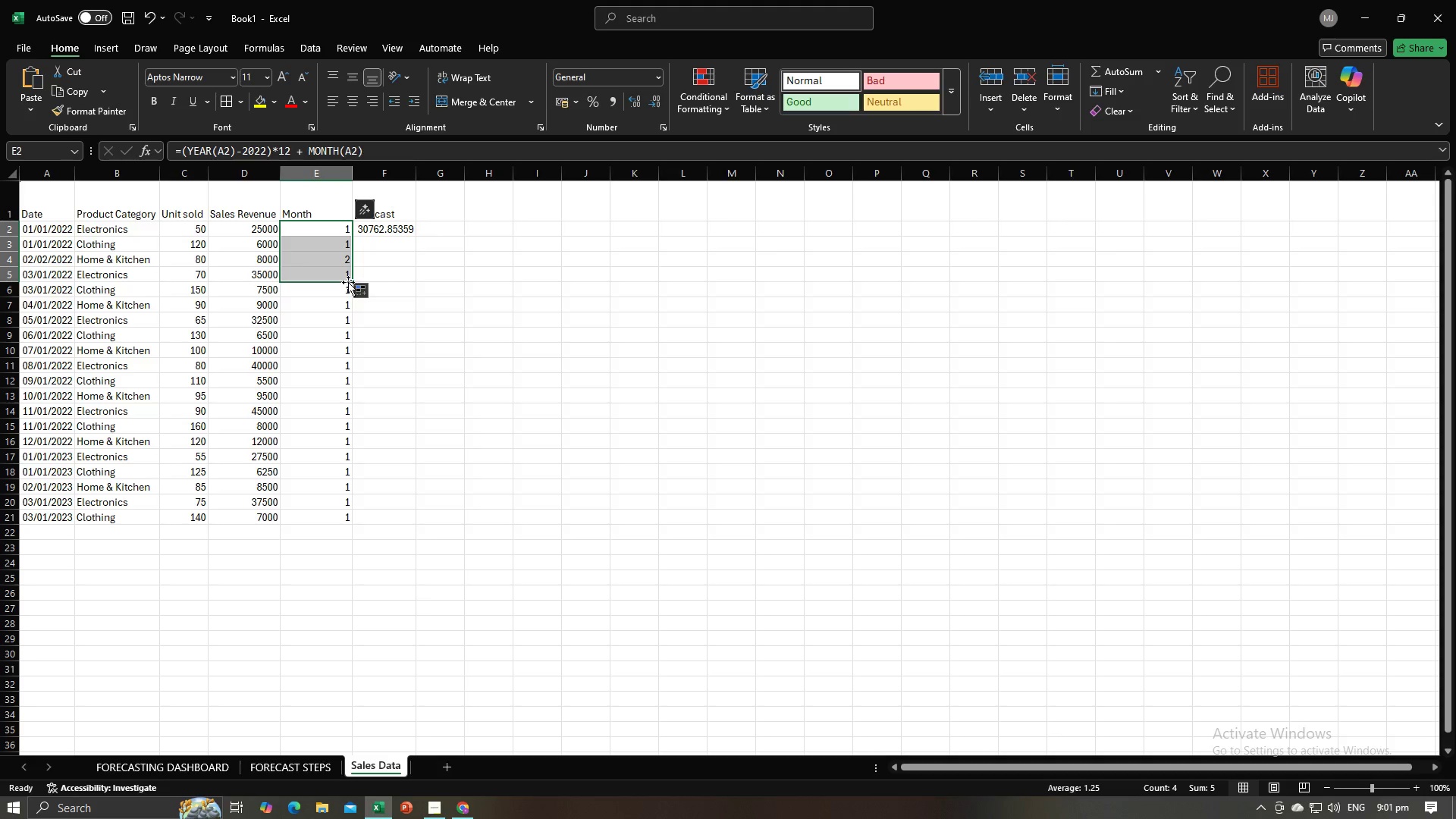 
left_click_drag(start_coordinate=[348, 282], to_coordinate=[349, 294])
 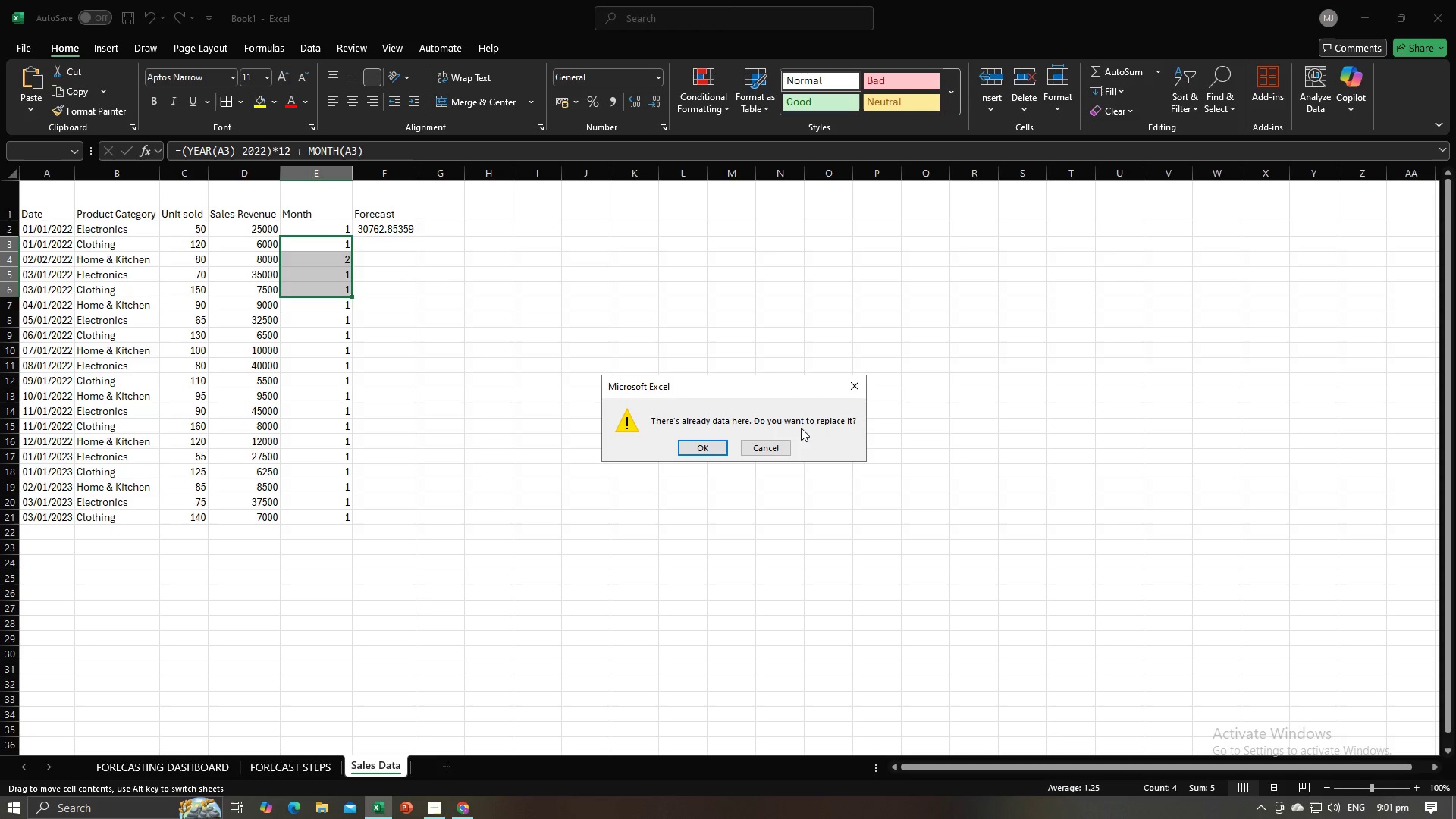 
left_click([778, 440])
 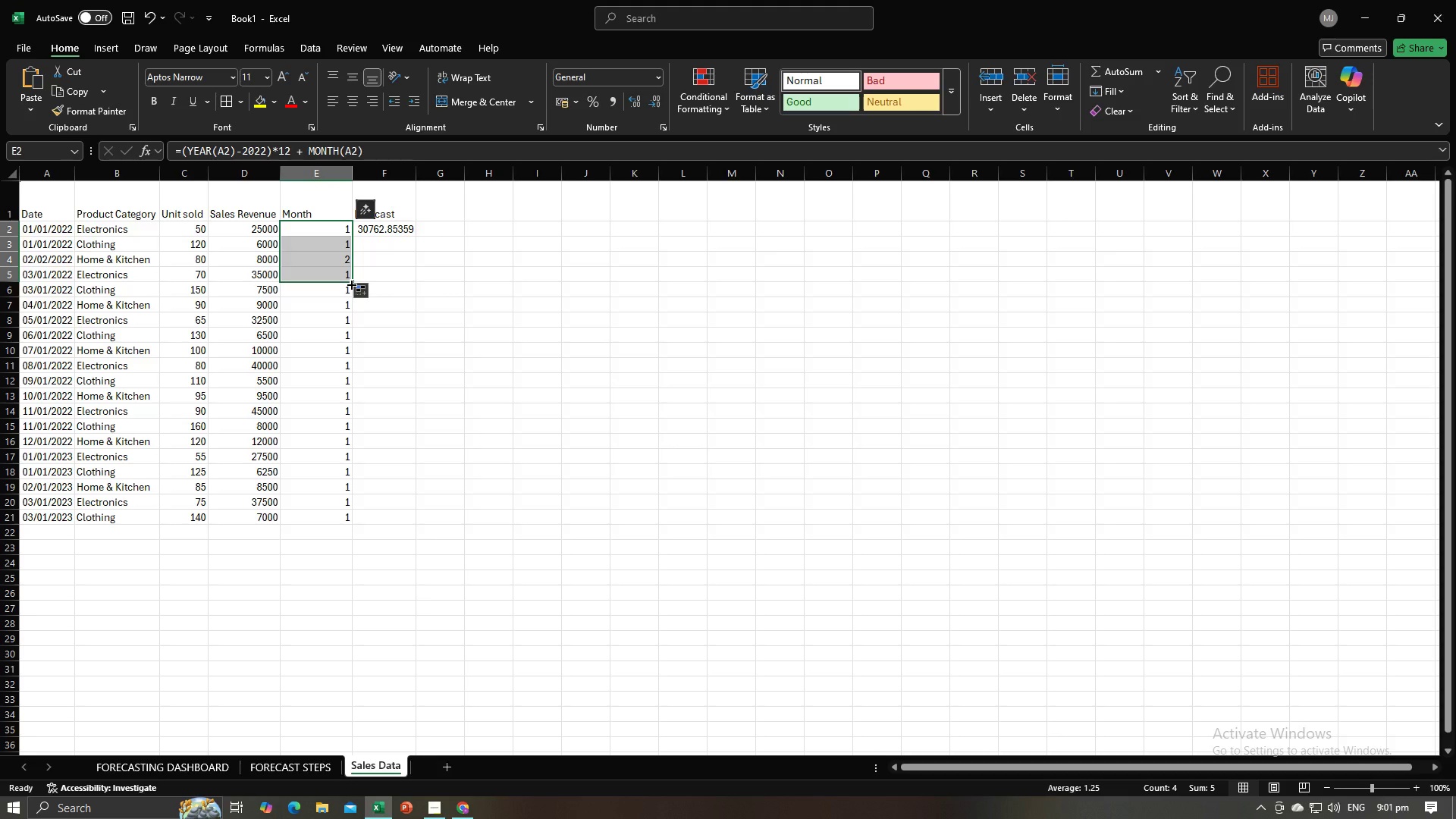 
left_click_drag(start_coordinate=[350, 284], to_coordinate=[352, 310])
 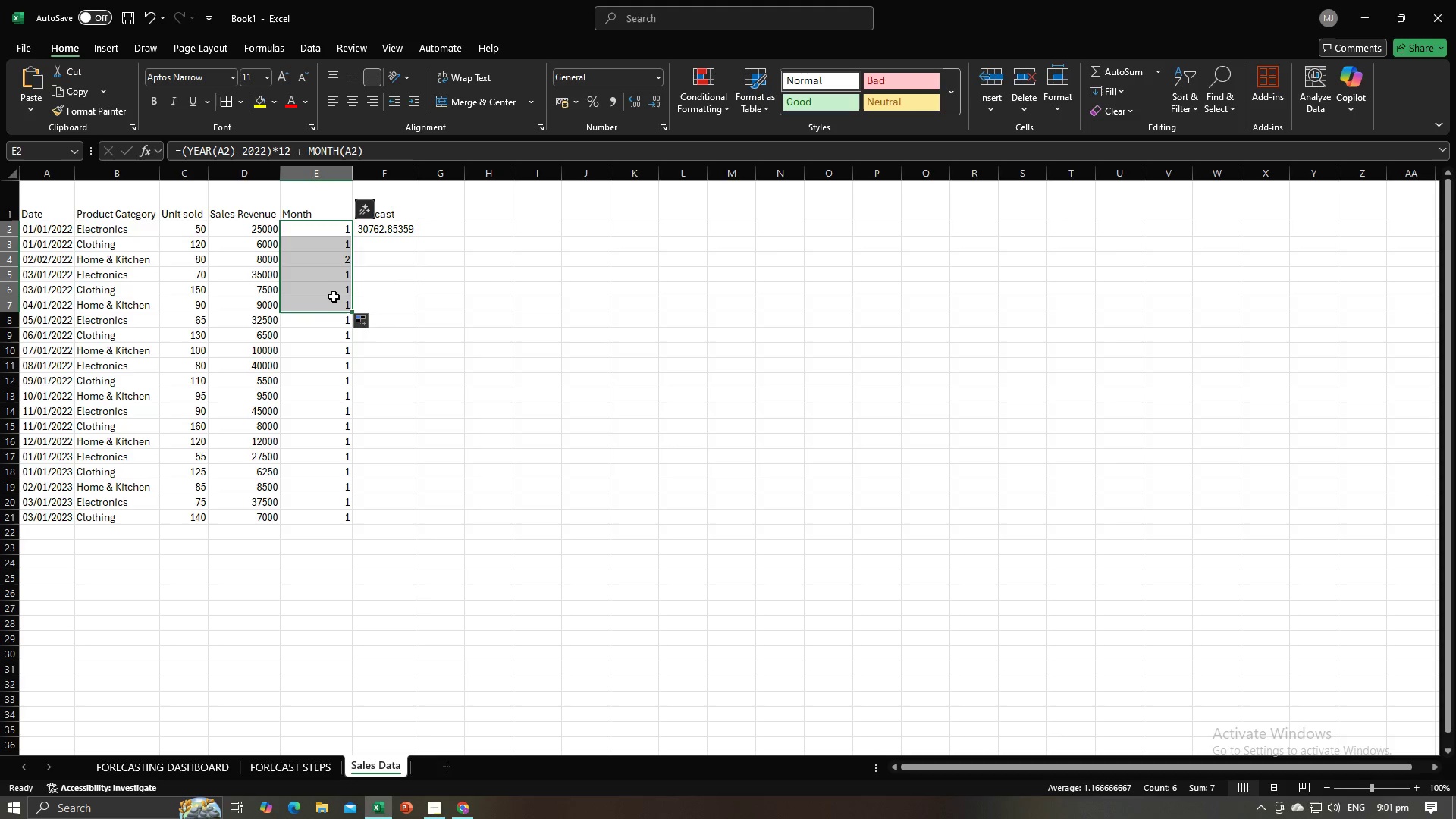 
left_click([333, 296])
 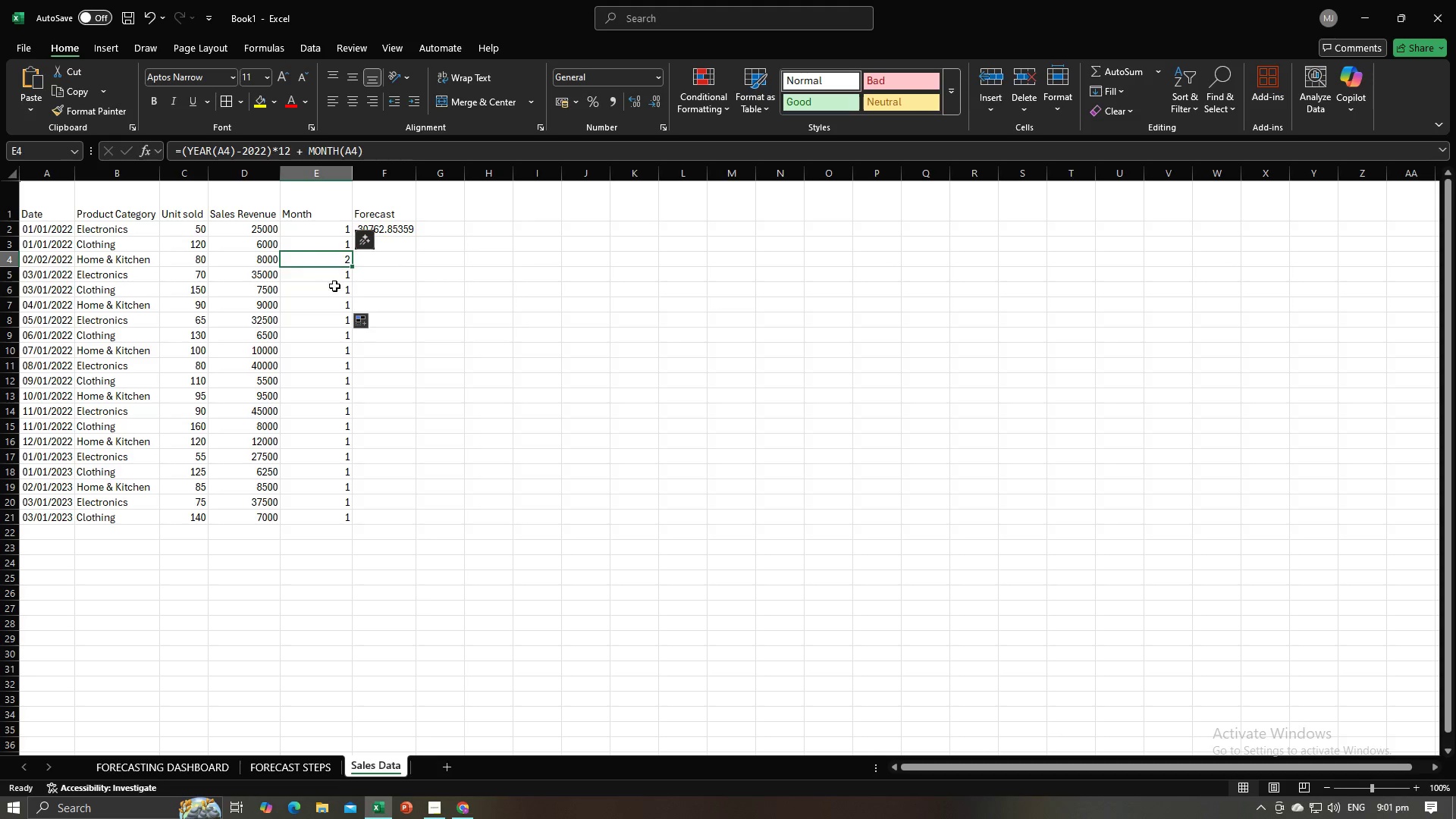 
double_click([334, 286])
 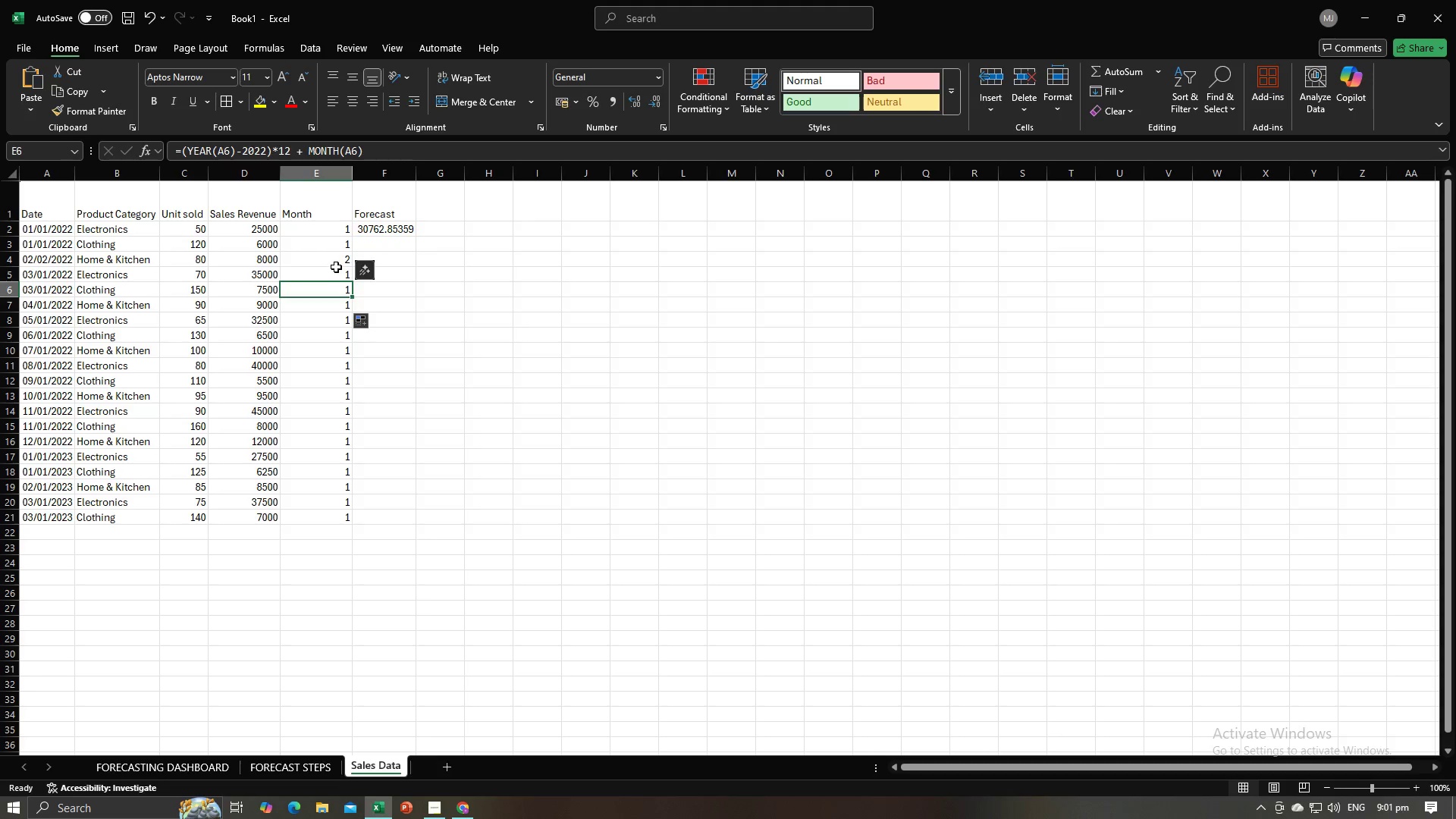 
triple_click([336, 267])
 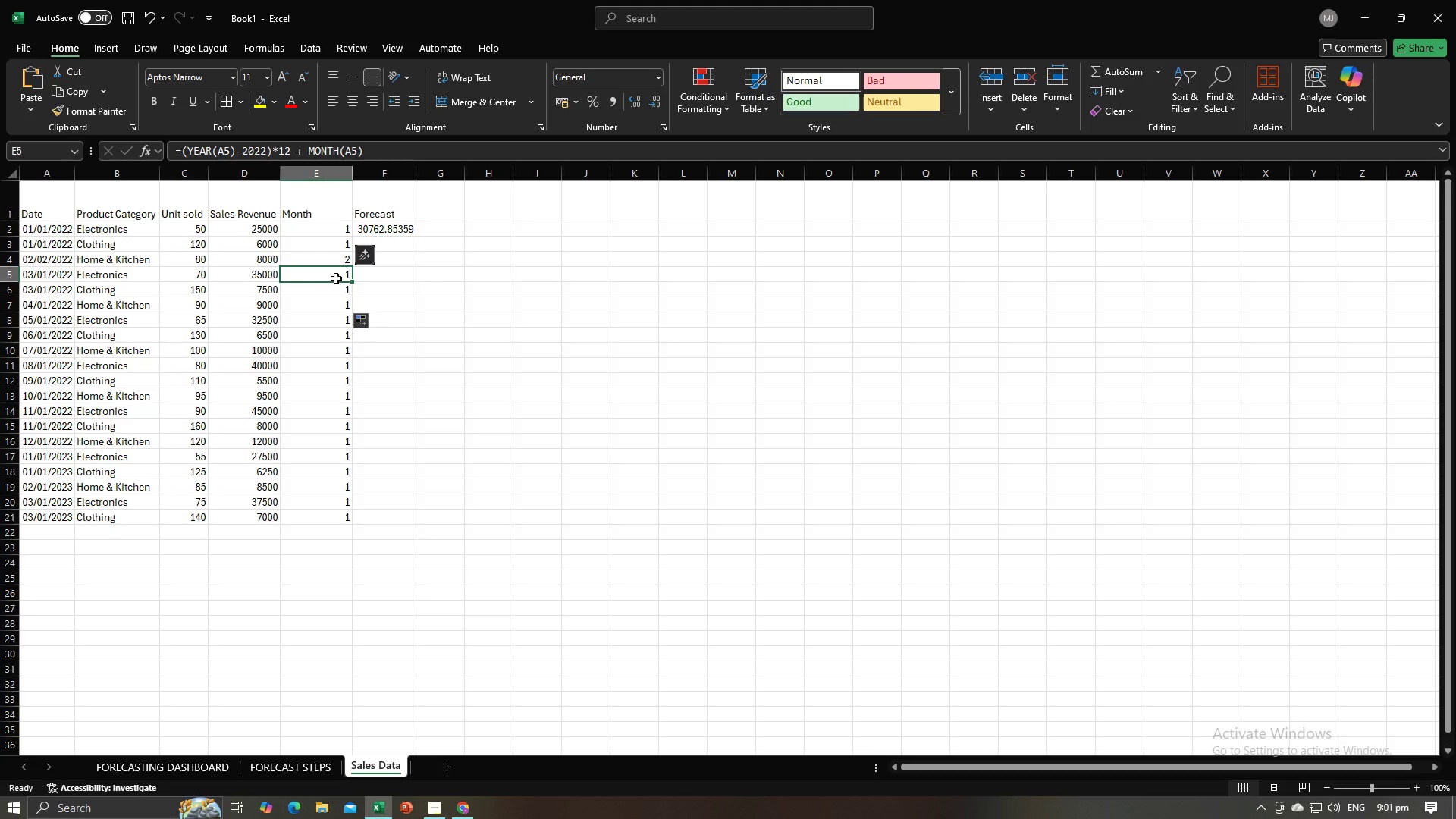 
triple_click([336, 278])
 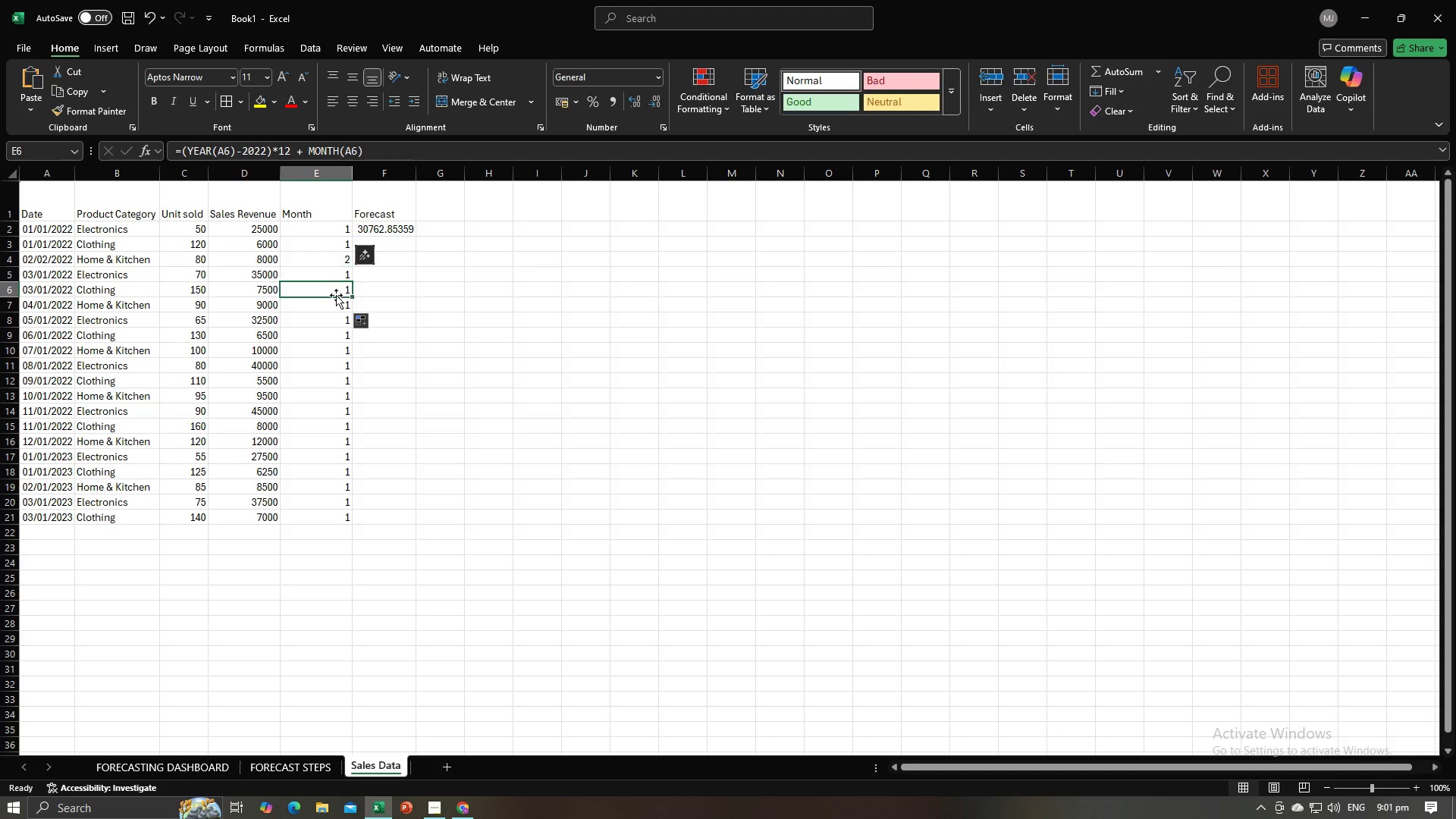 
triple_click([336, 295])
 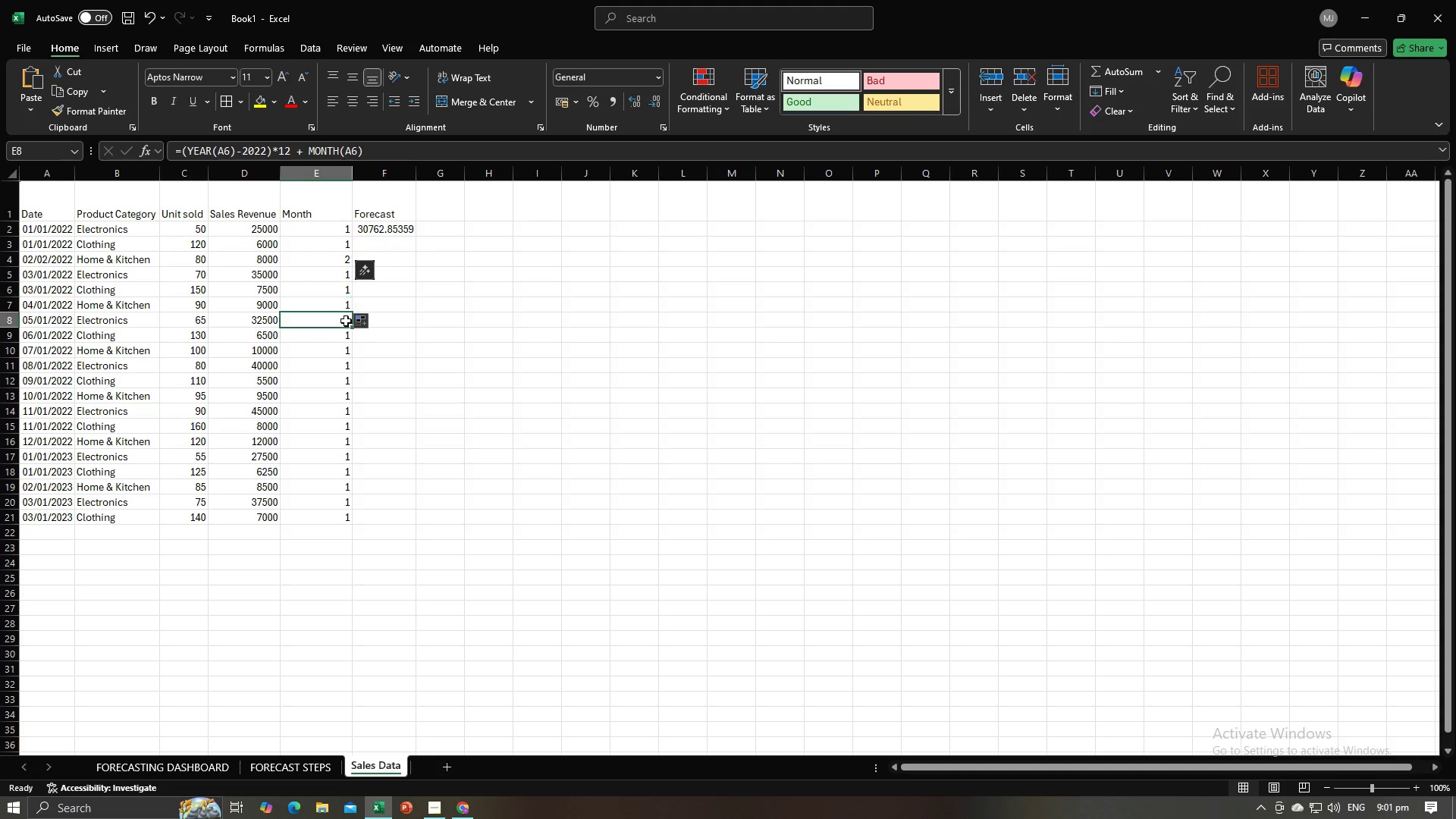 
triple_click([346, 321])
 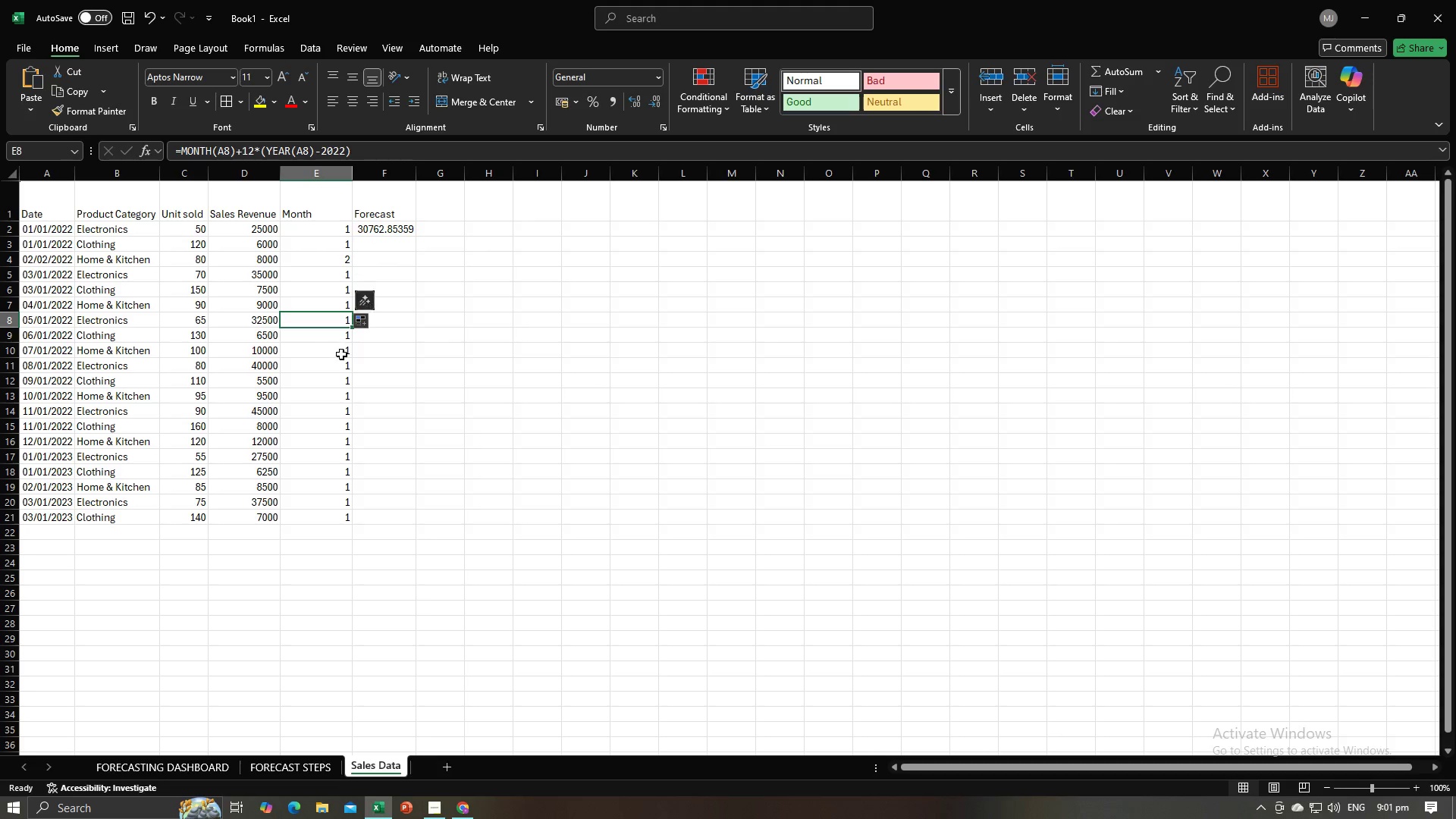 
triple_click([341, 354])
 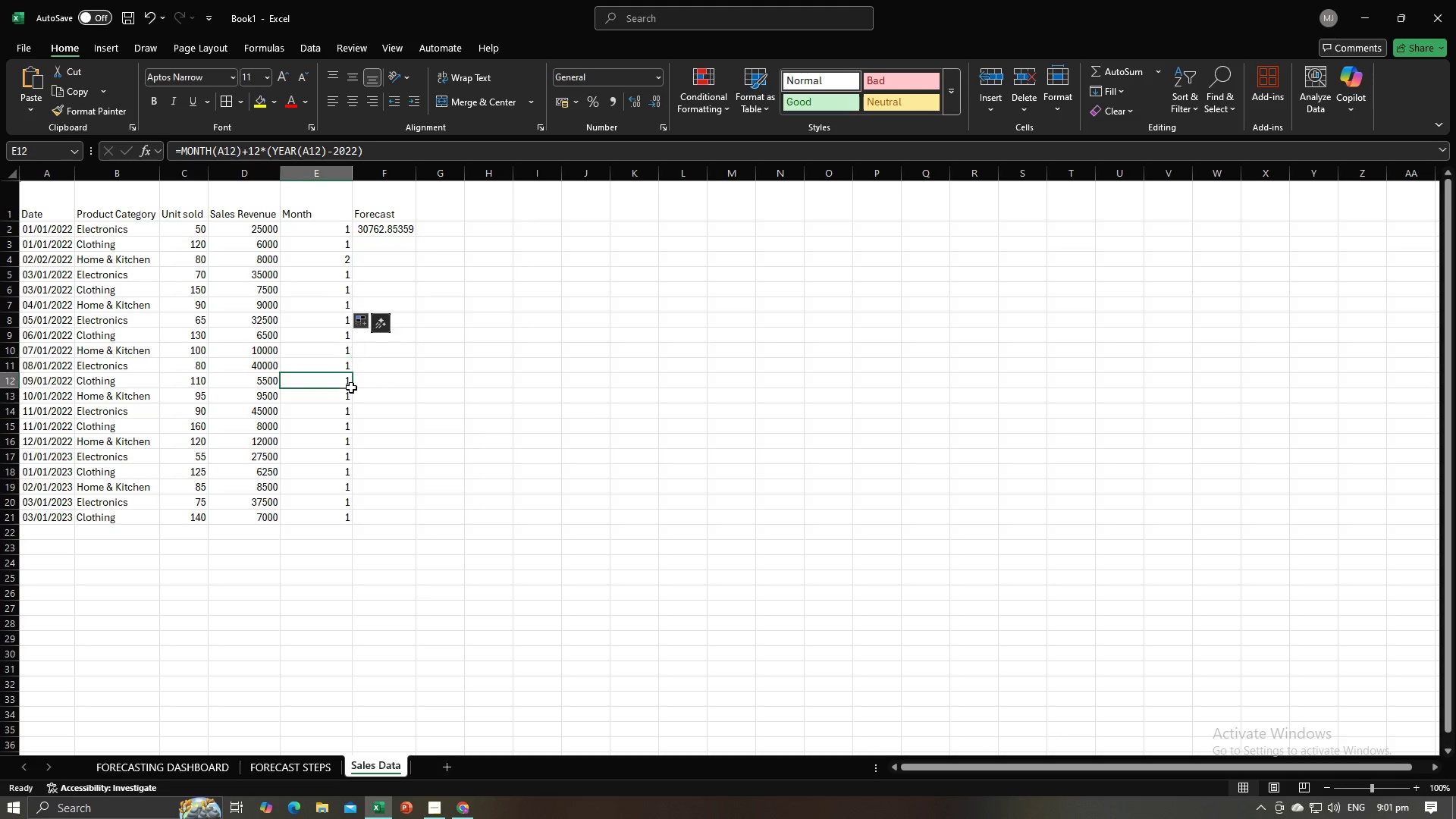 
left_click([351, 388])
 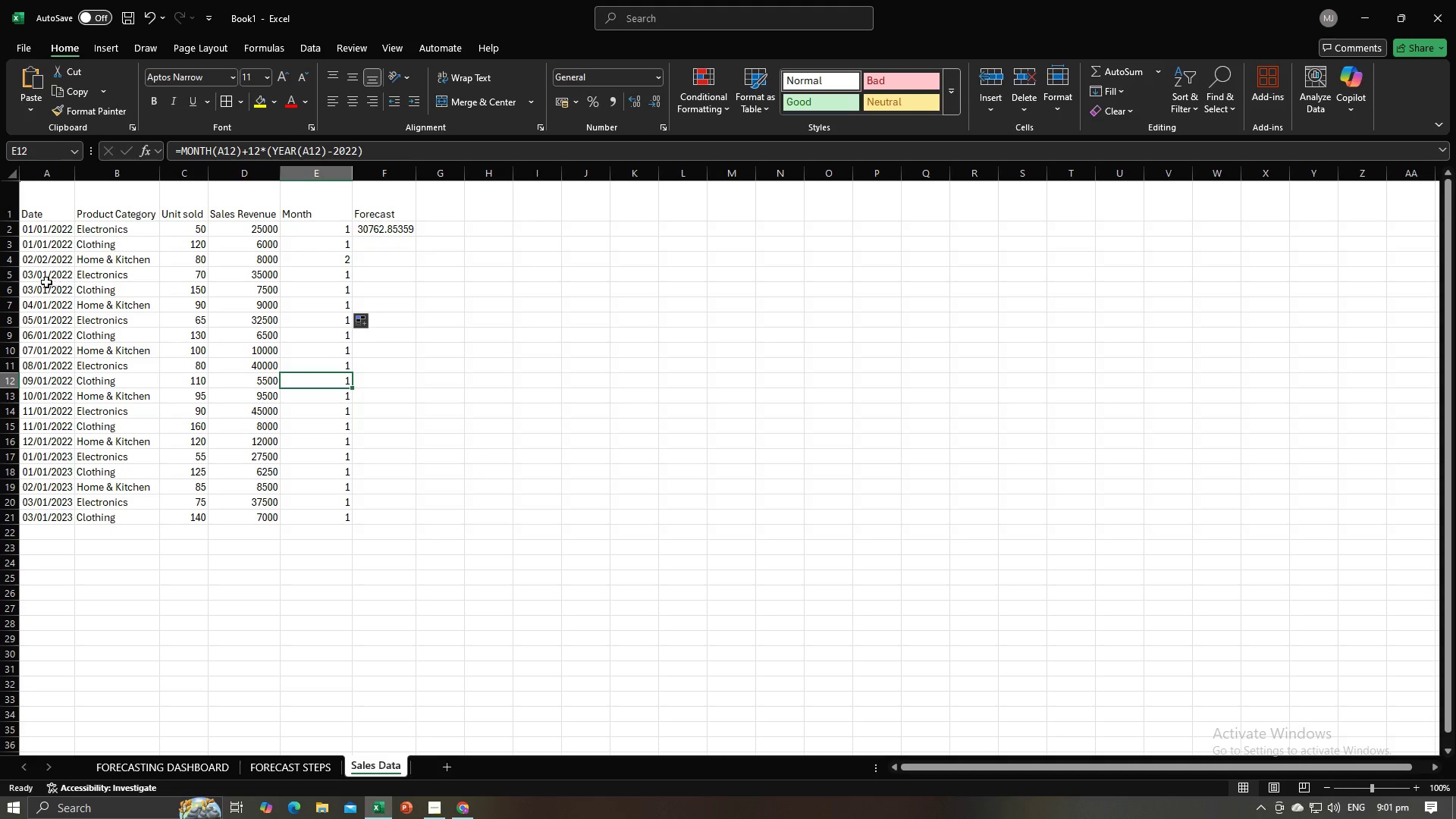 
left_click([41, 275])
 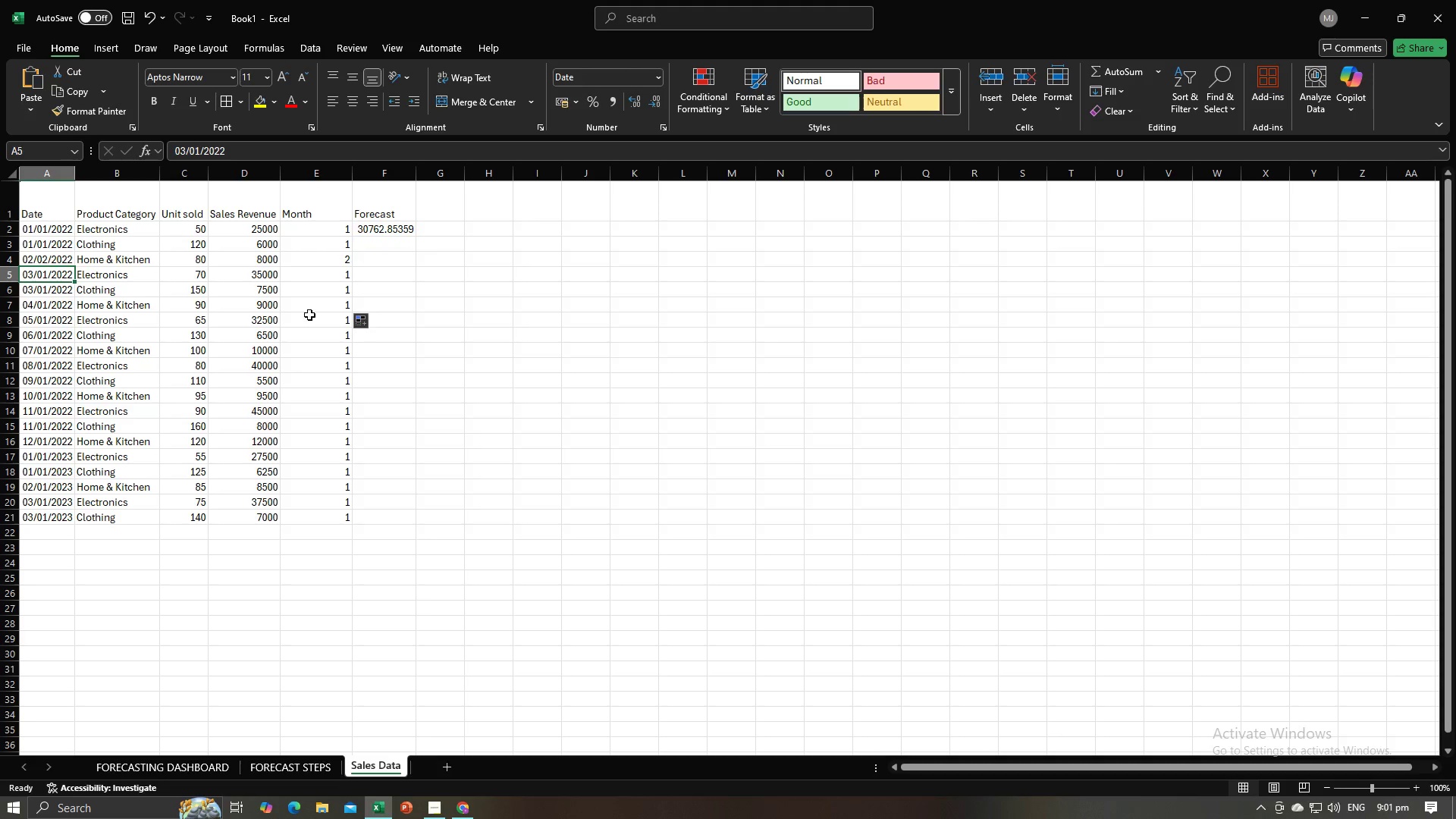 
left_click([322, 346])
 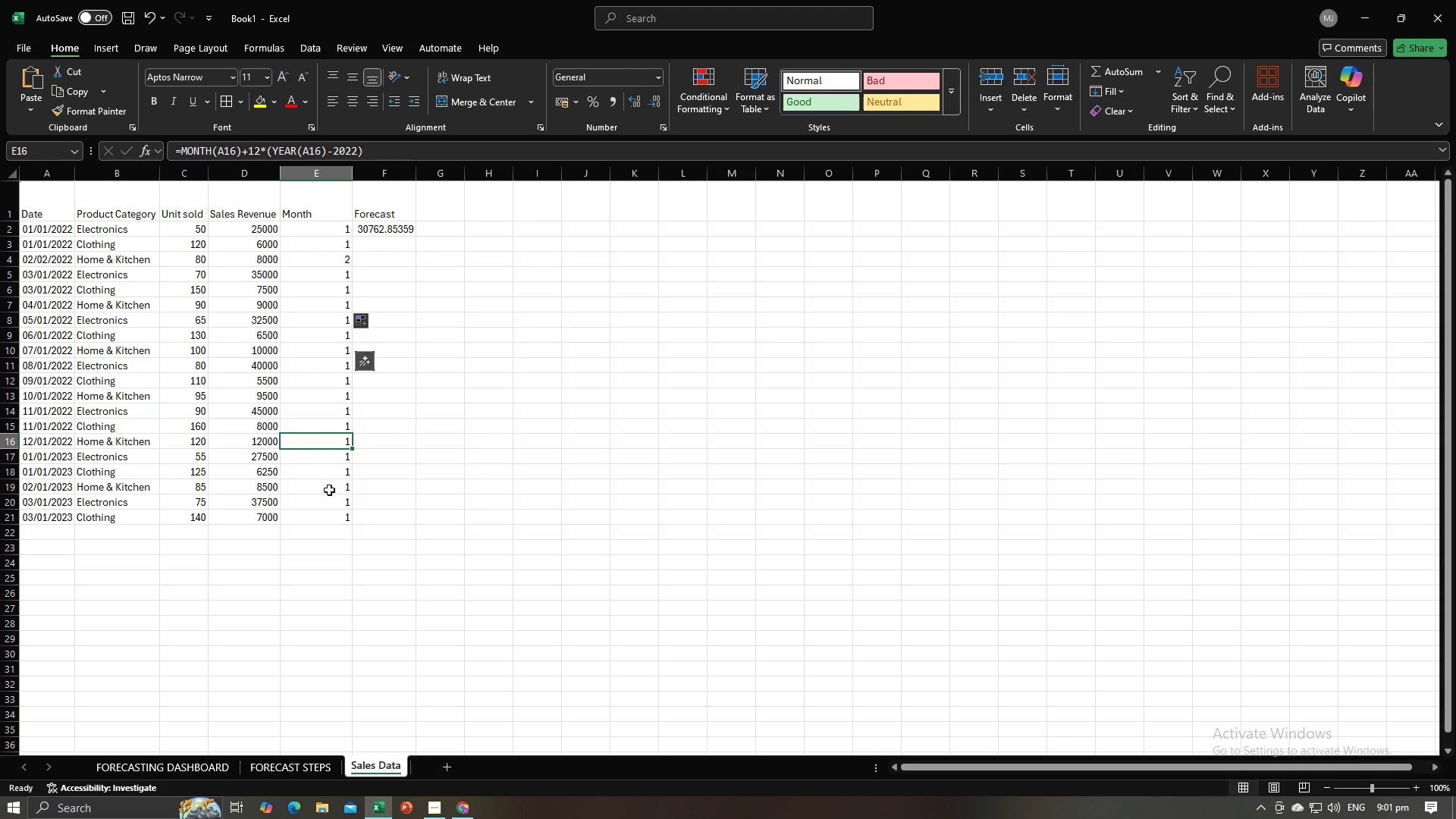 
triple_click([330, 500])
 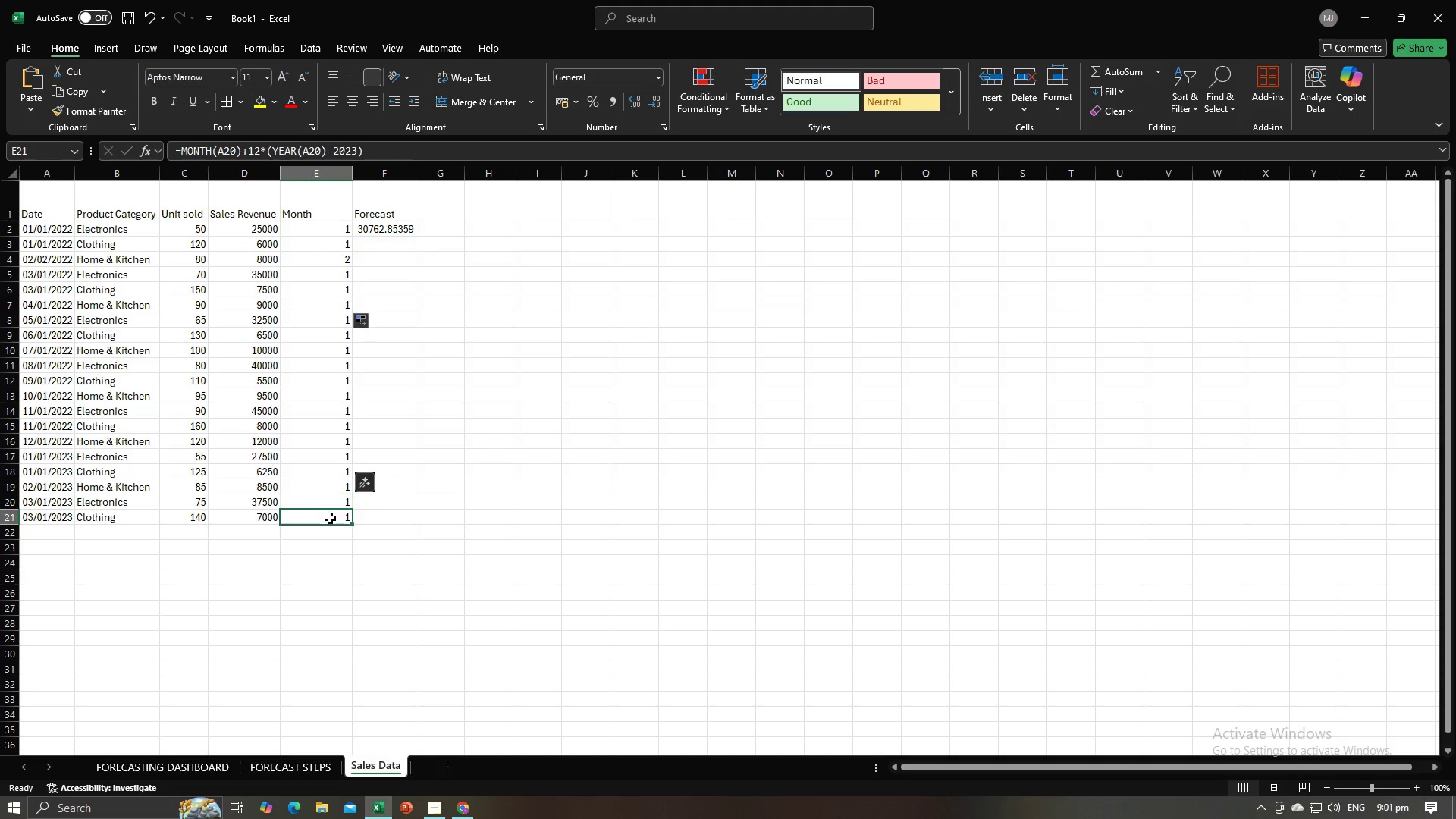 
triple_click([330, 518])
 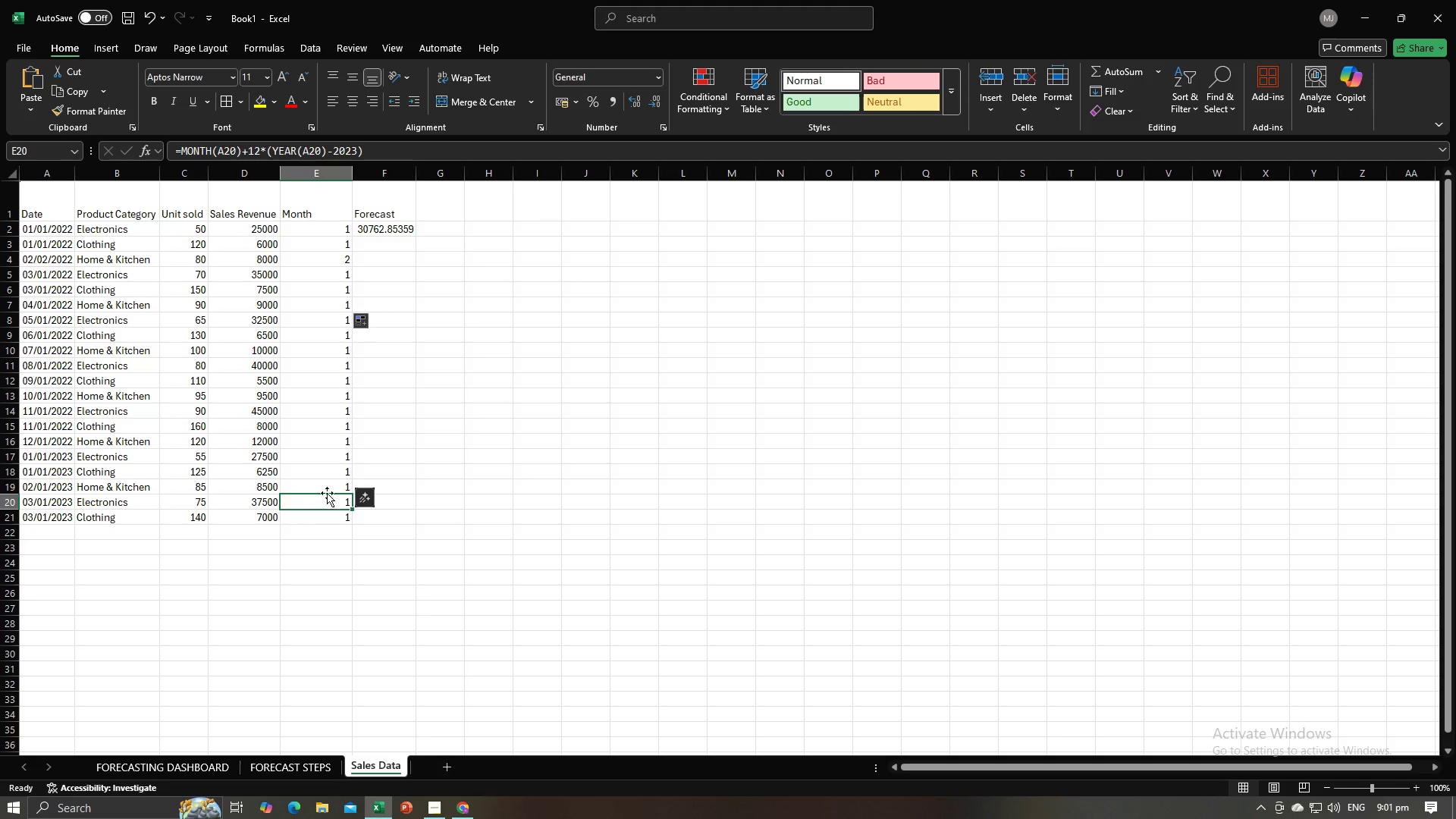 
double_click([327, 488])
 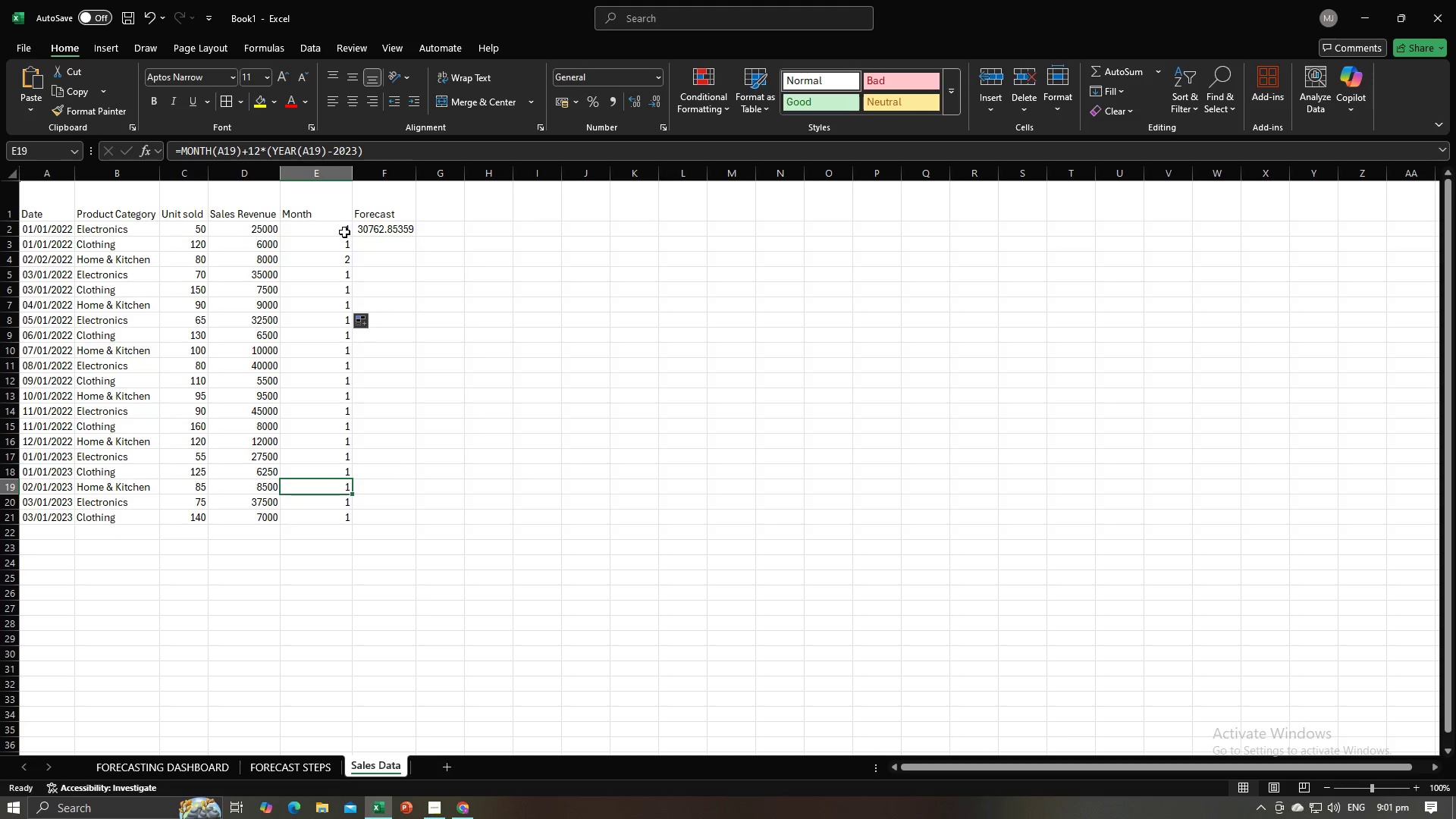 
left_click([344, 232])
 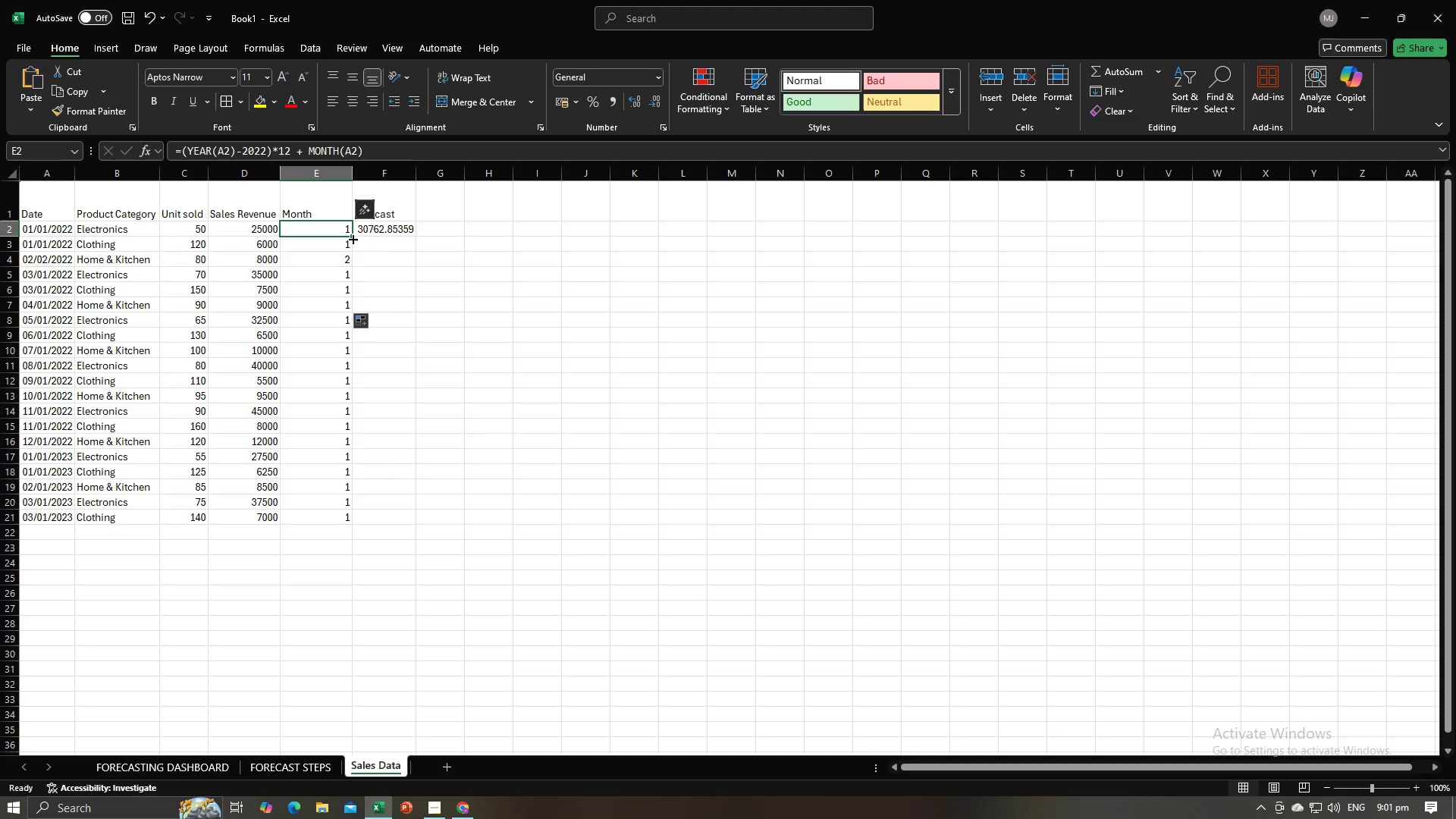 
left_click_drag(start_coordinate=[352, 238], to_coordinate=[354, 518])
 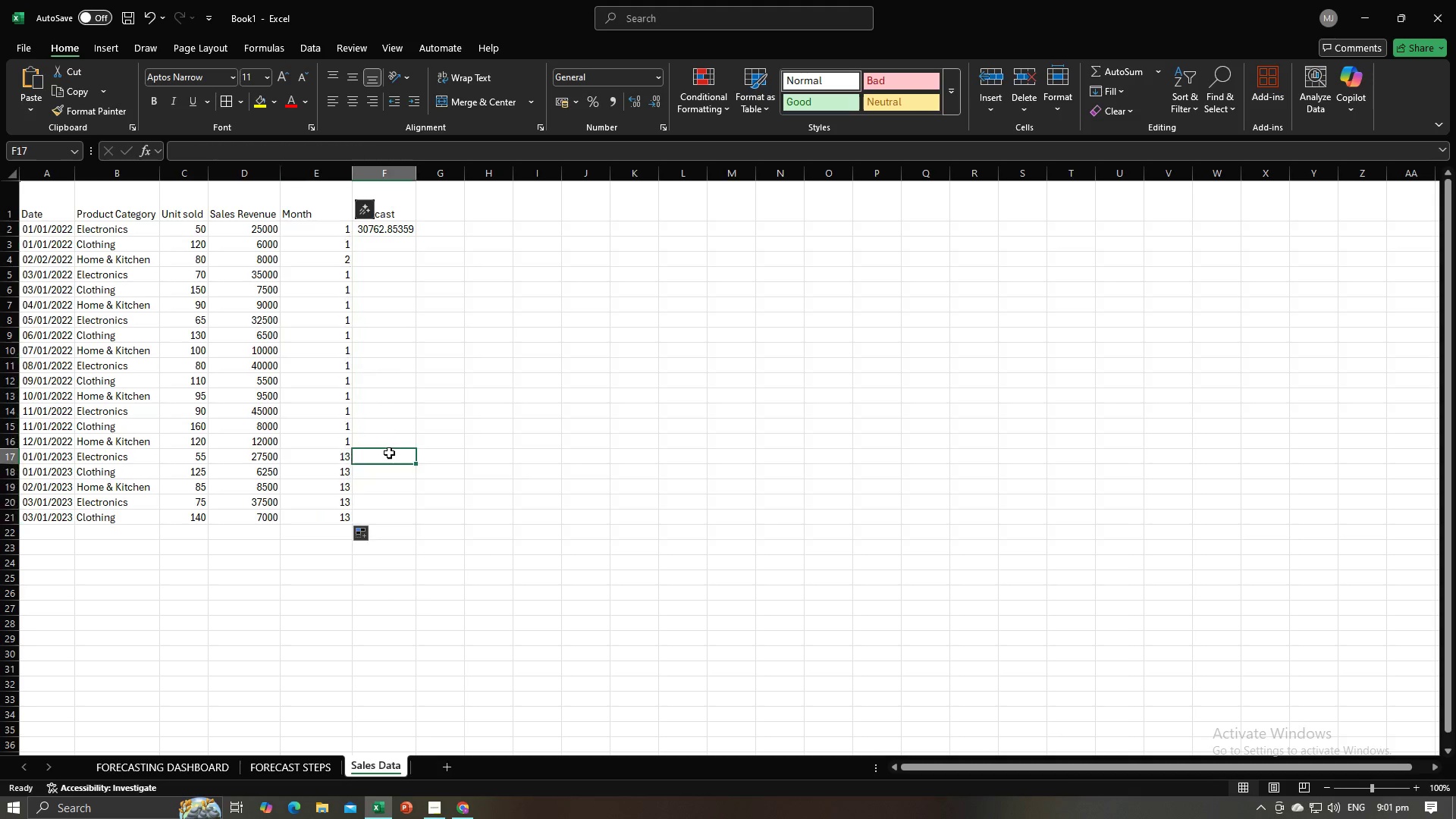 
left_click([389, 453])
 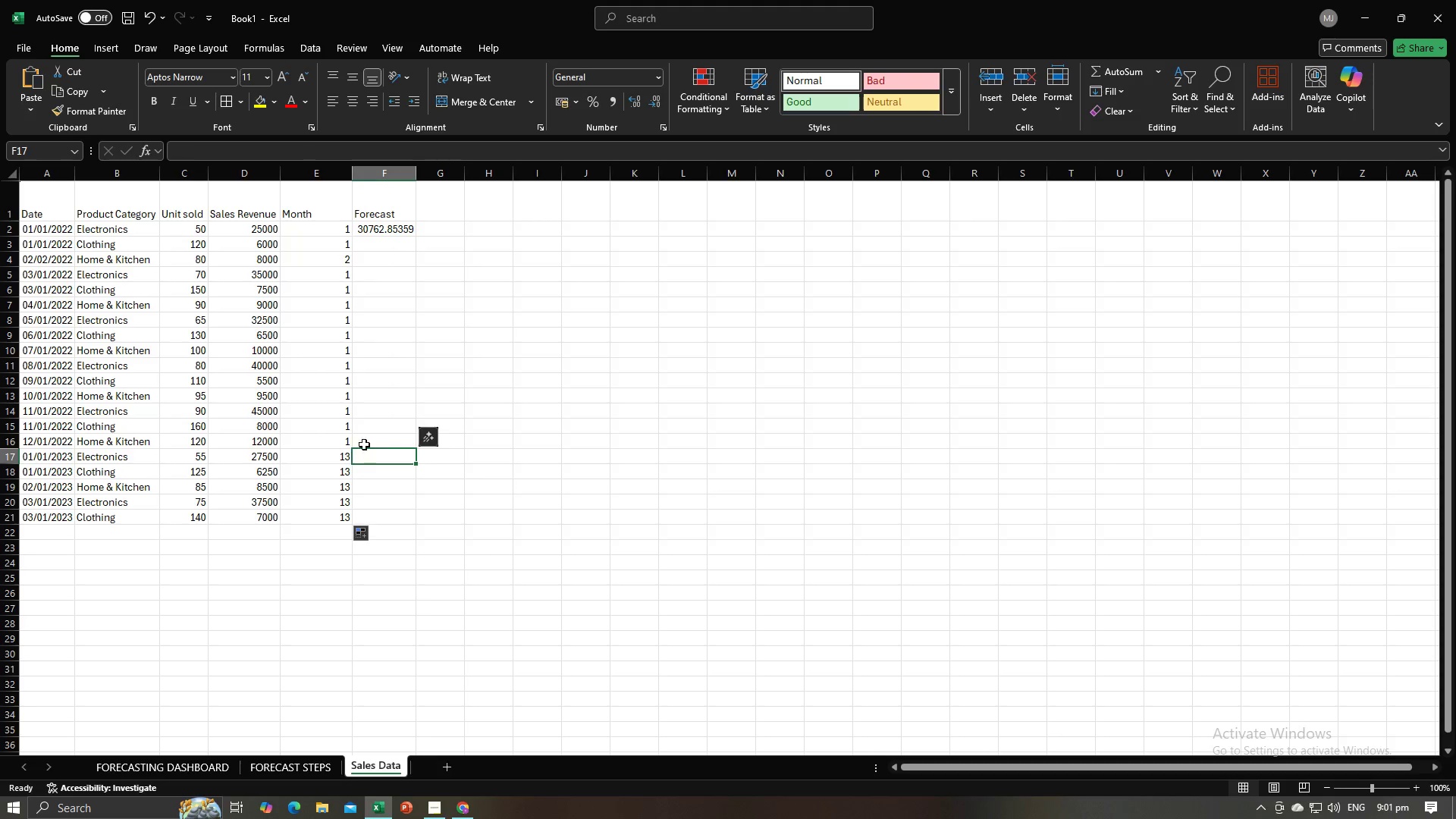 
left_click([337, 435])
 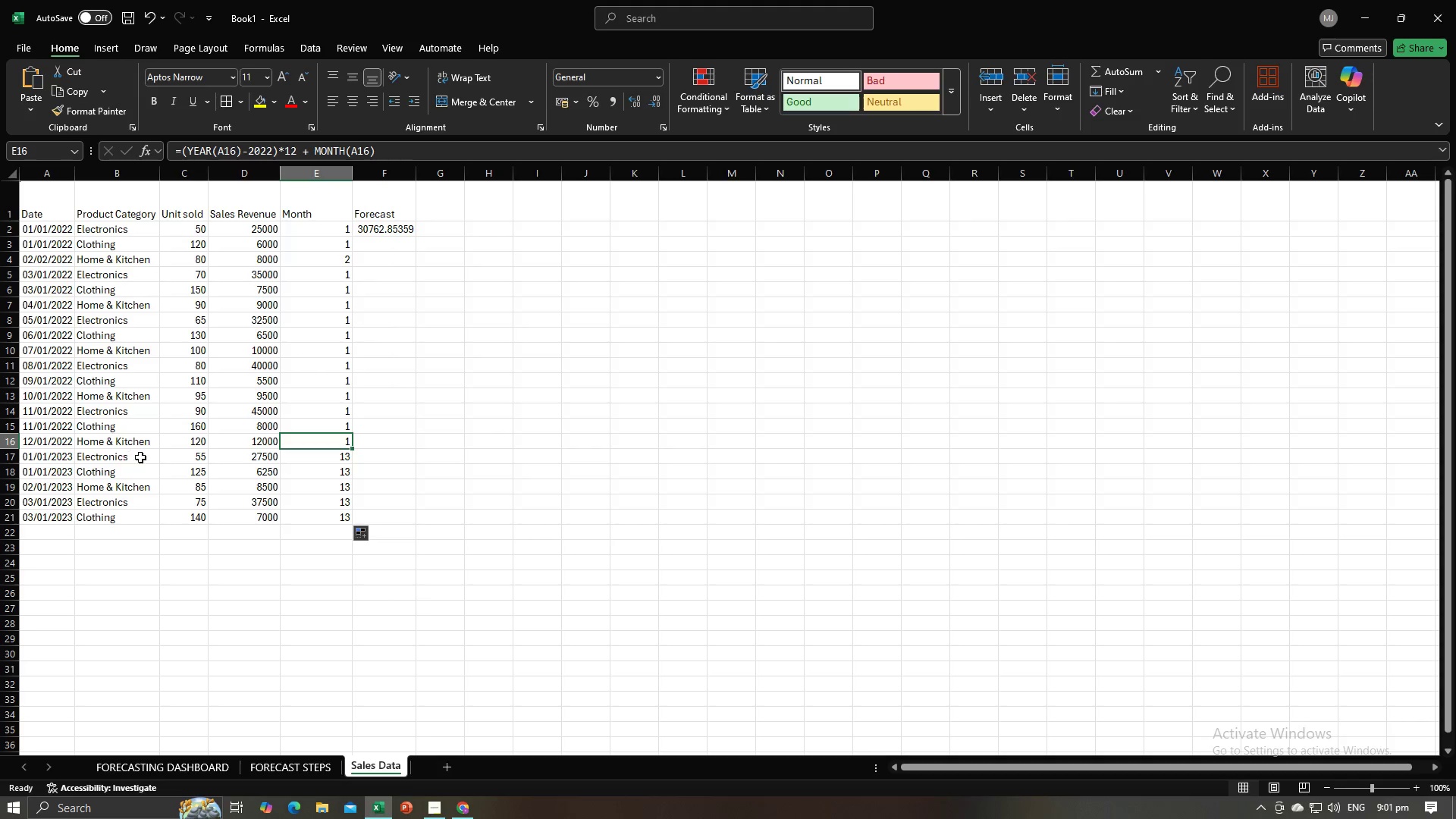 
double_click([56, 460])
 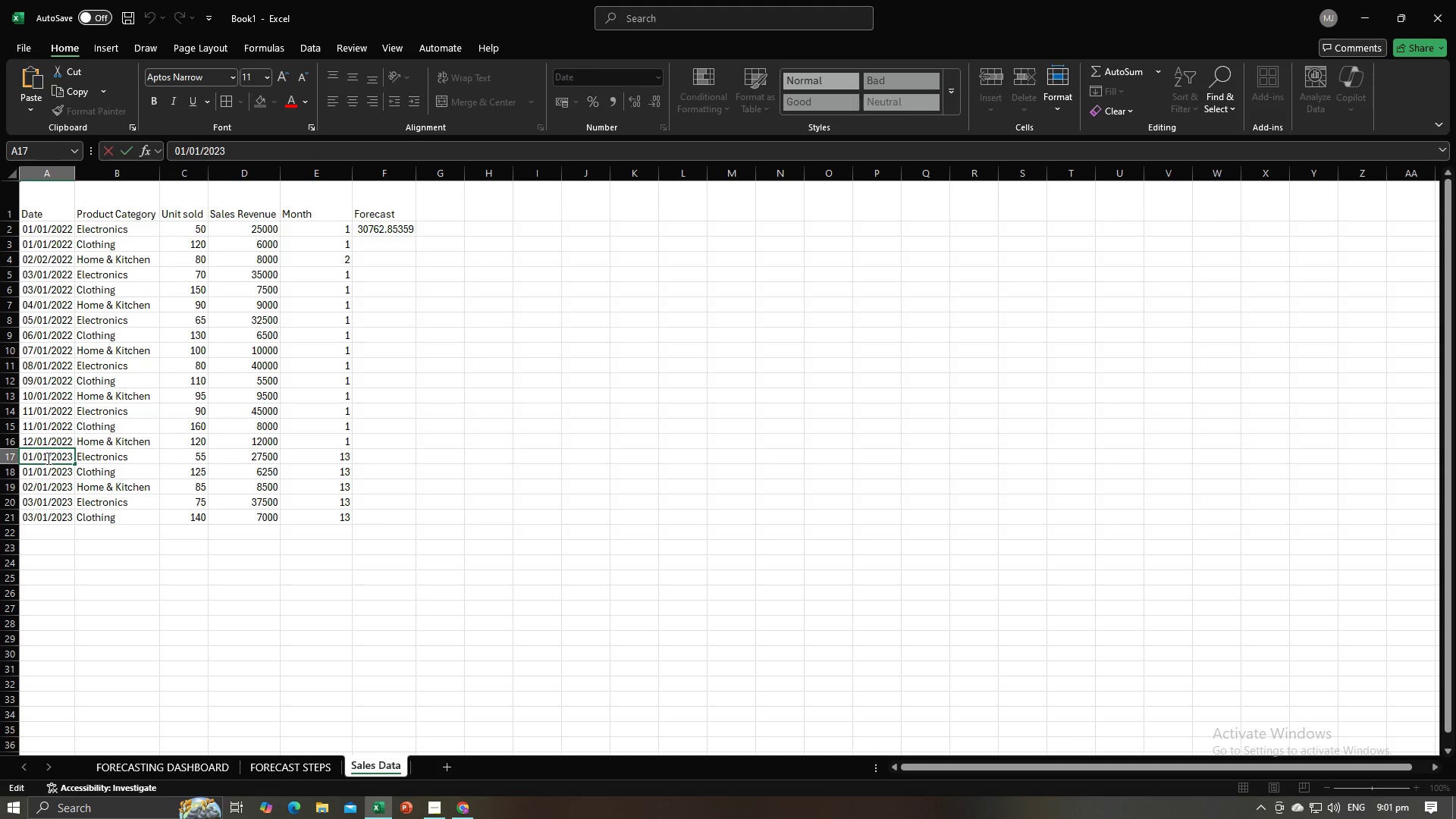 
left_click([47, 458])
 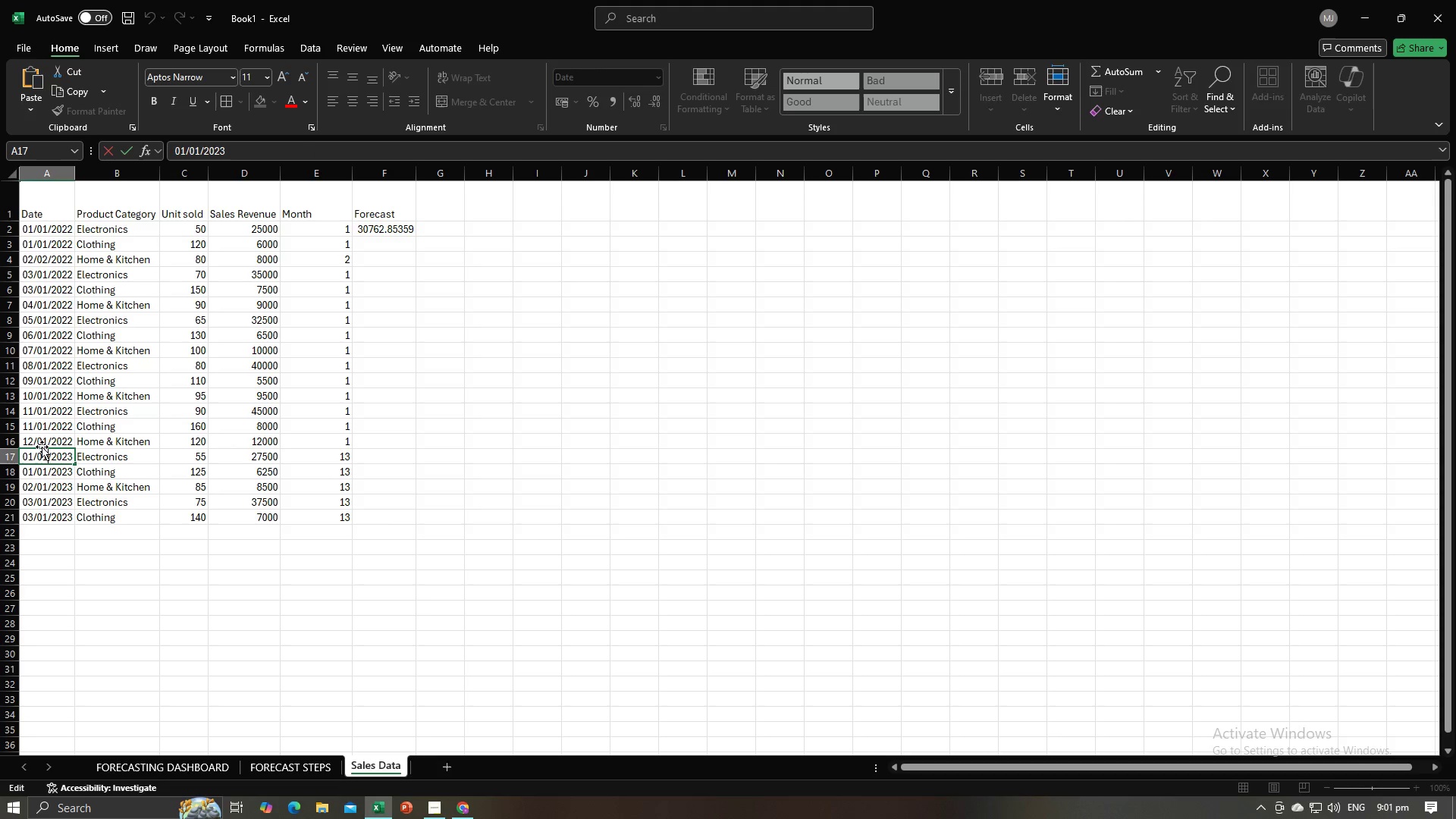 
double_click([30, 440])
 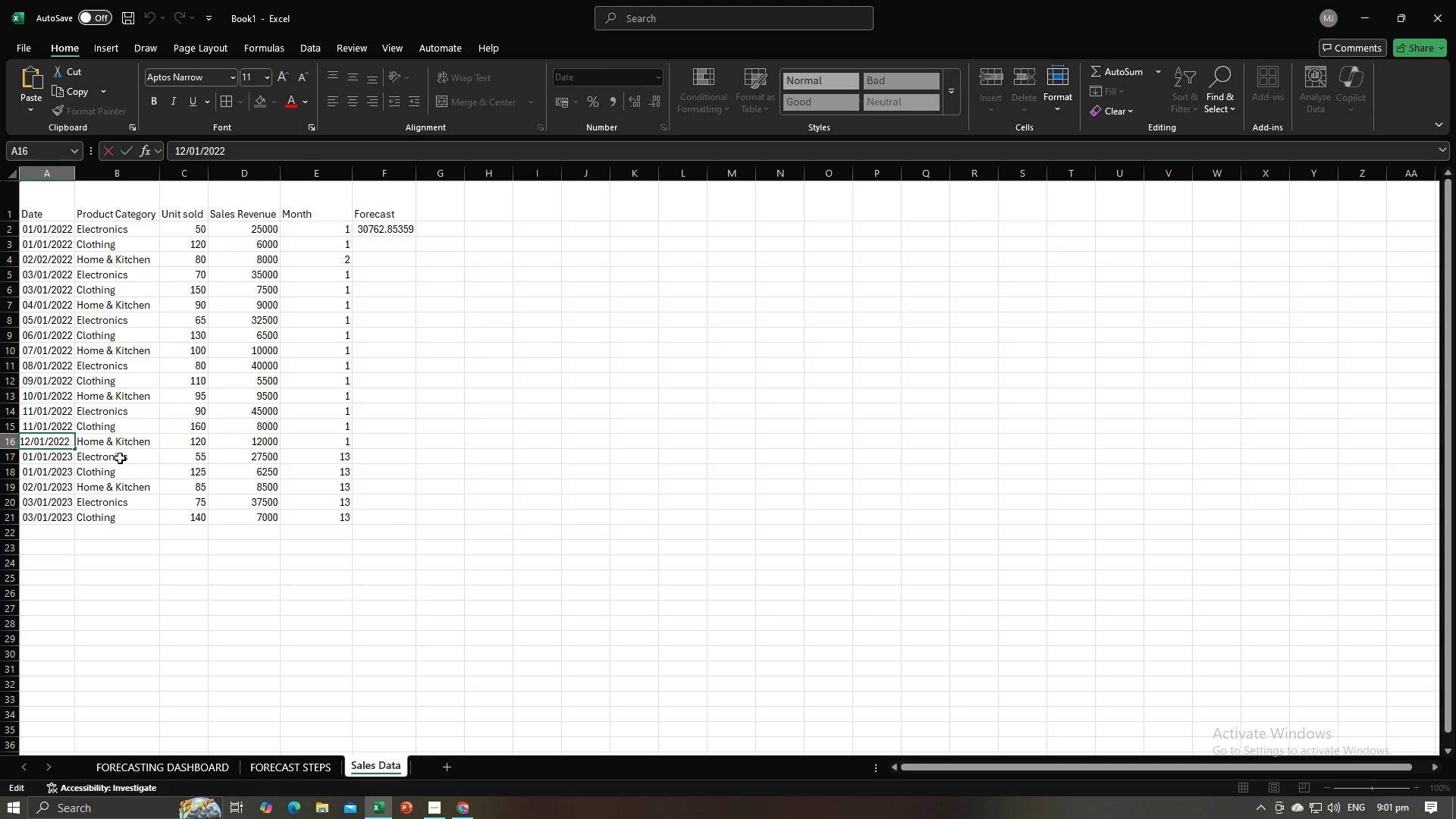 
key(Backspace)
key(Backspace)
type(01)
 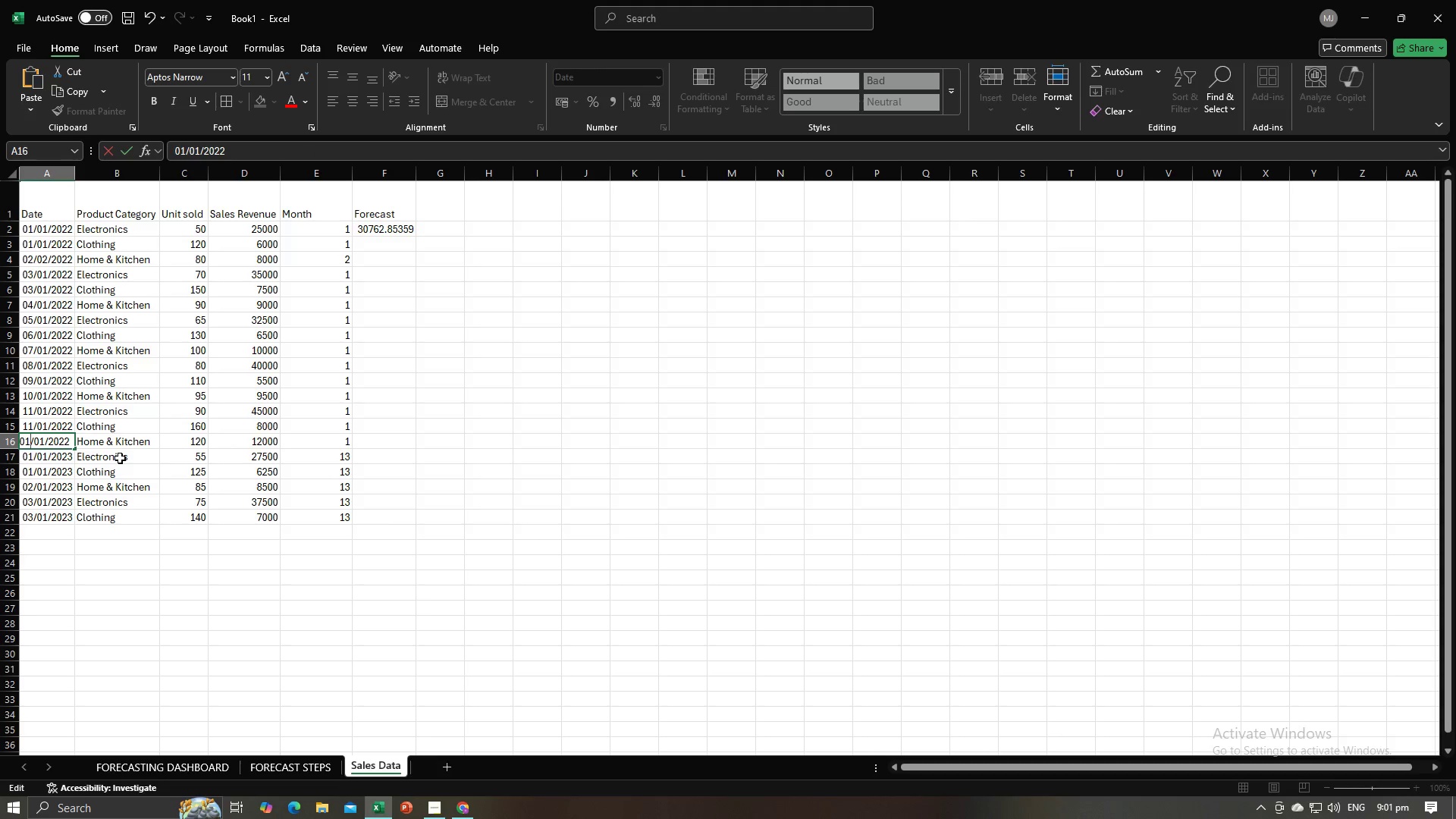 
key(ArrowRight)
 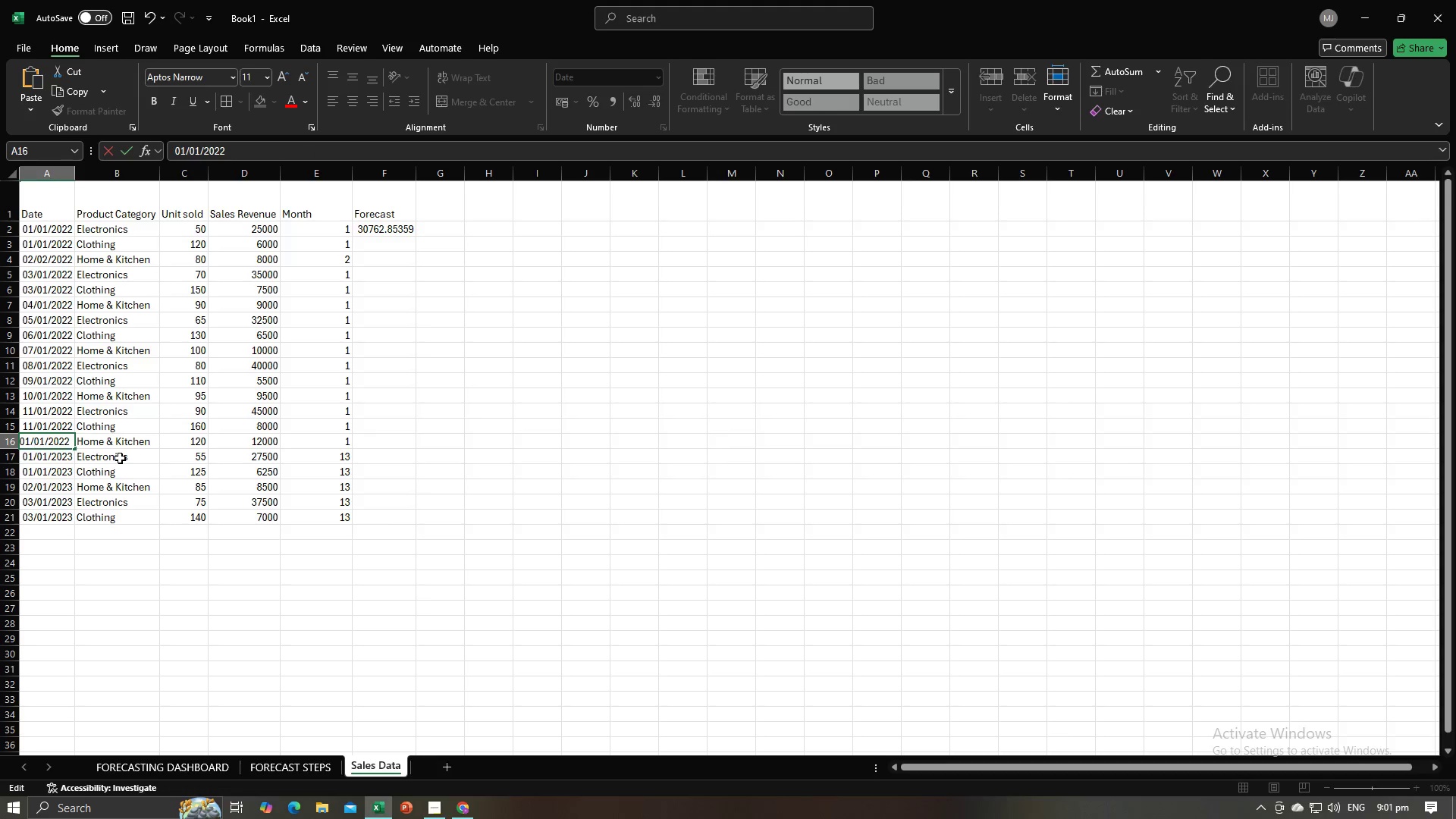 
key(ArrowRight)
 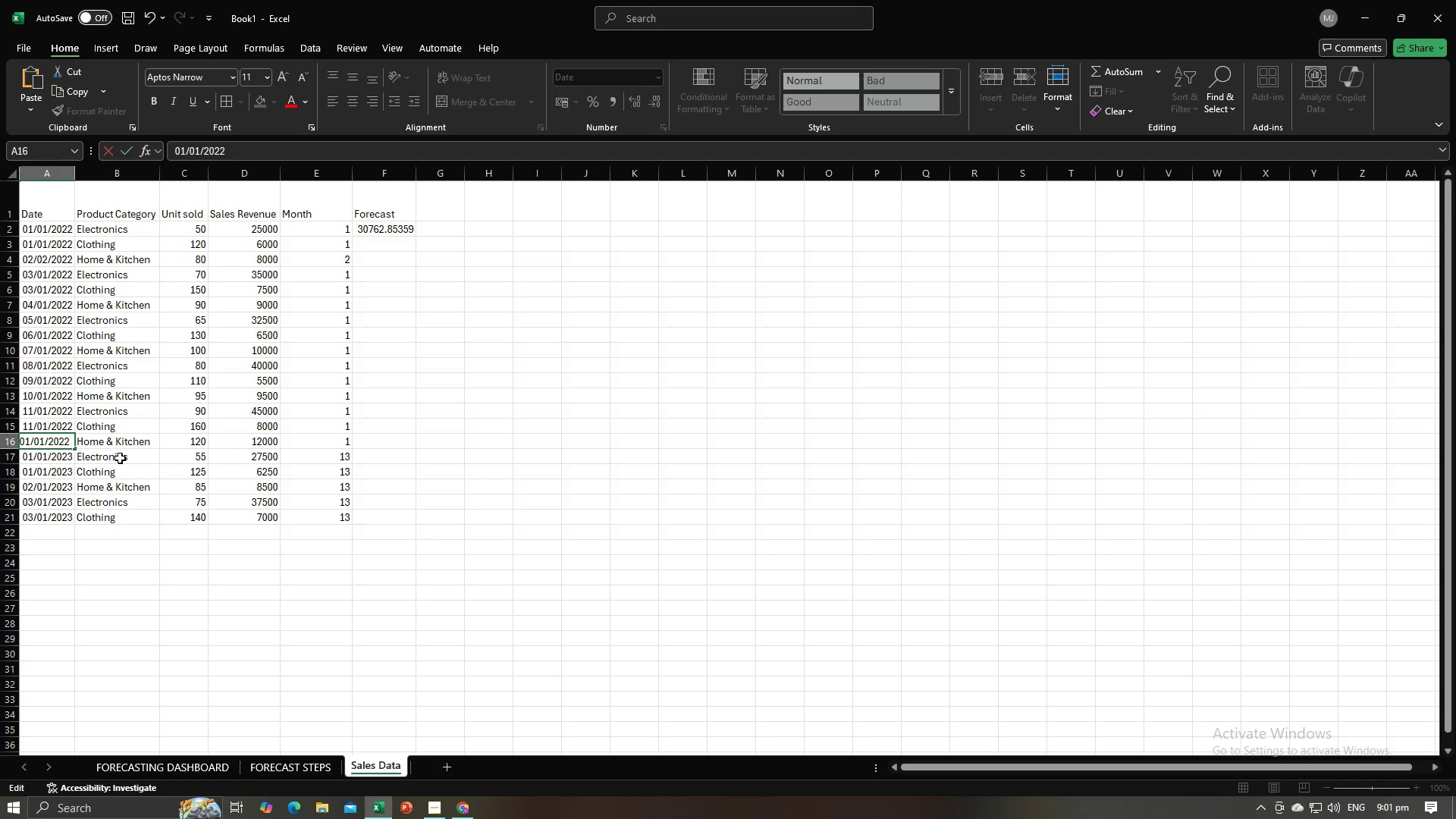 
key(Backspace)
 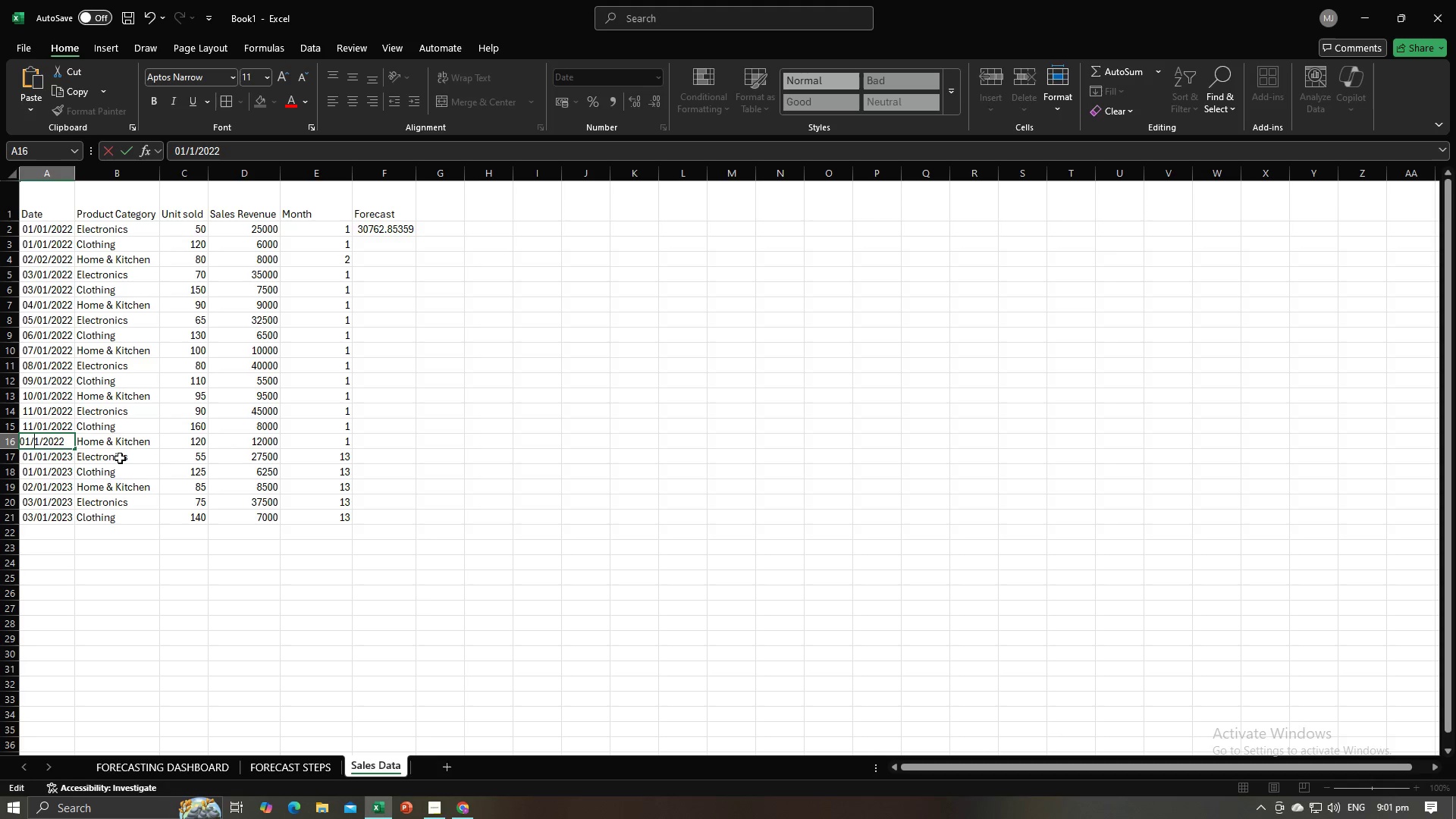 
key(ArrowRight)
 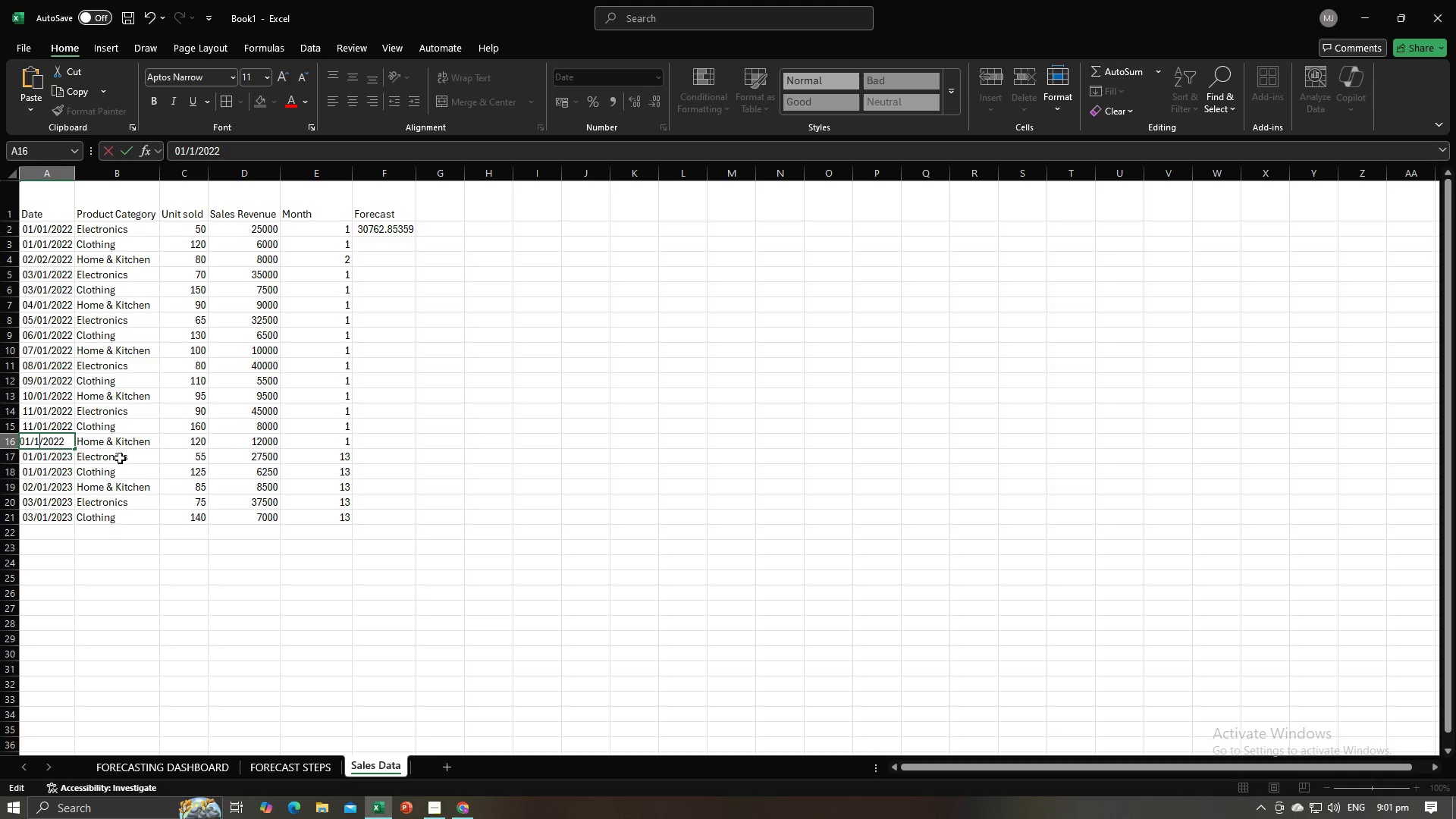 
key(2)
 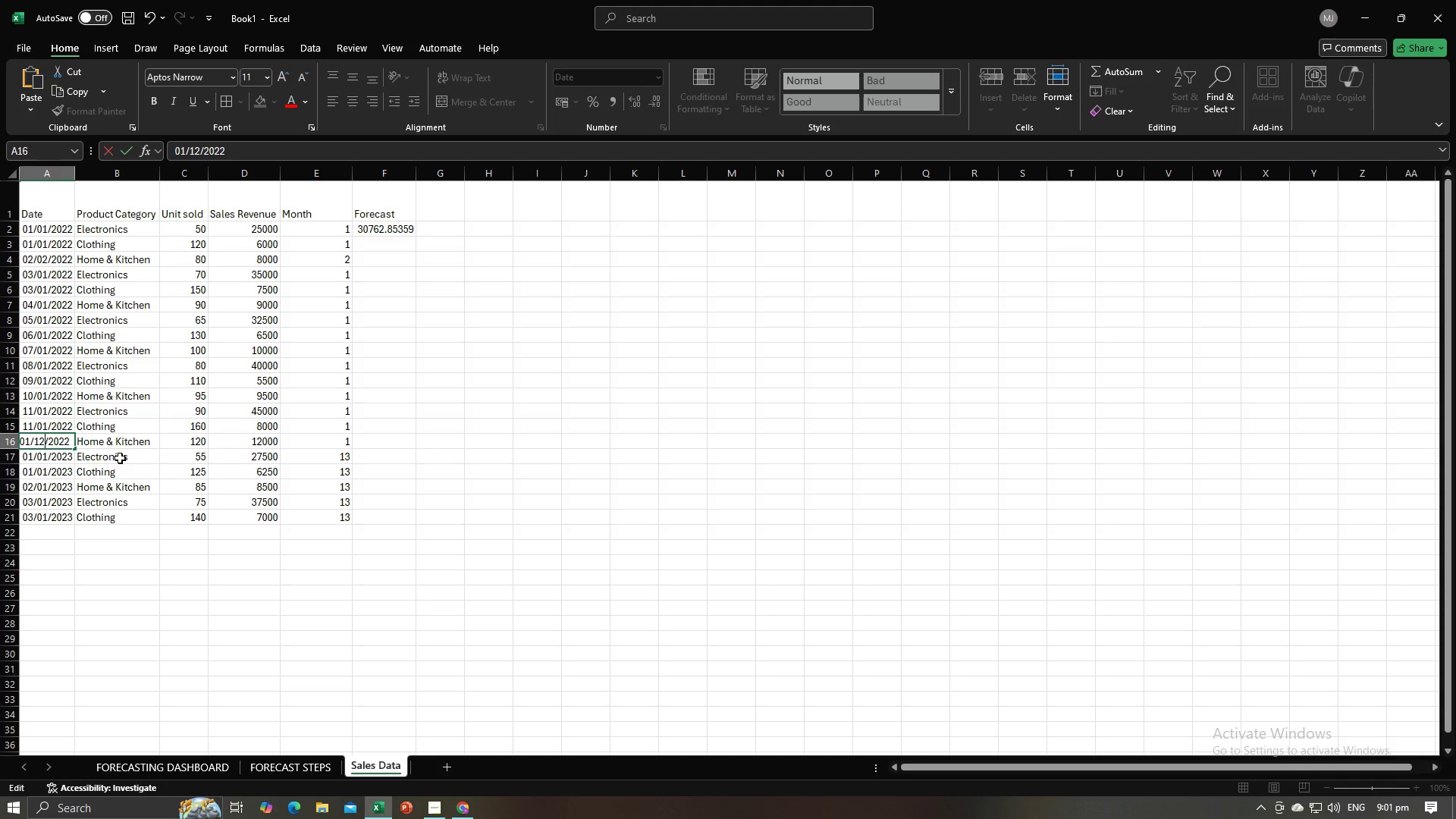 
key(Enter)
 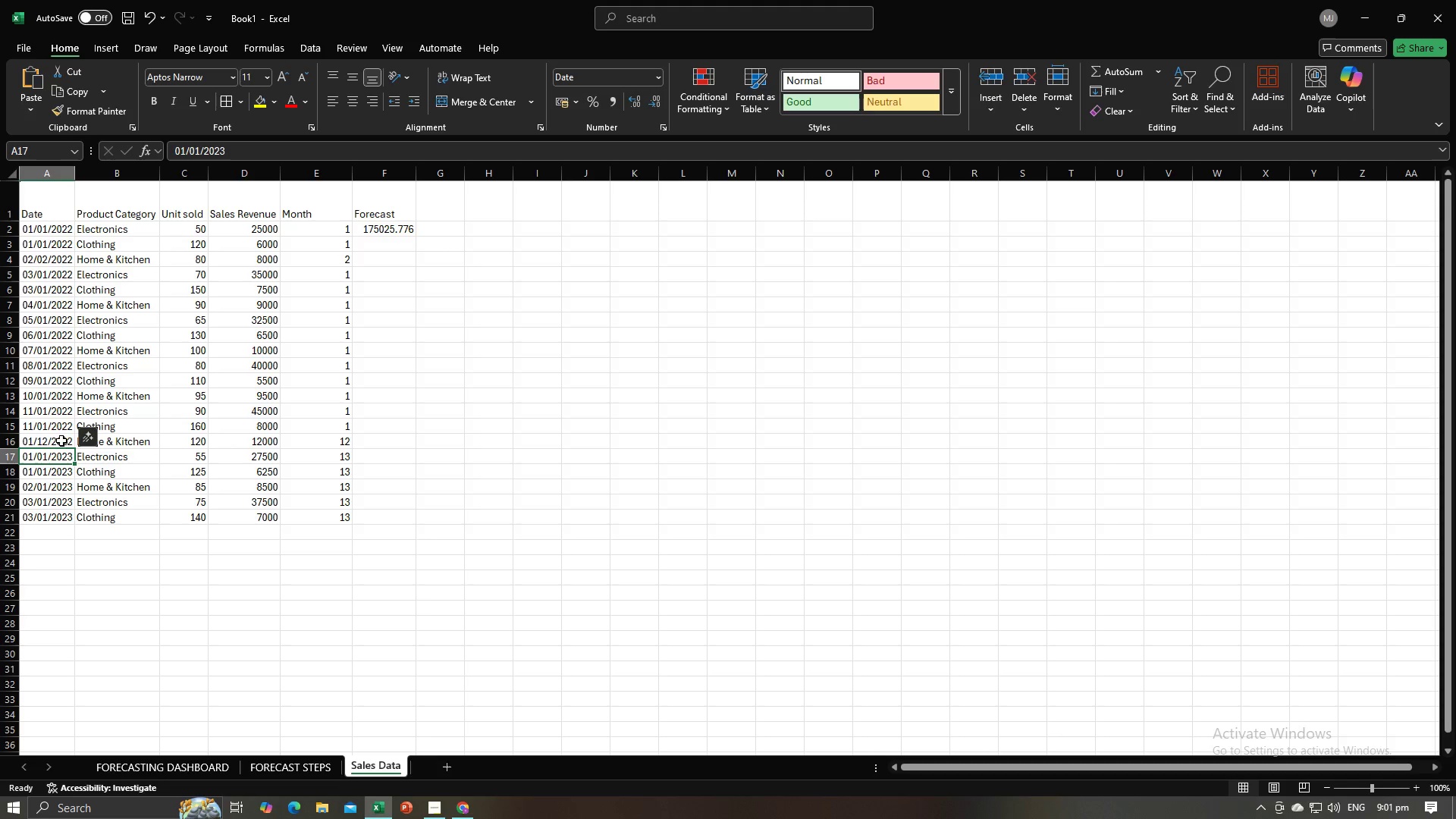 
double_click([50, 443])
 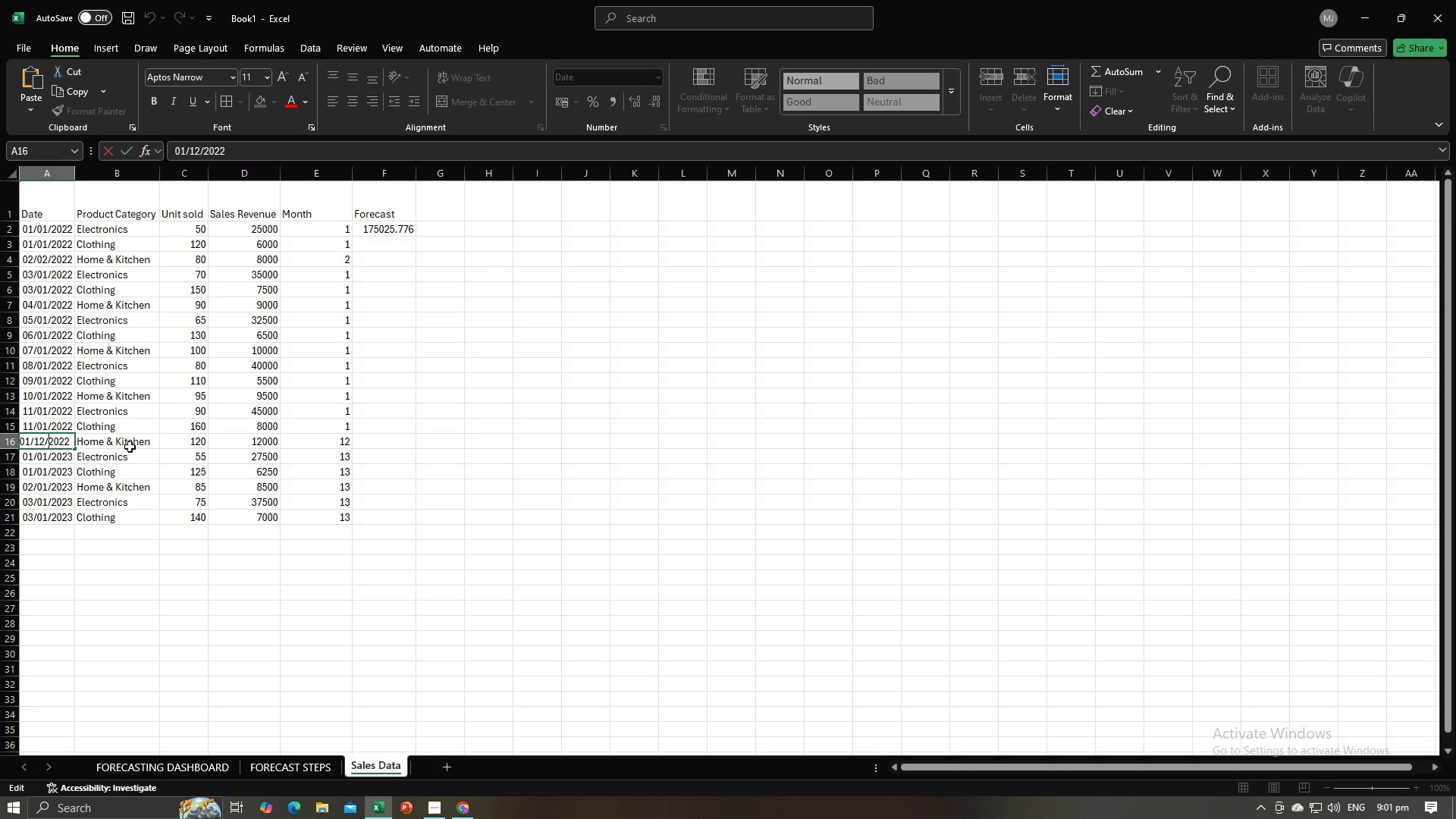 
left_click([61, 472])
 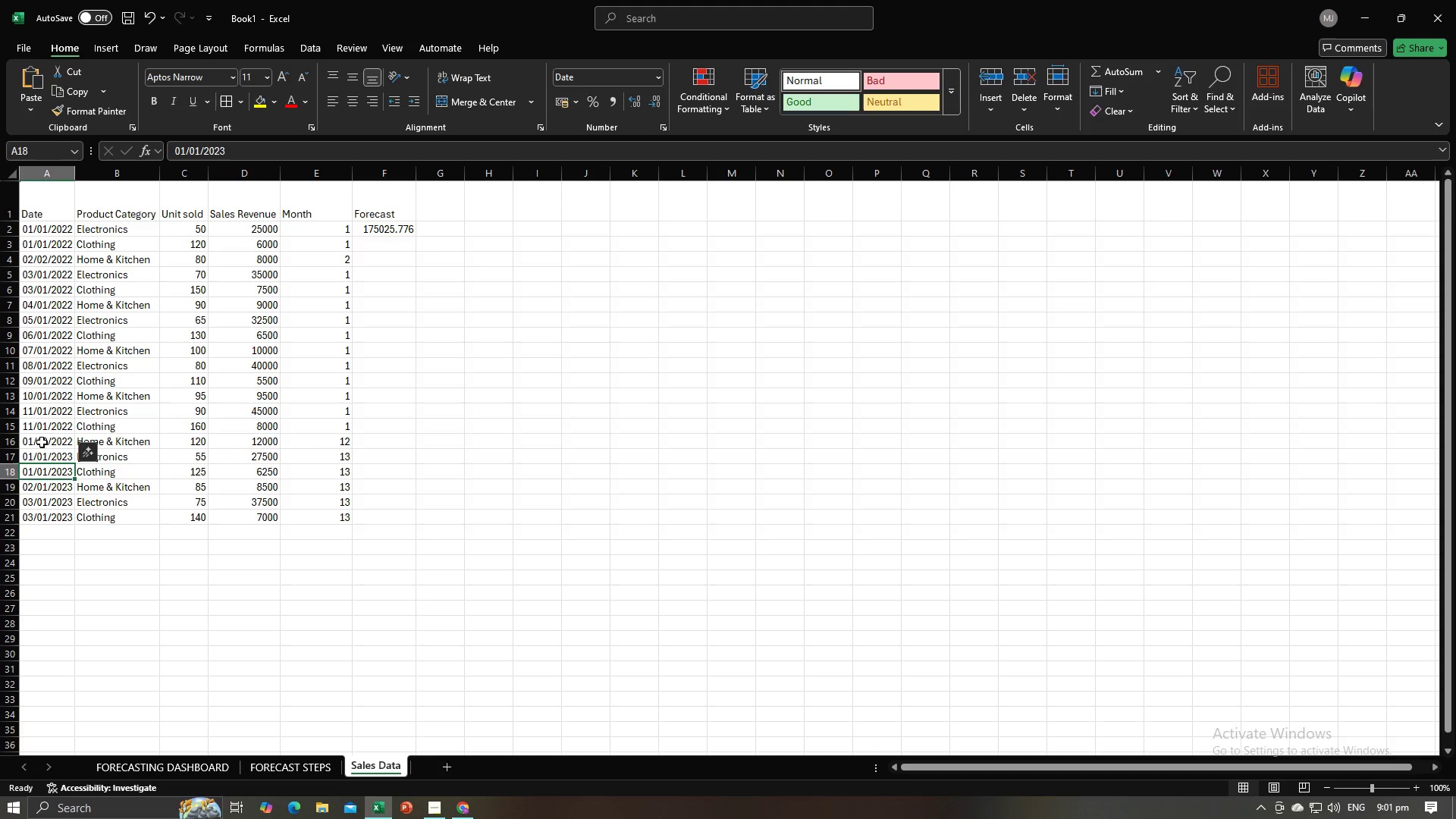 
double_click([42, 441])
 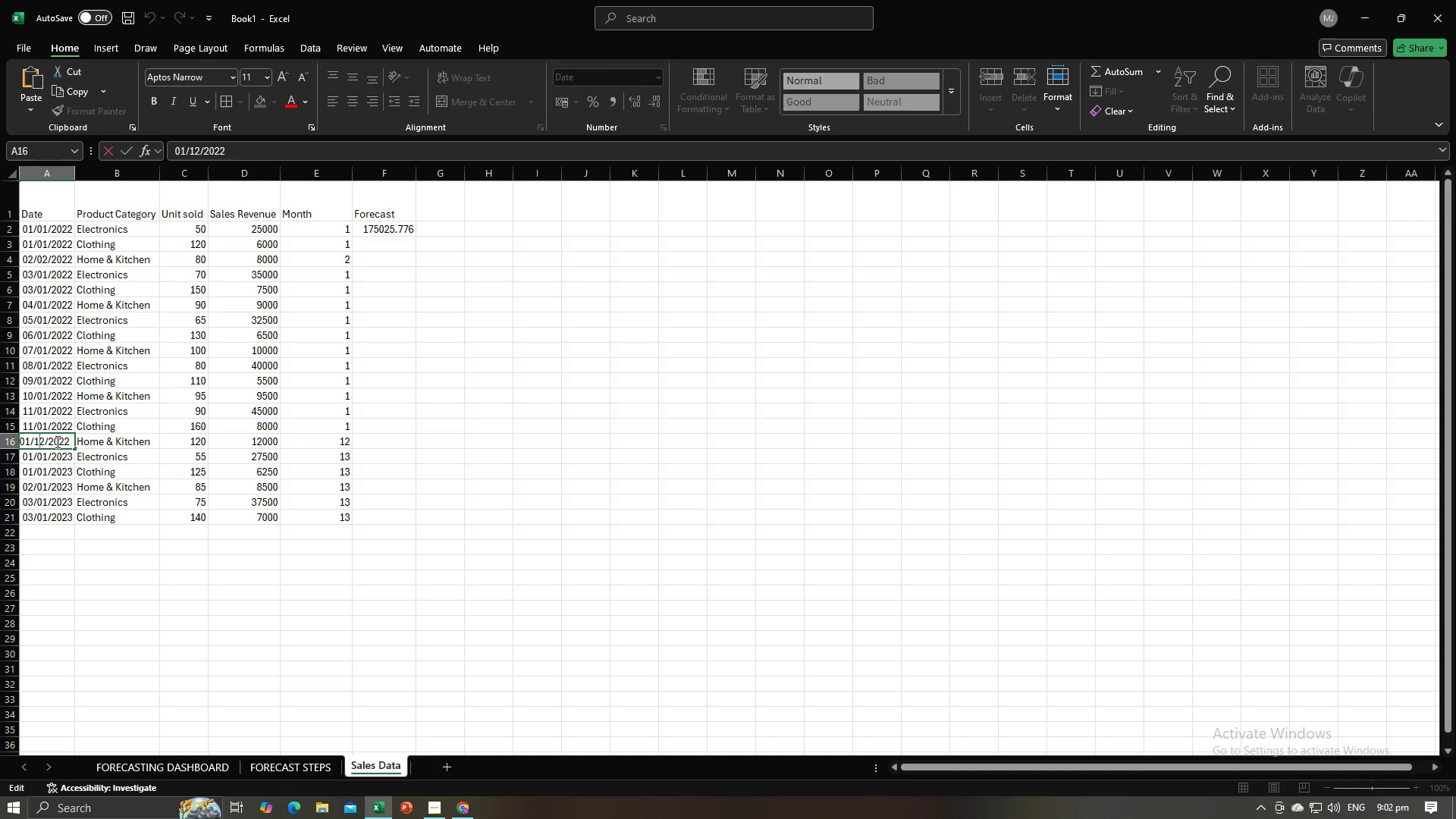 
key(ArrowRight)
 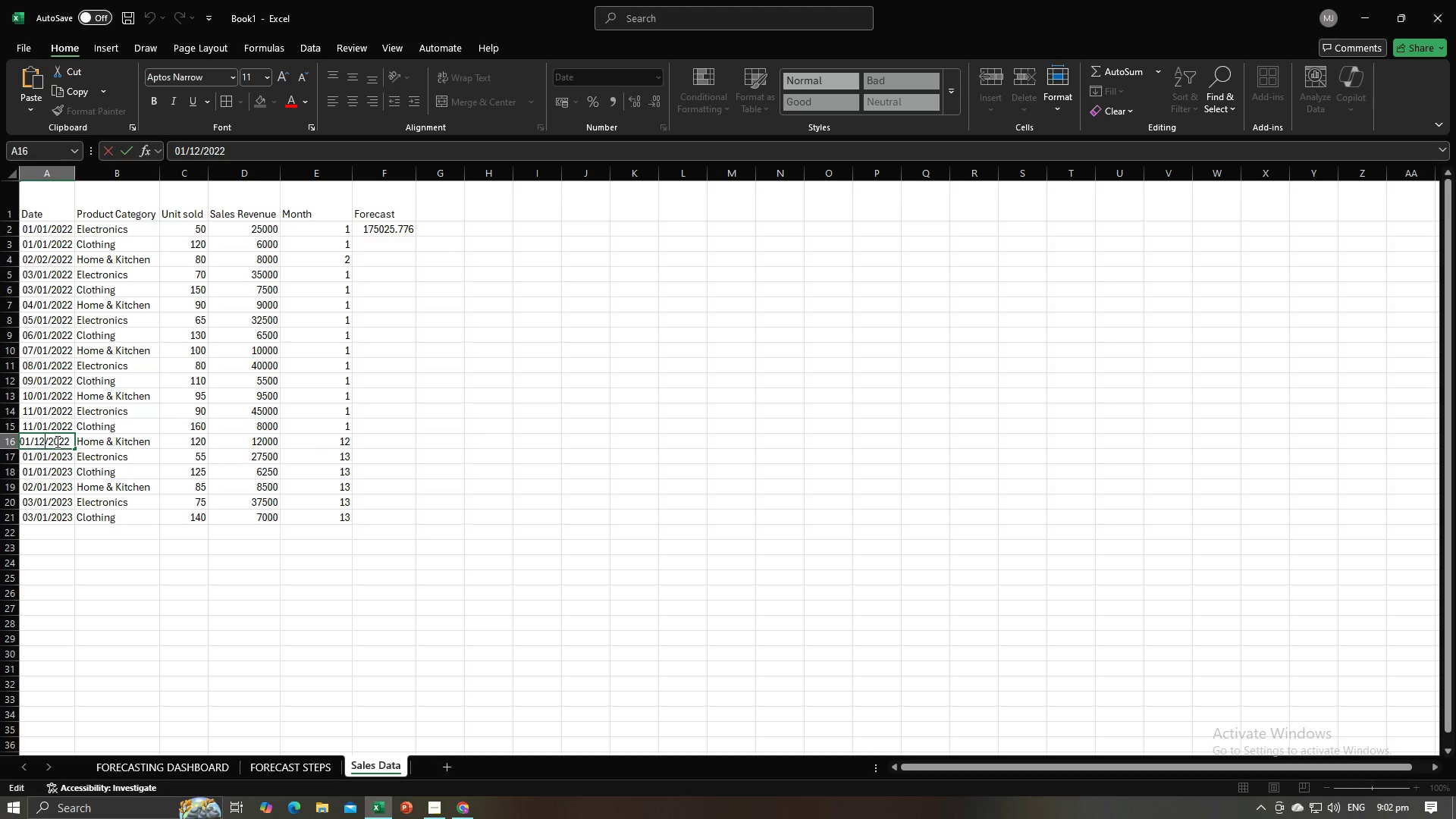 
key(Backspace)
 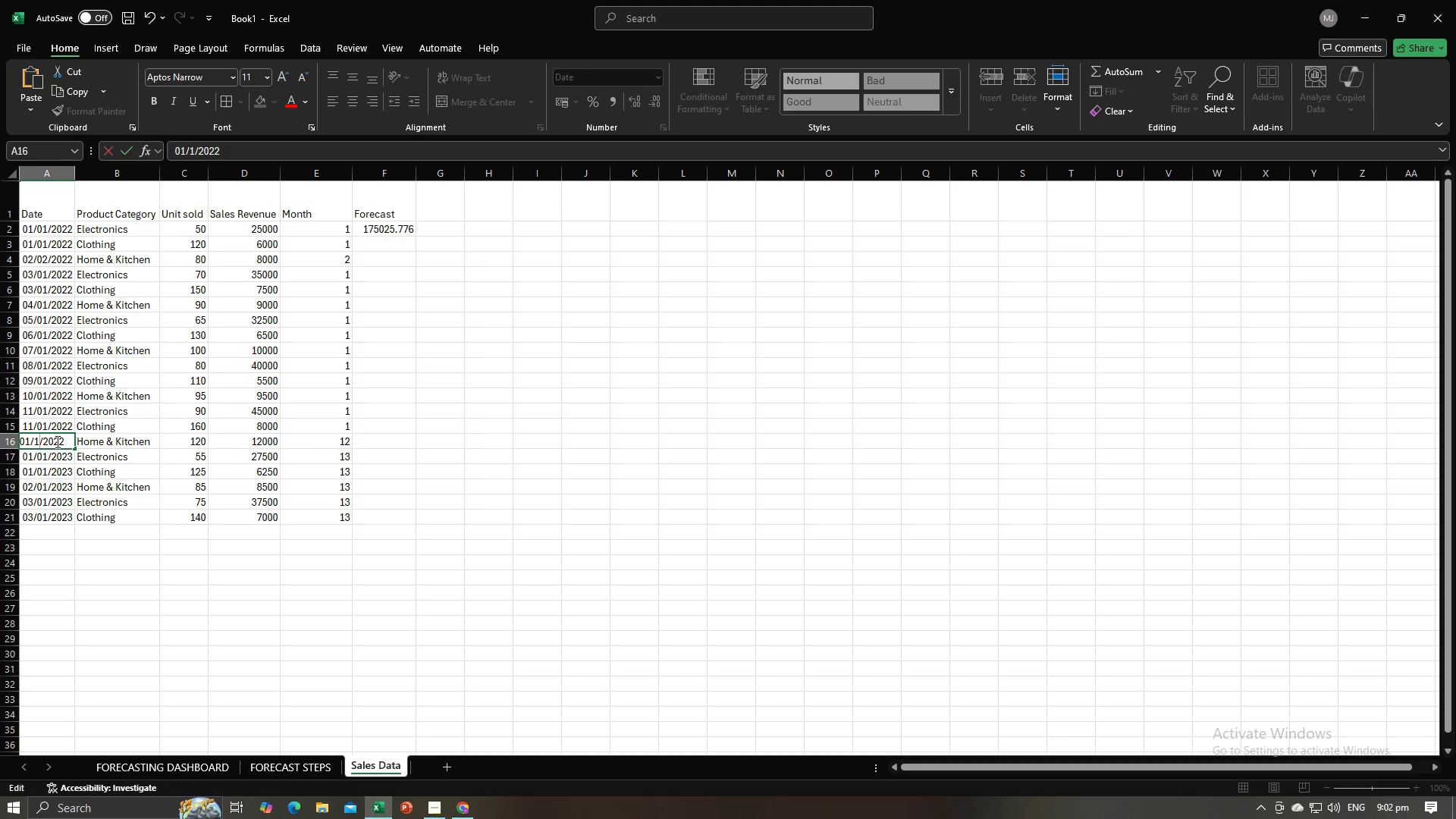 
key(ArrowLeft)
 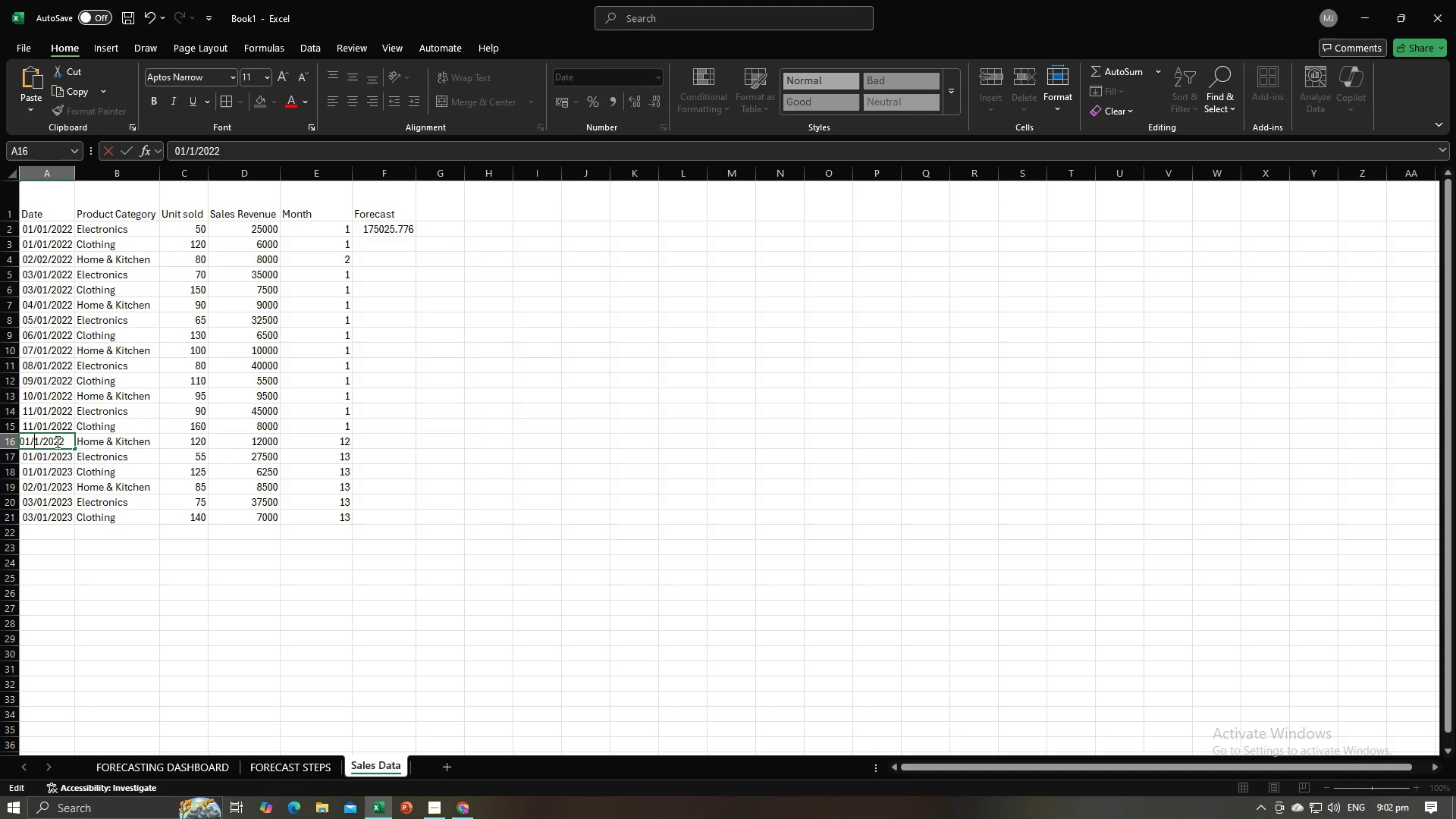 
key(ArrowLeft)
 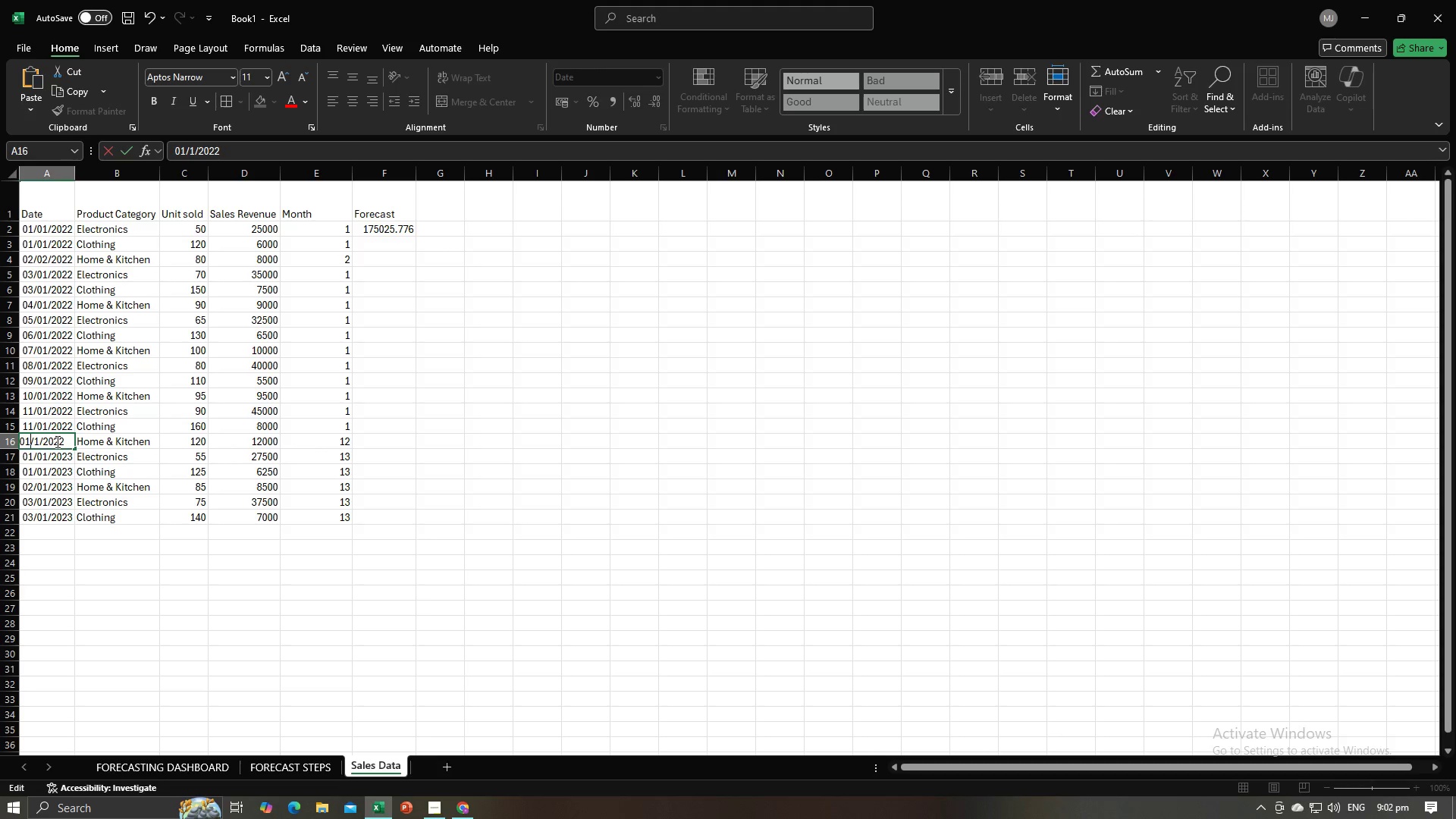 
key(ArrowRight)
 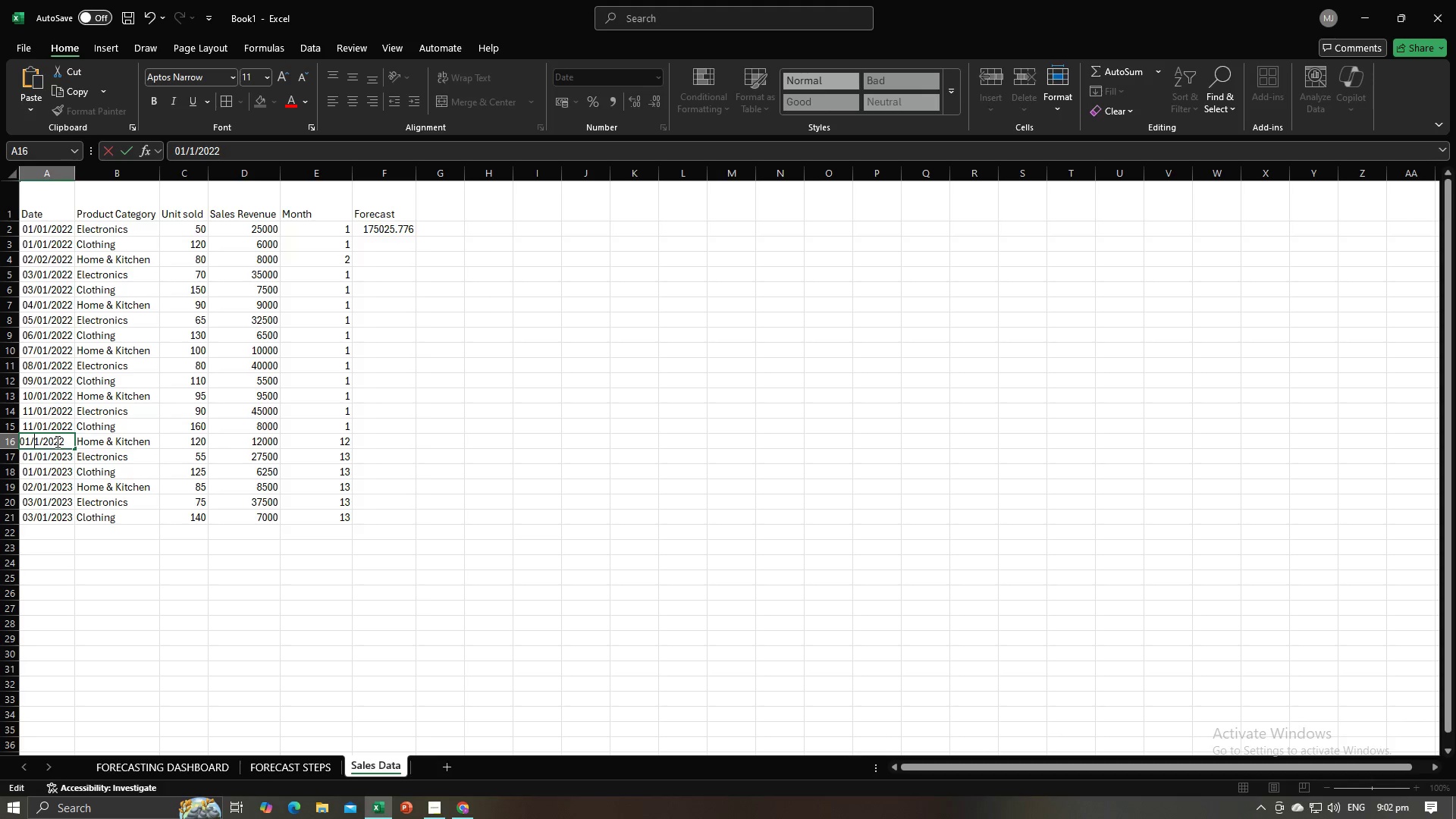 
key(0)
 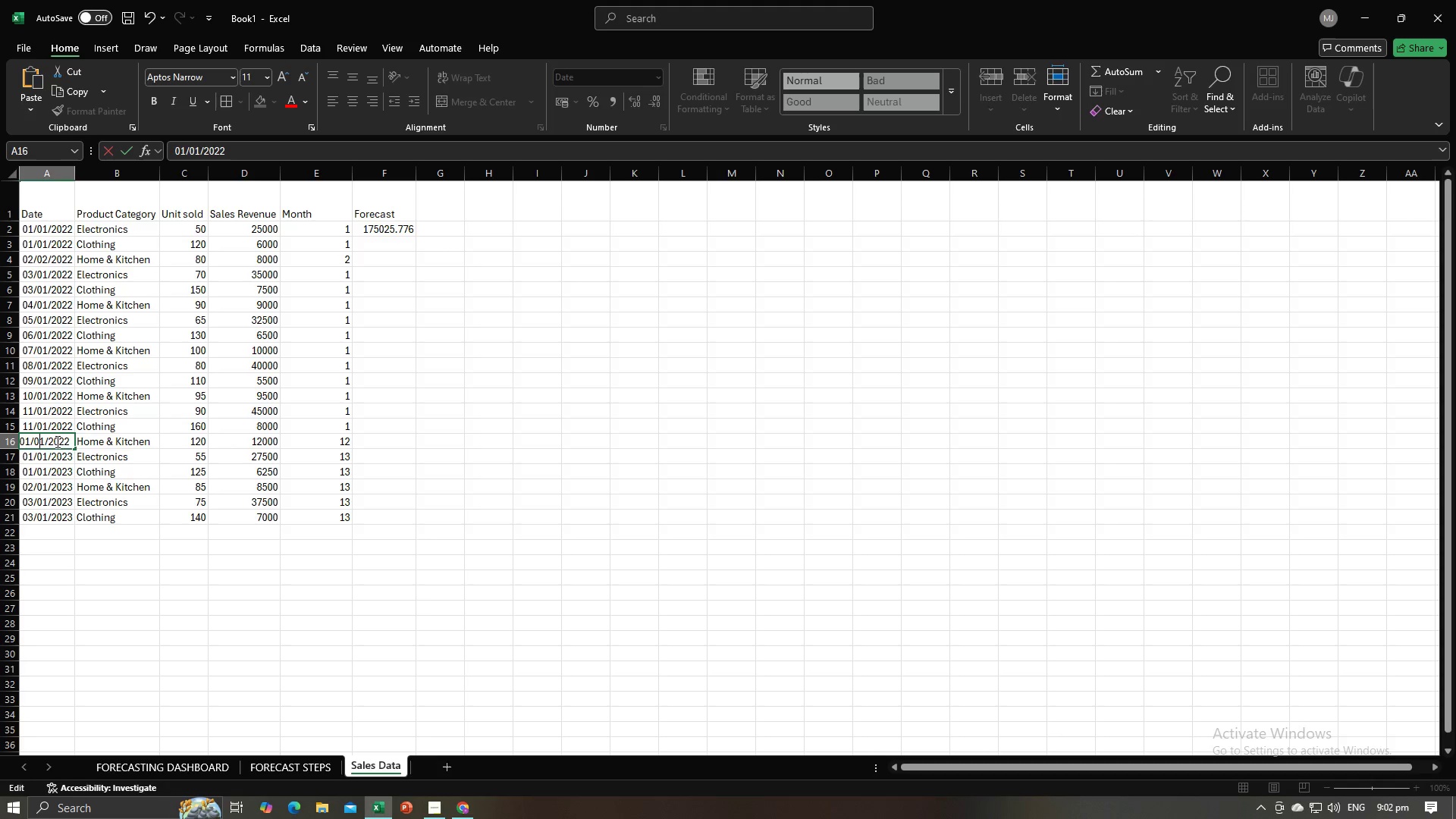 
key(ArrowLeft)
 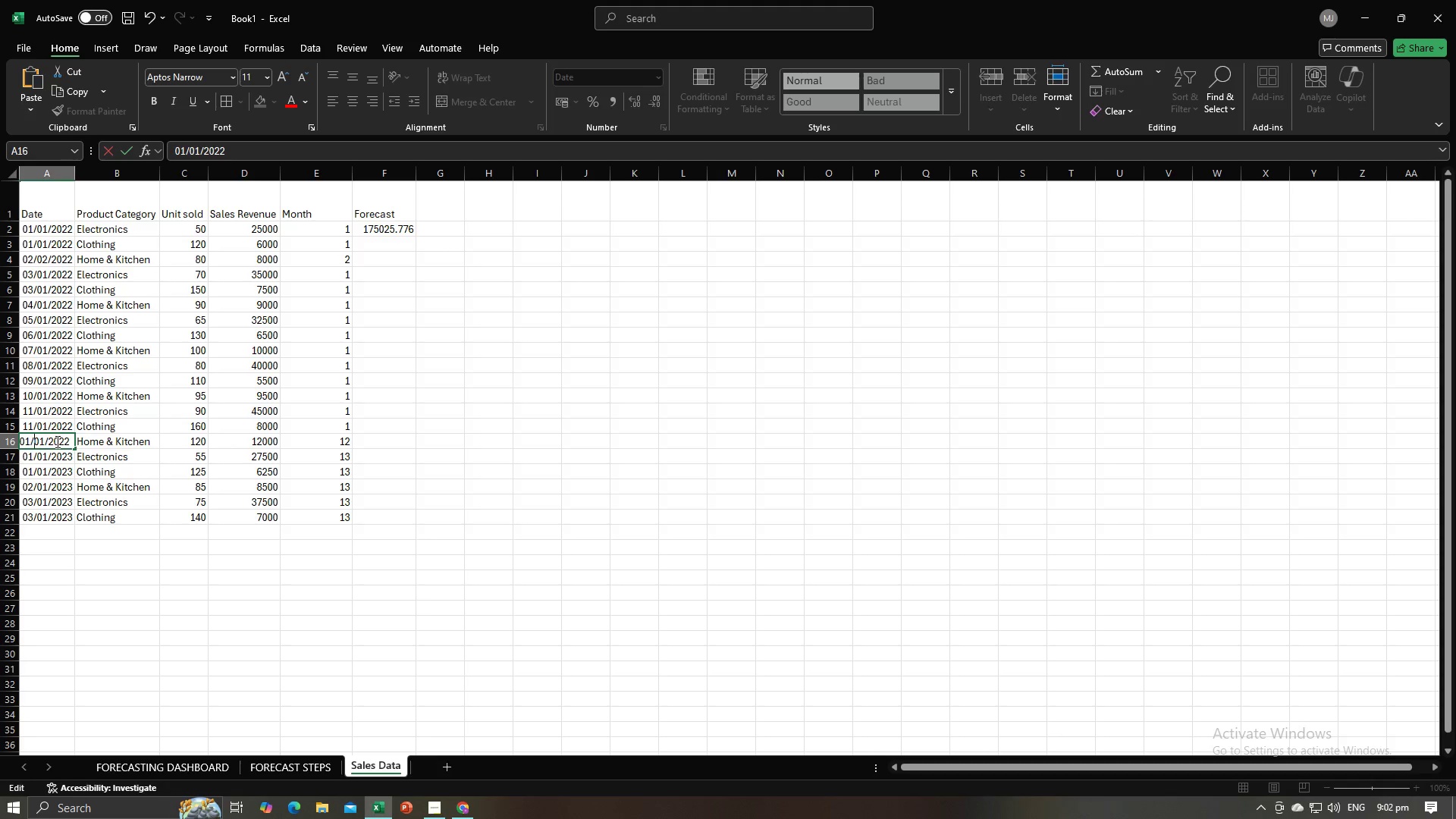 
key(ArrowLeft)
 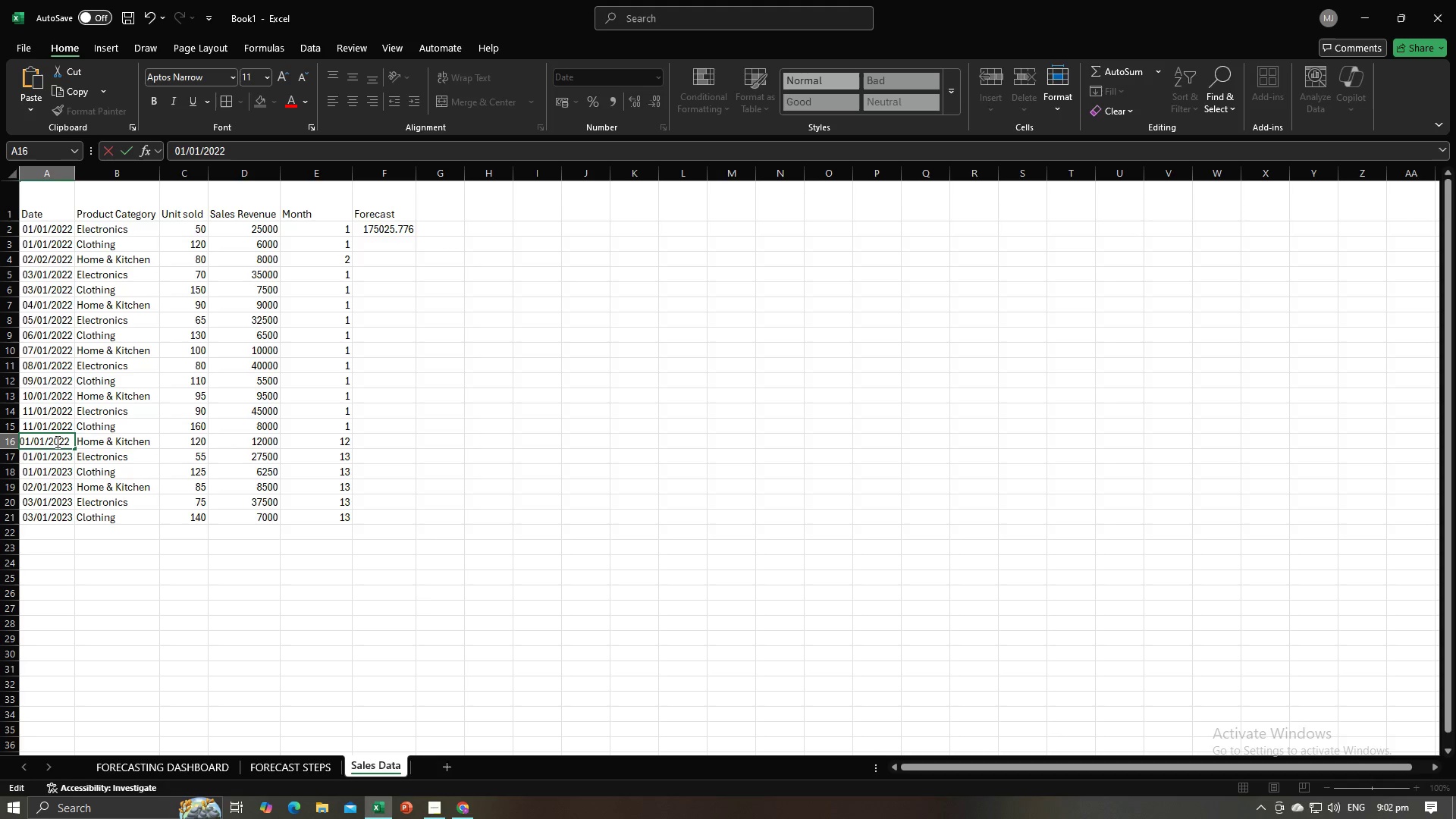 
key(ArrowLeft)
 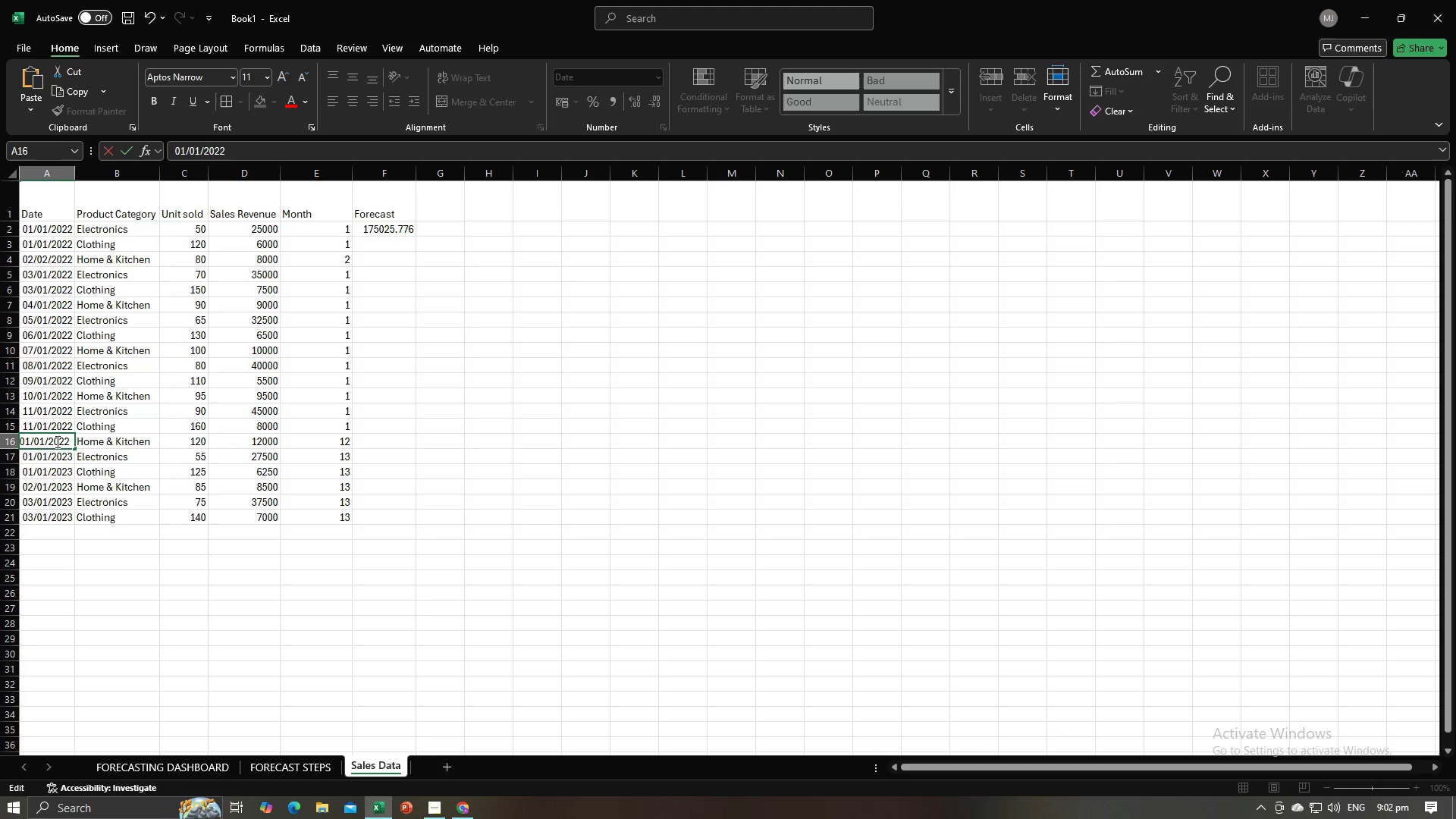 
key(Backspace)
 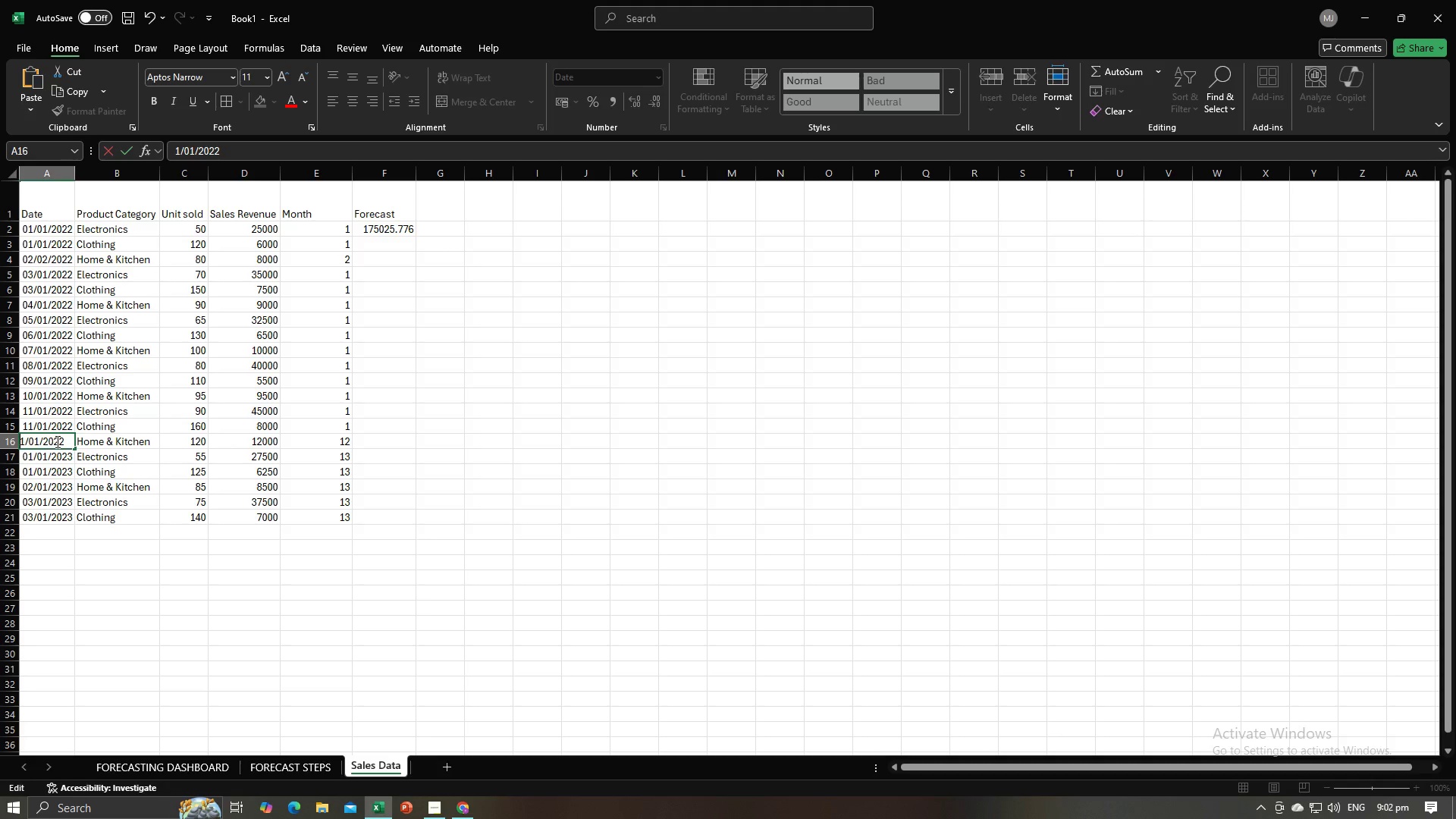 
key(ArrowRight)
 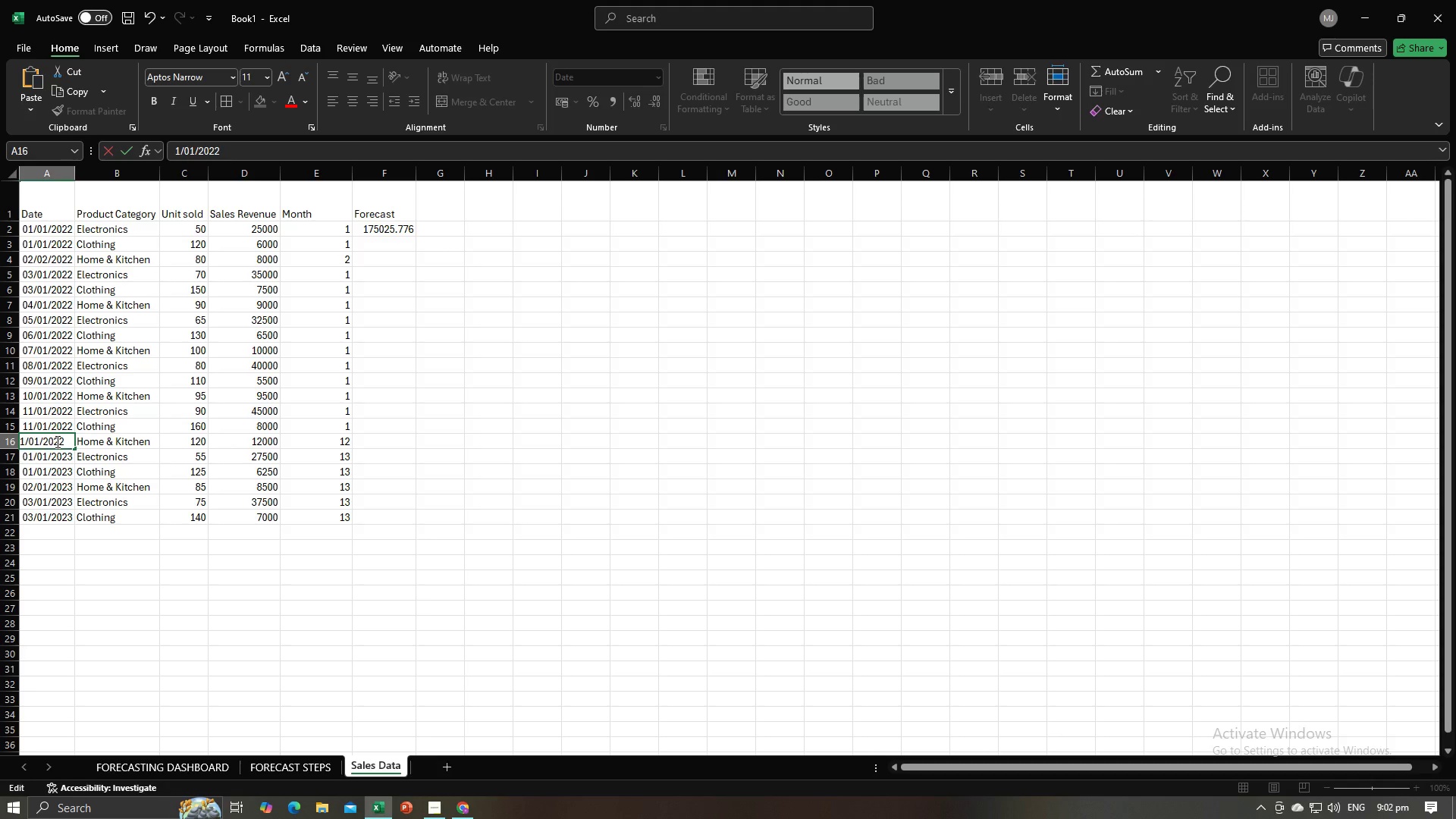 
key(2)
 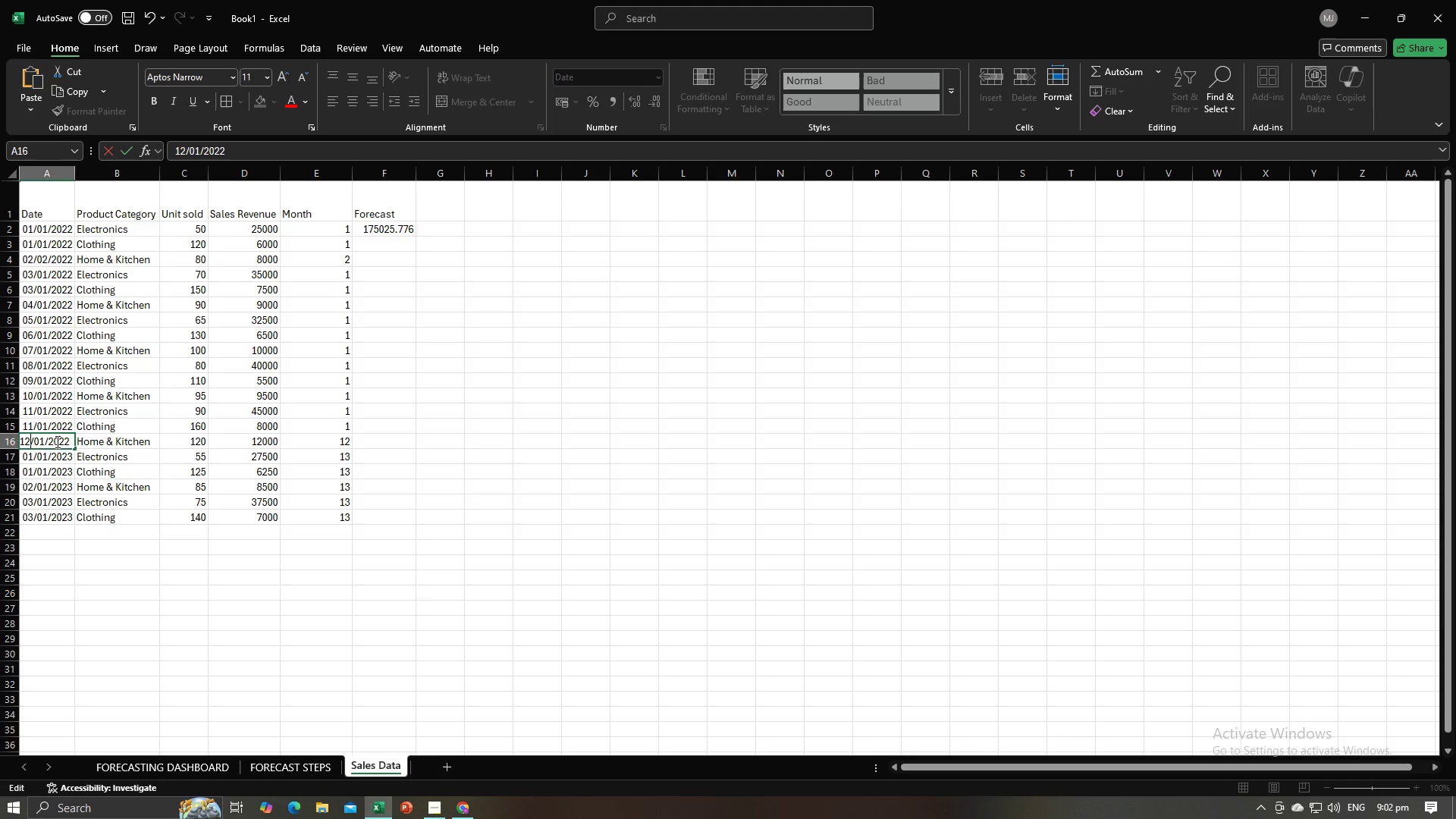 
key(Enter)
 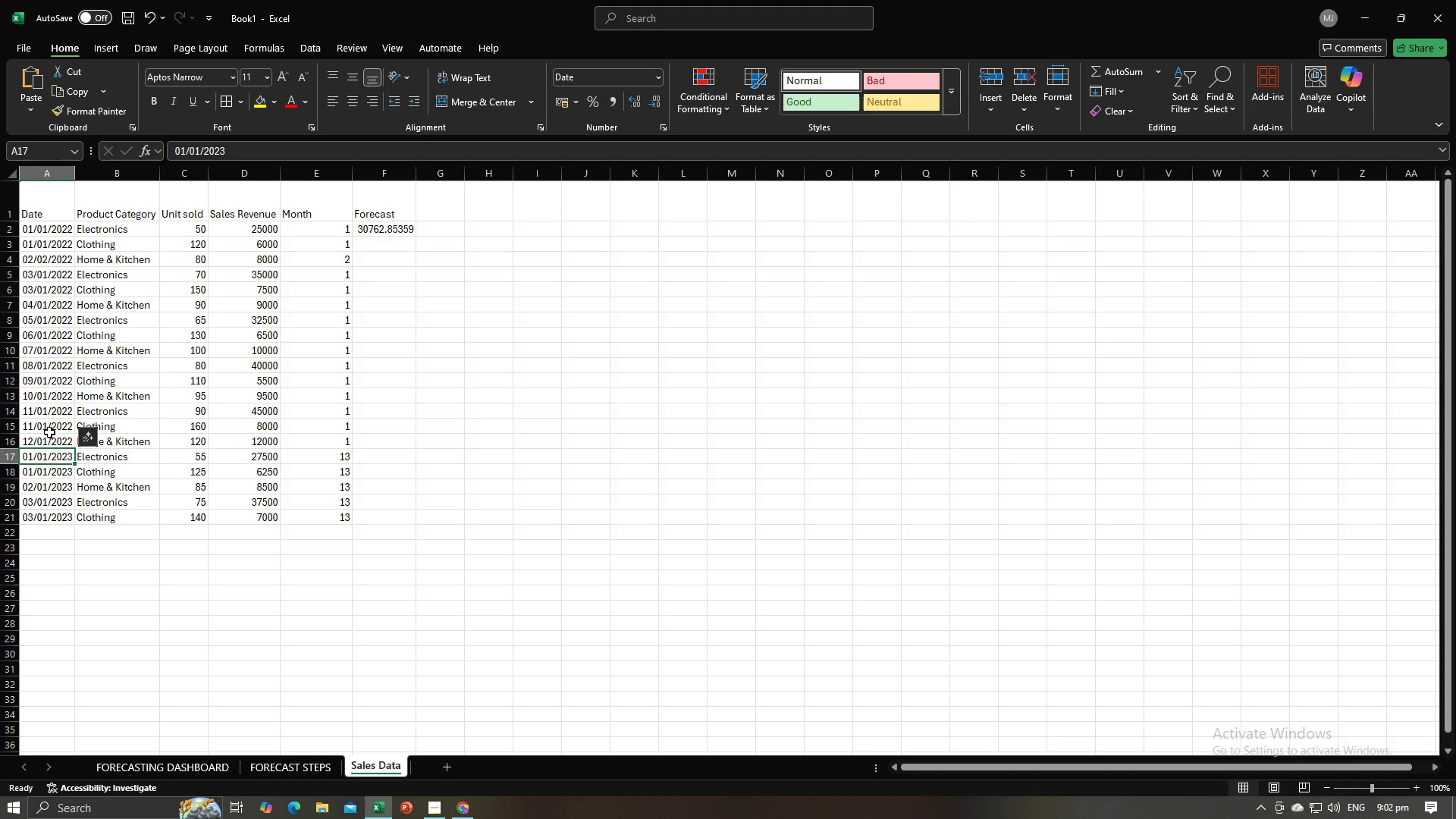 
left_click([47, 428])
 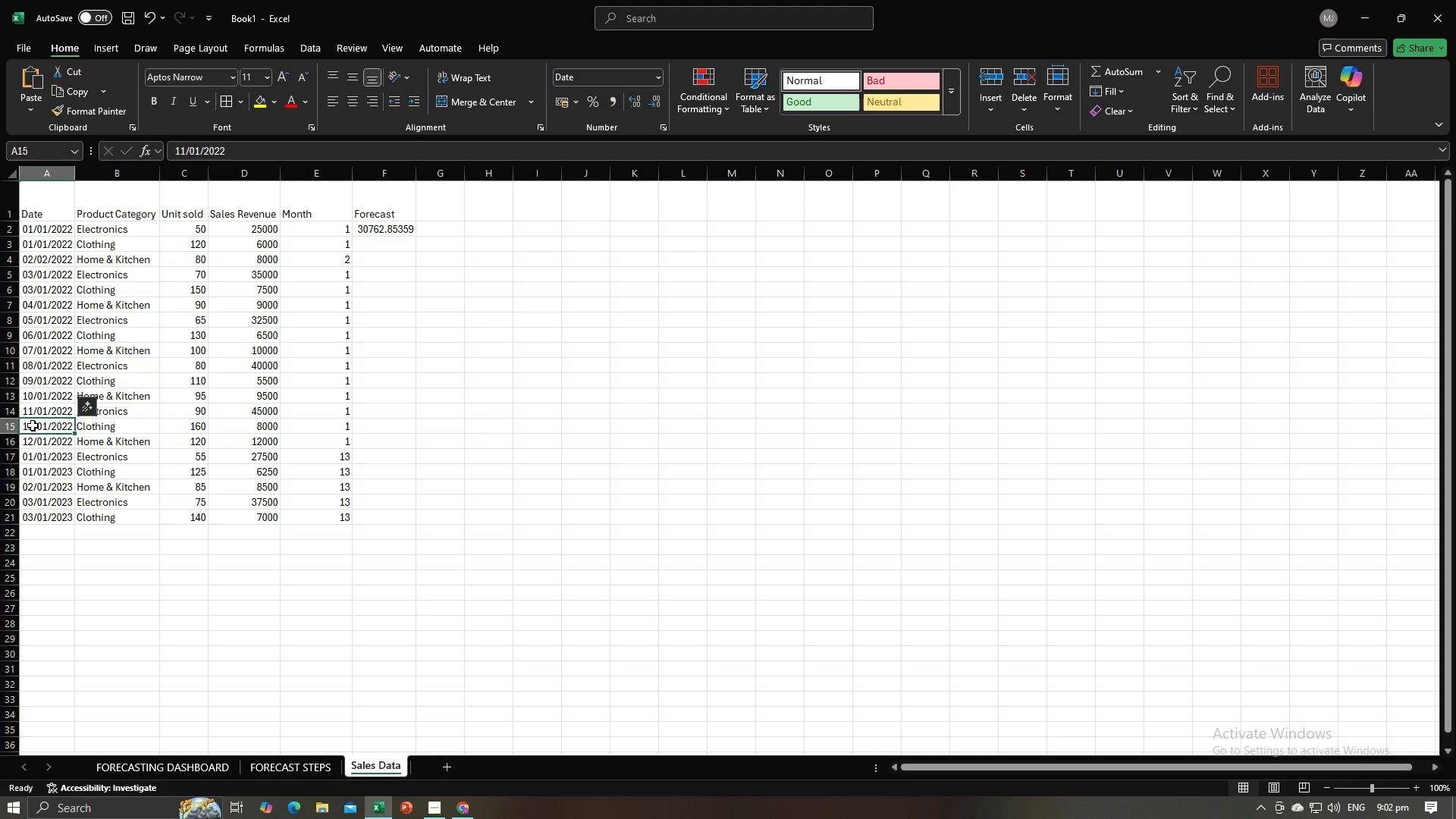 
double_click([33, 425])
 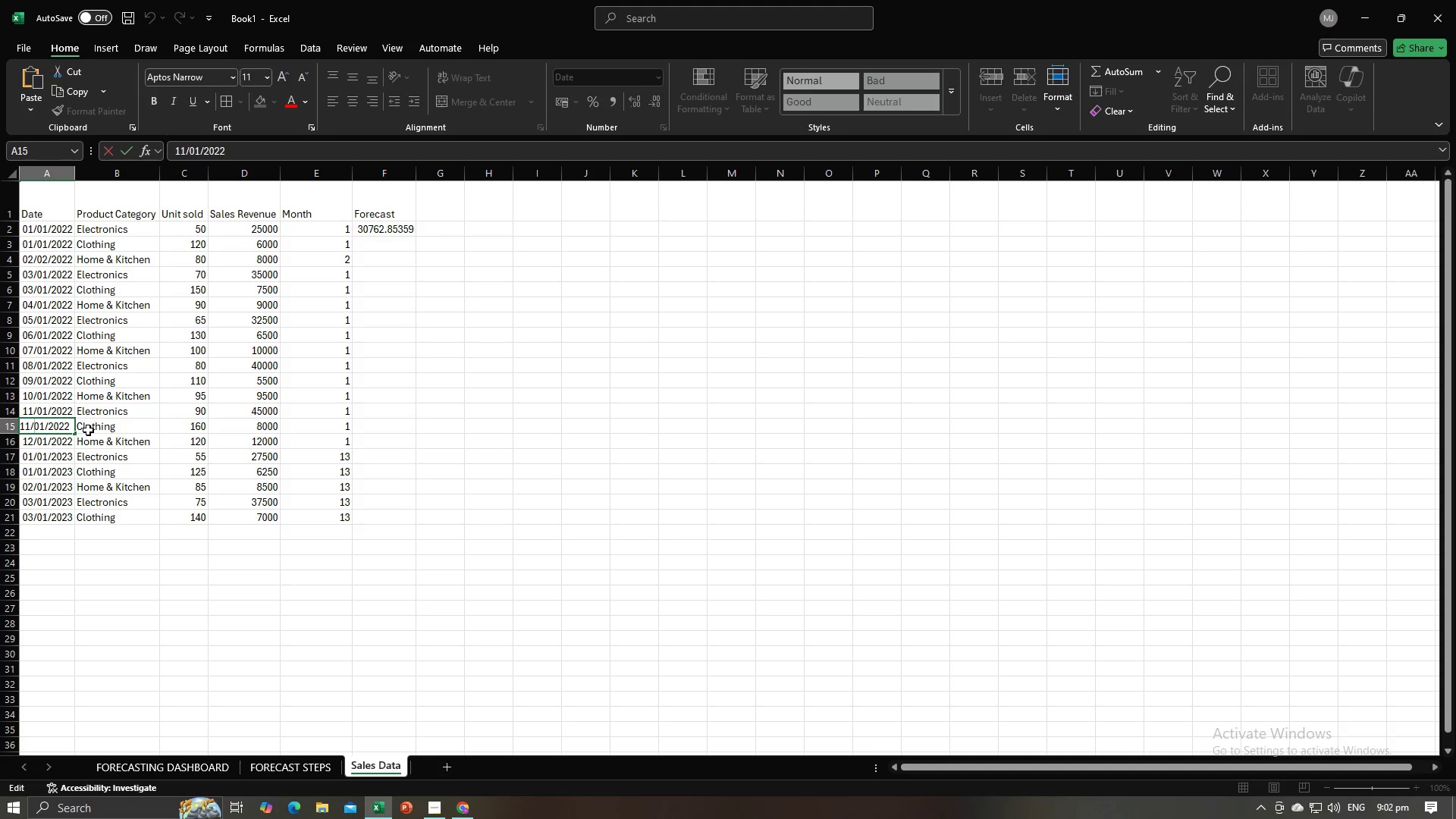 
left_click([83, 438])
 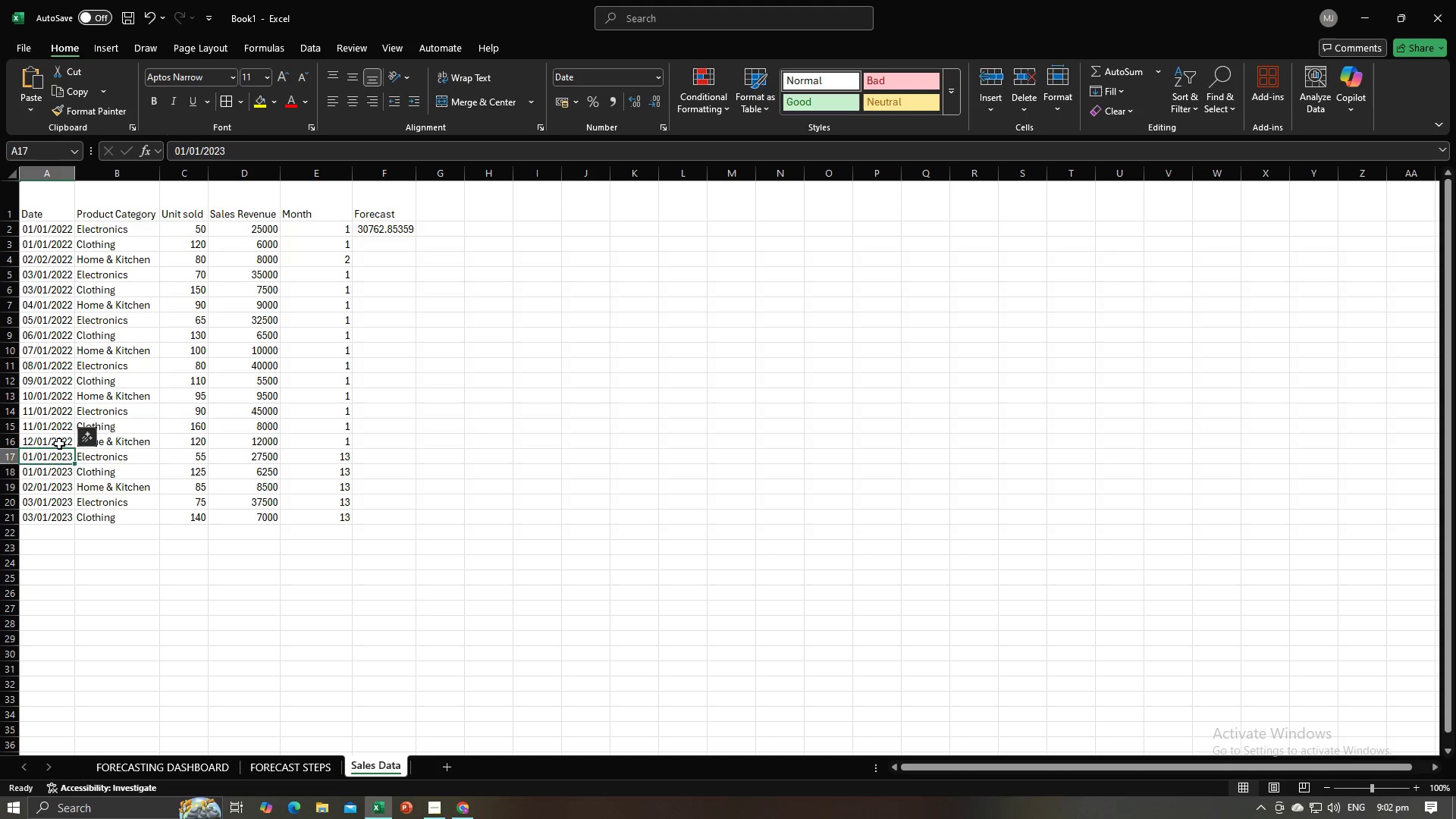 
double_click([58, 444])
 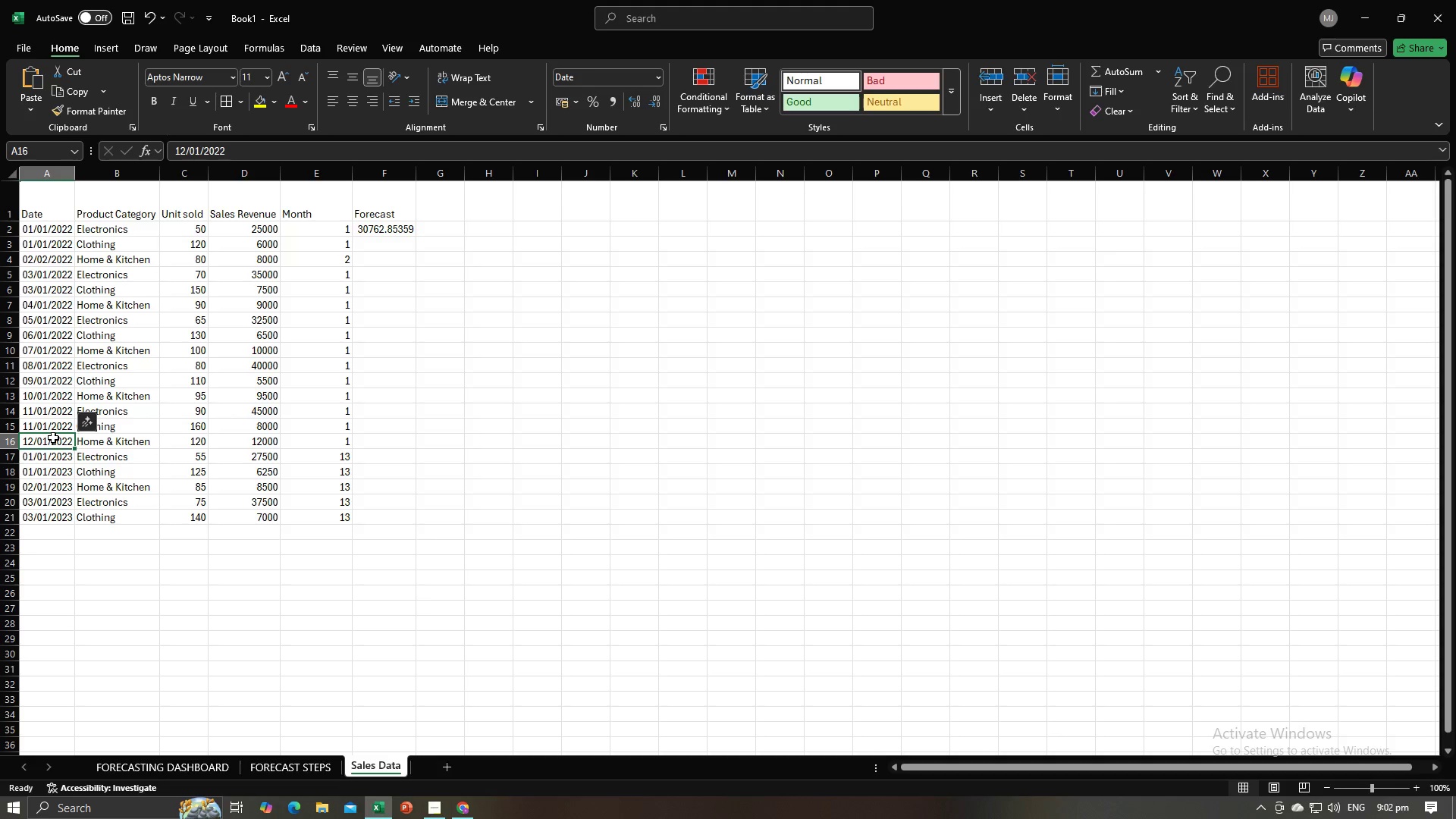 
left_click([53, 438])
 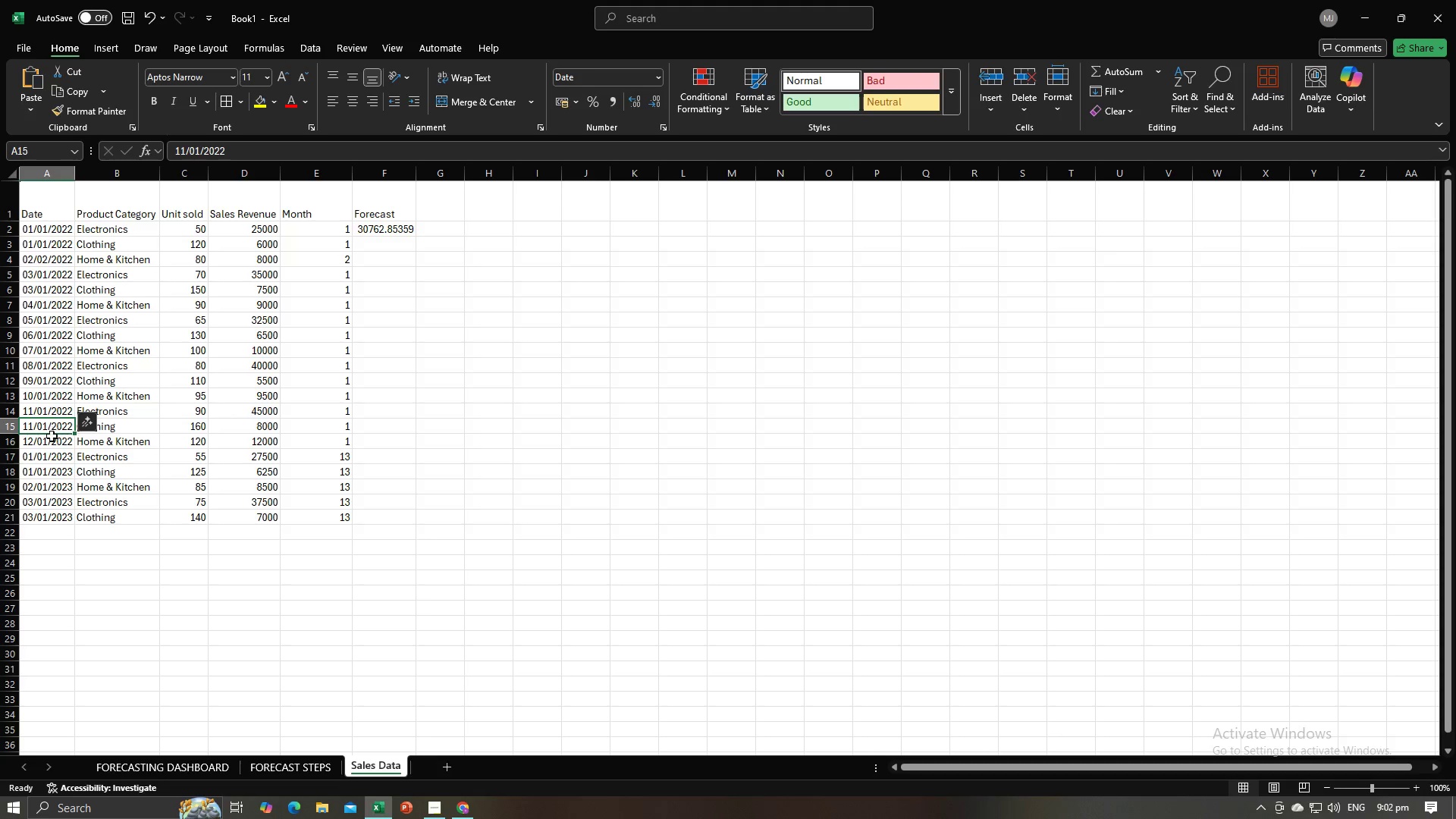 
double_click([52, 444])
 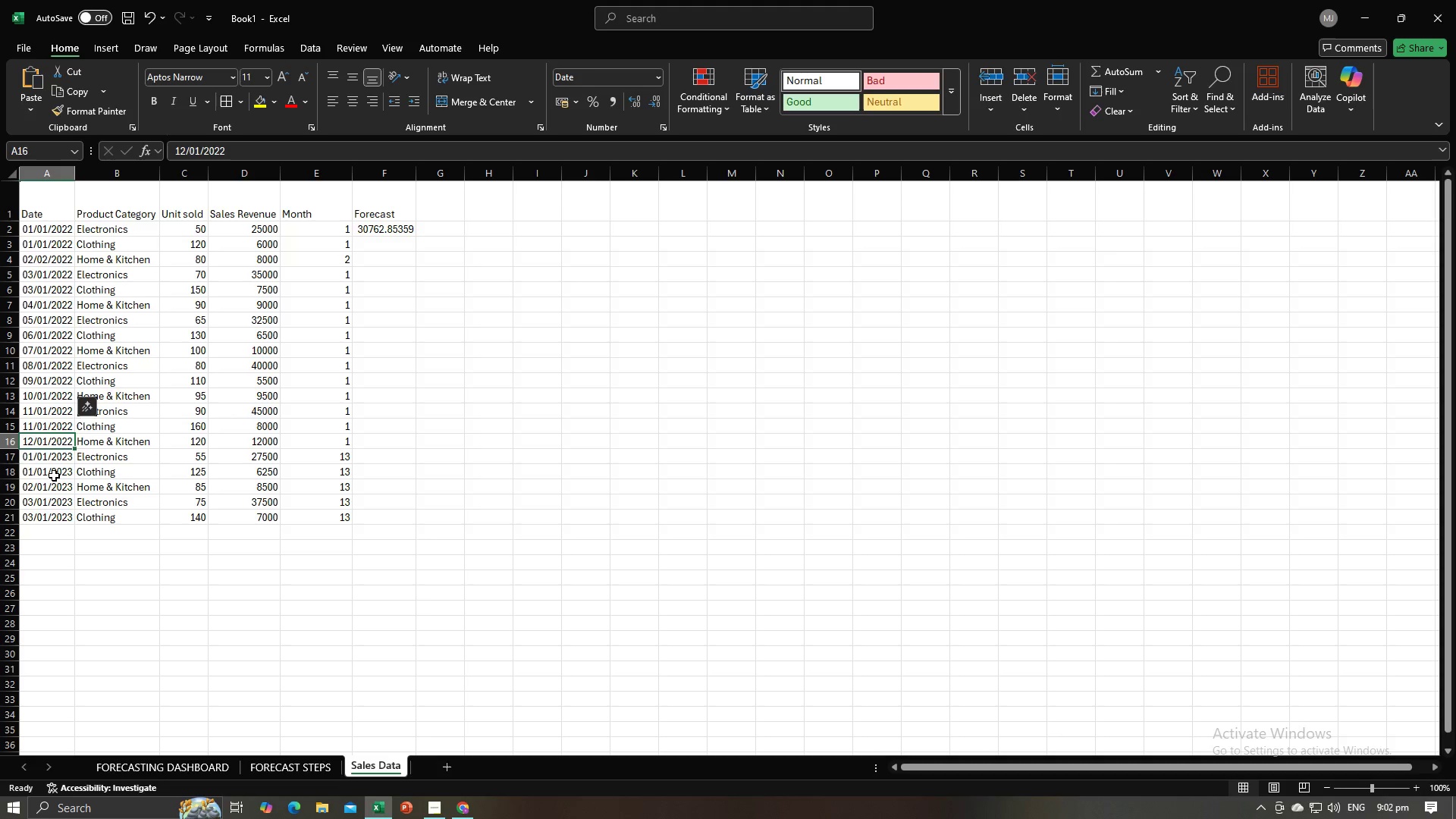 
triple_click([54, 475])
 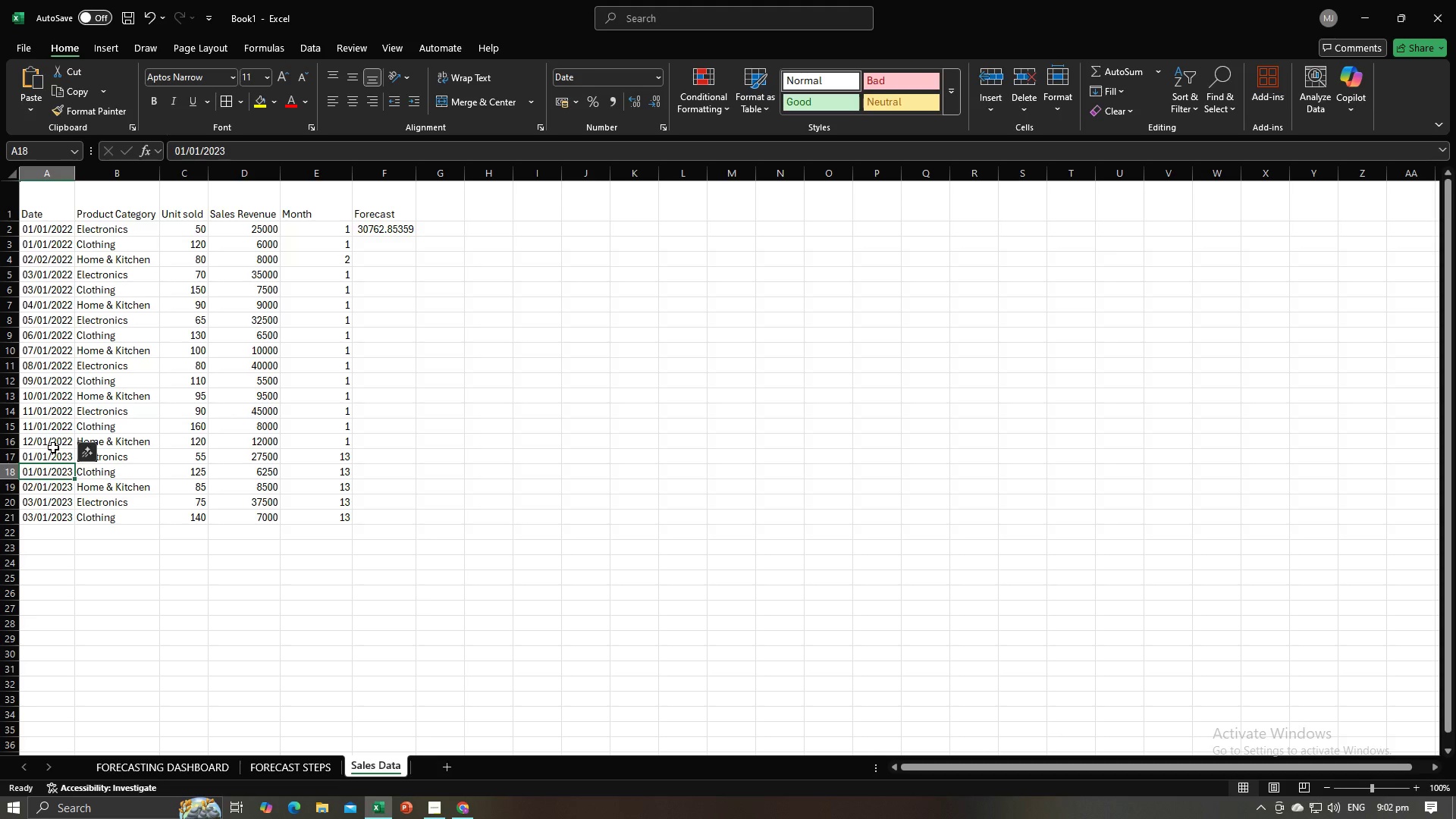 
double_click([54, 441])
 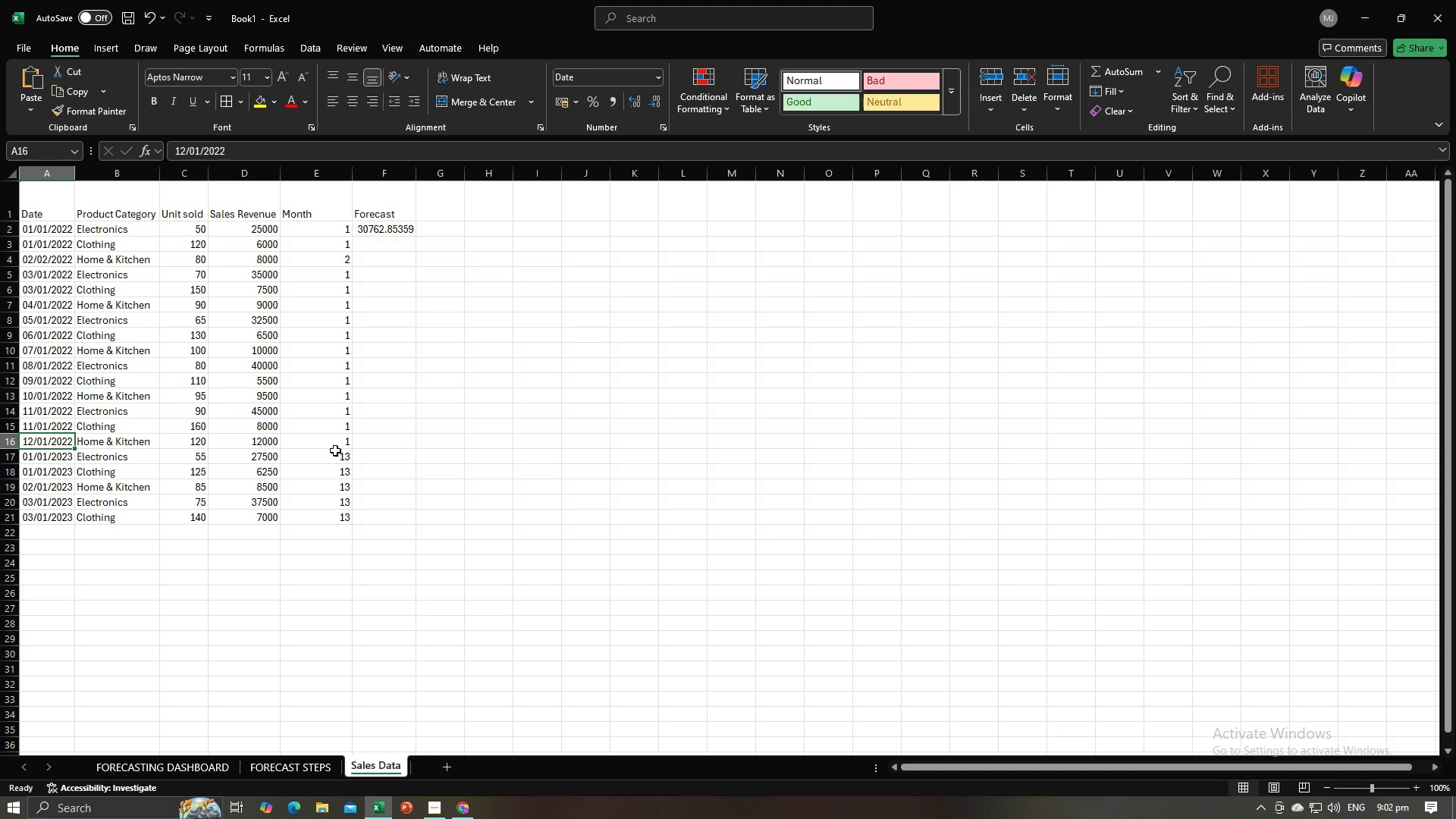 
left_click([335, 447])
 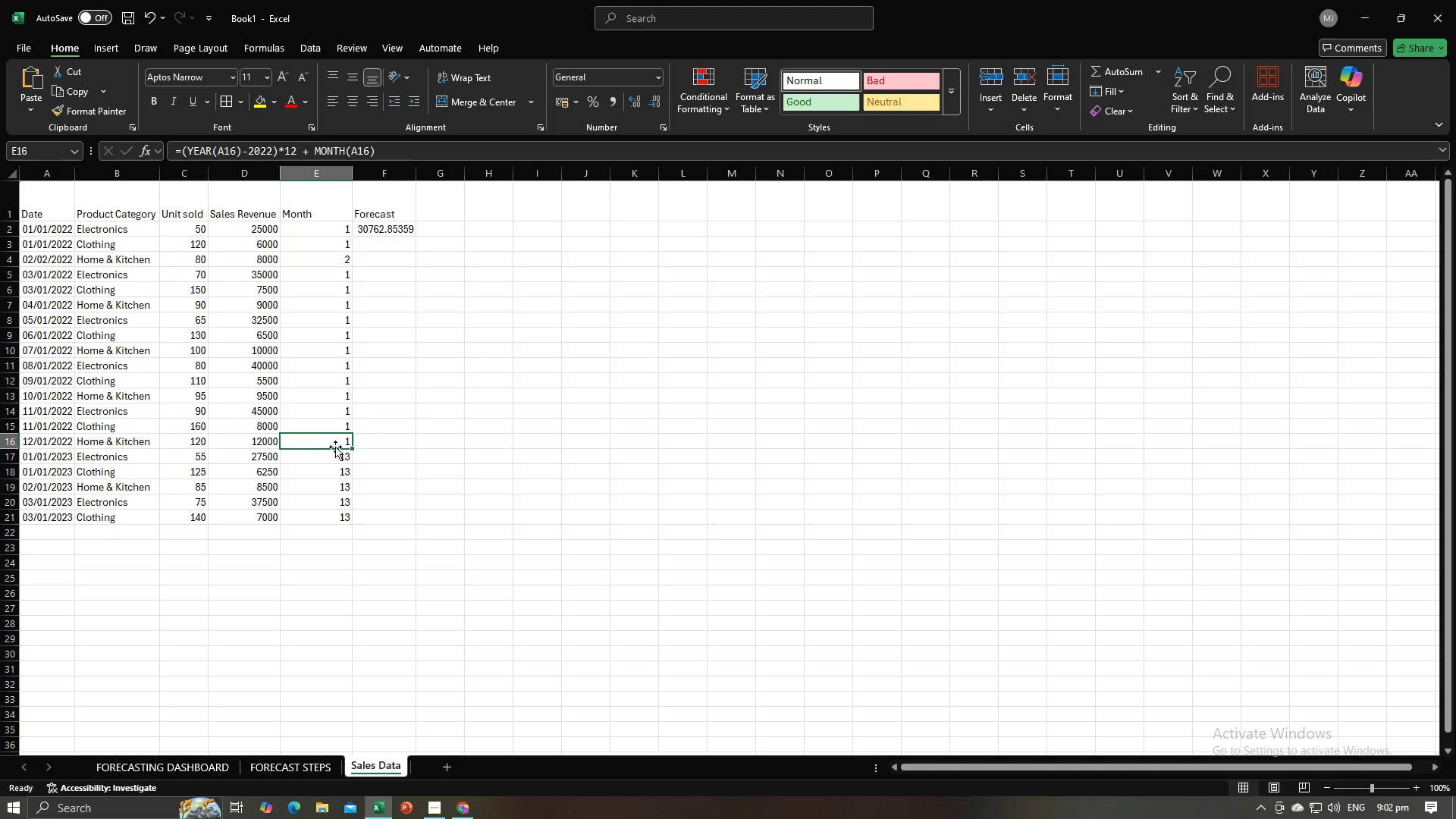 
mouse_move([335, 430])
 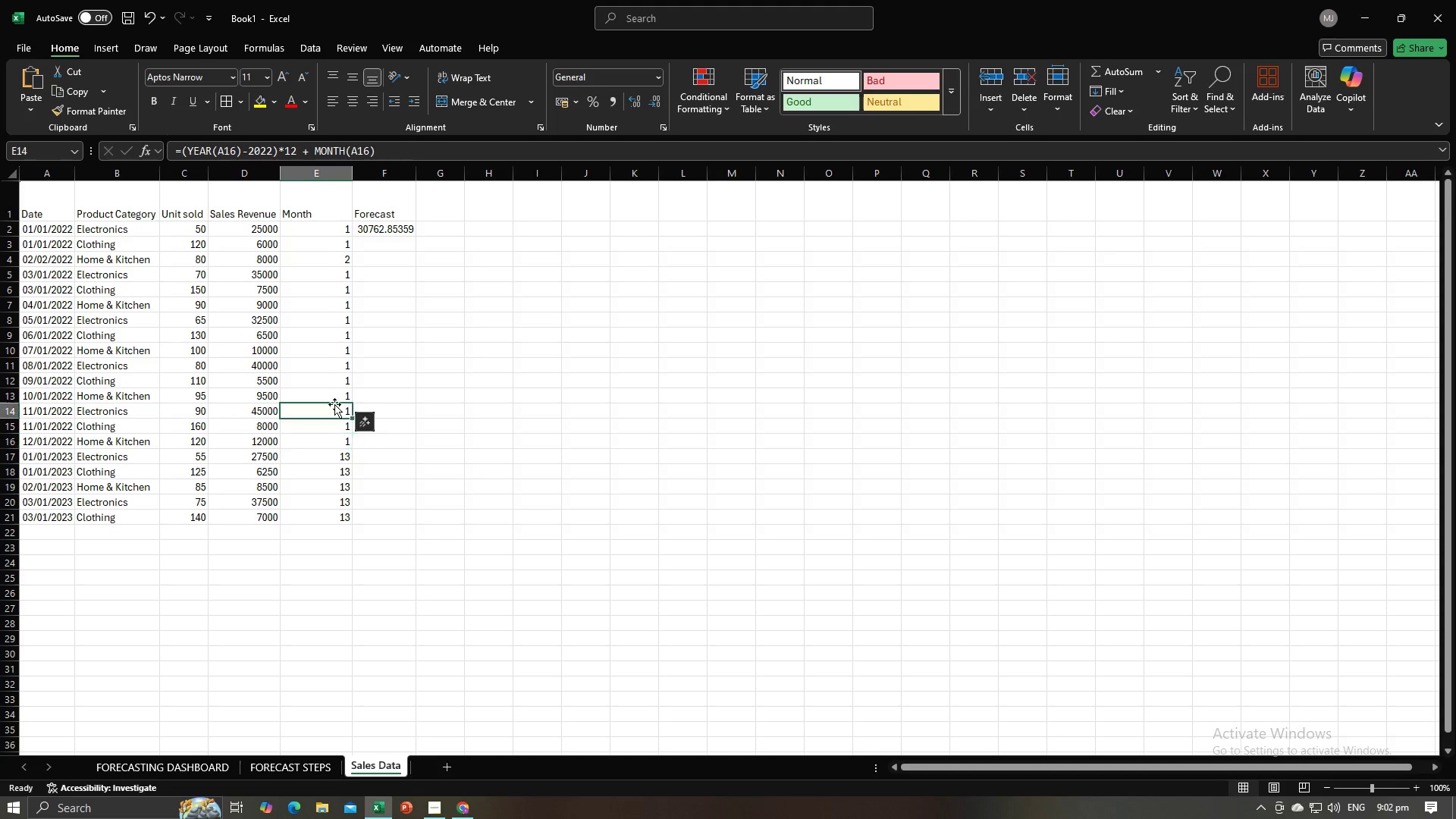 
left_click([334, 404])
 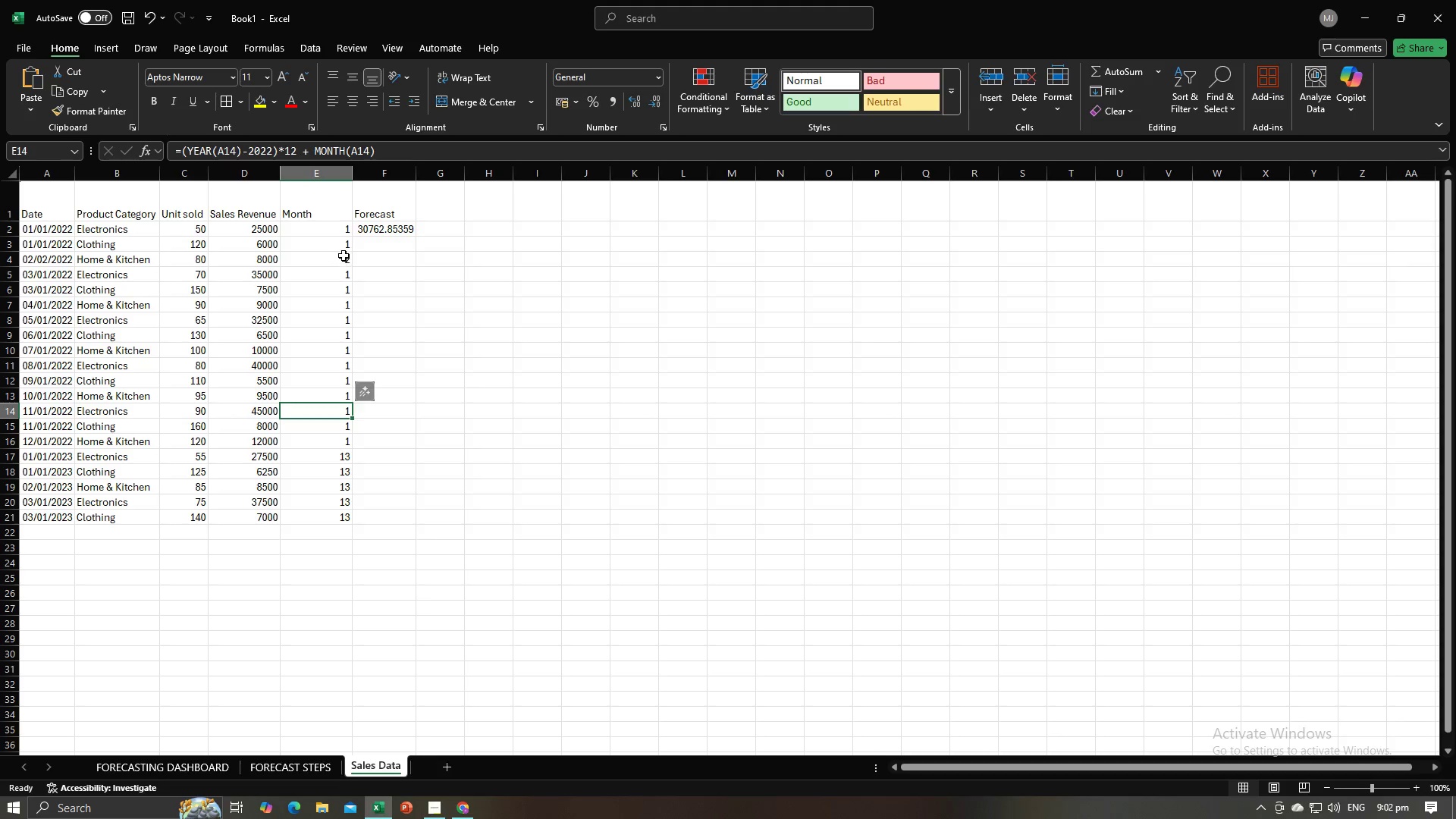 
left_click([344, 256])
 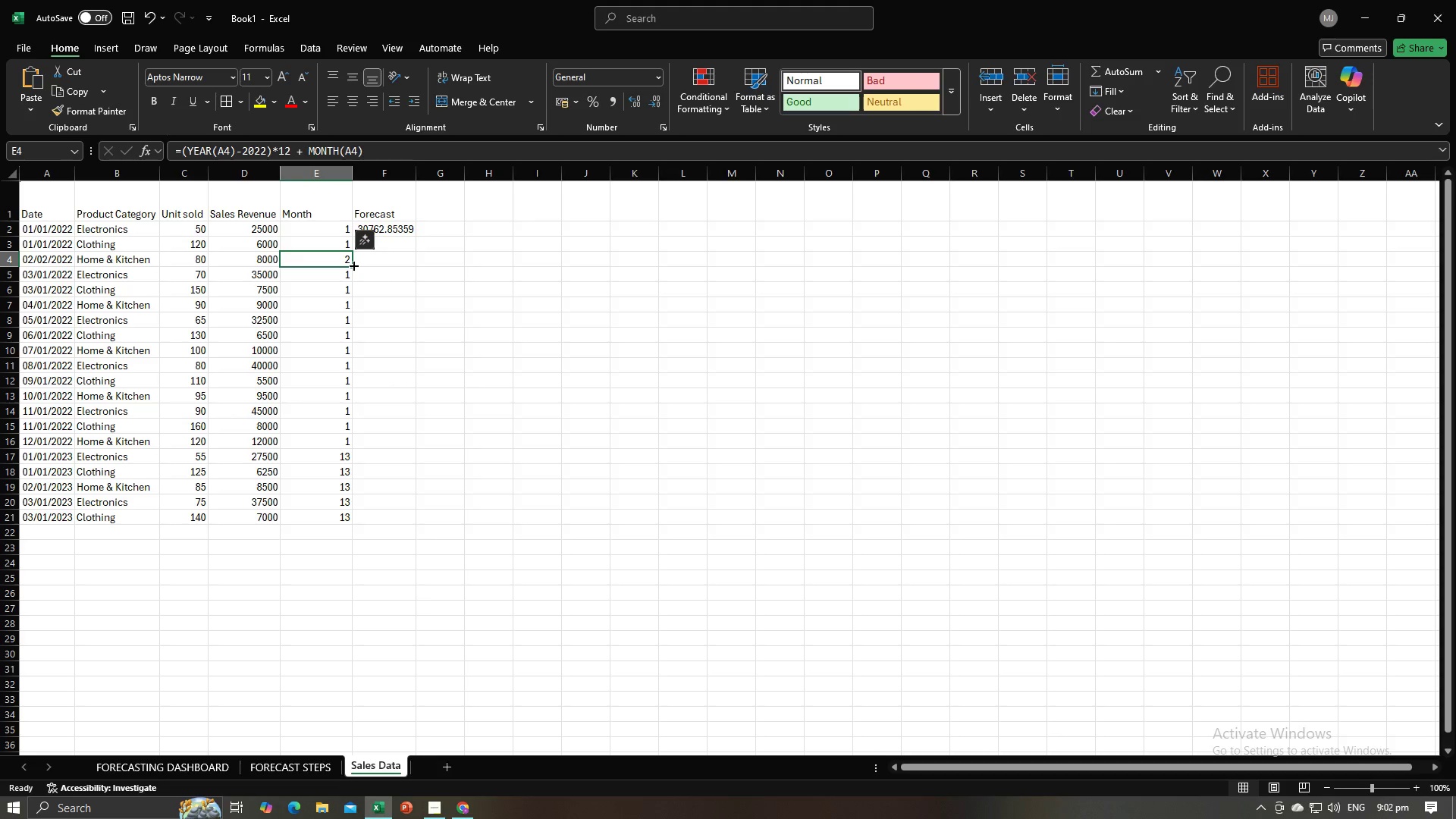 
left_click_drag(start_coordinate=[352, 265], to_coordinate=[357, 450])
 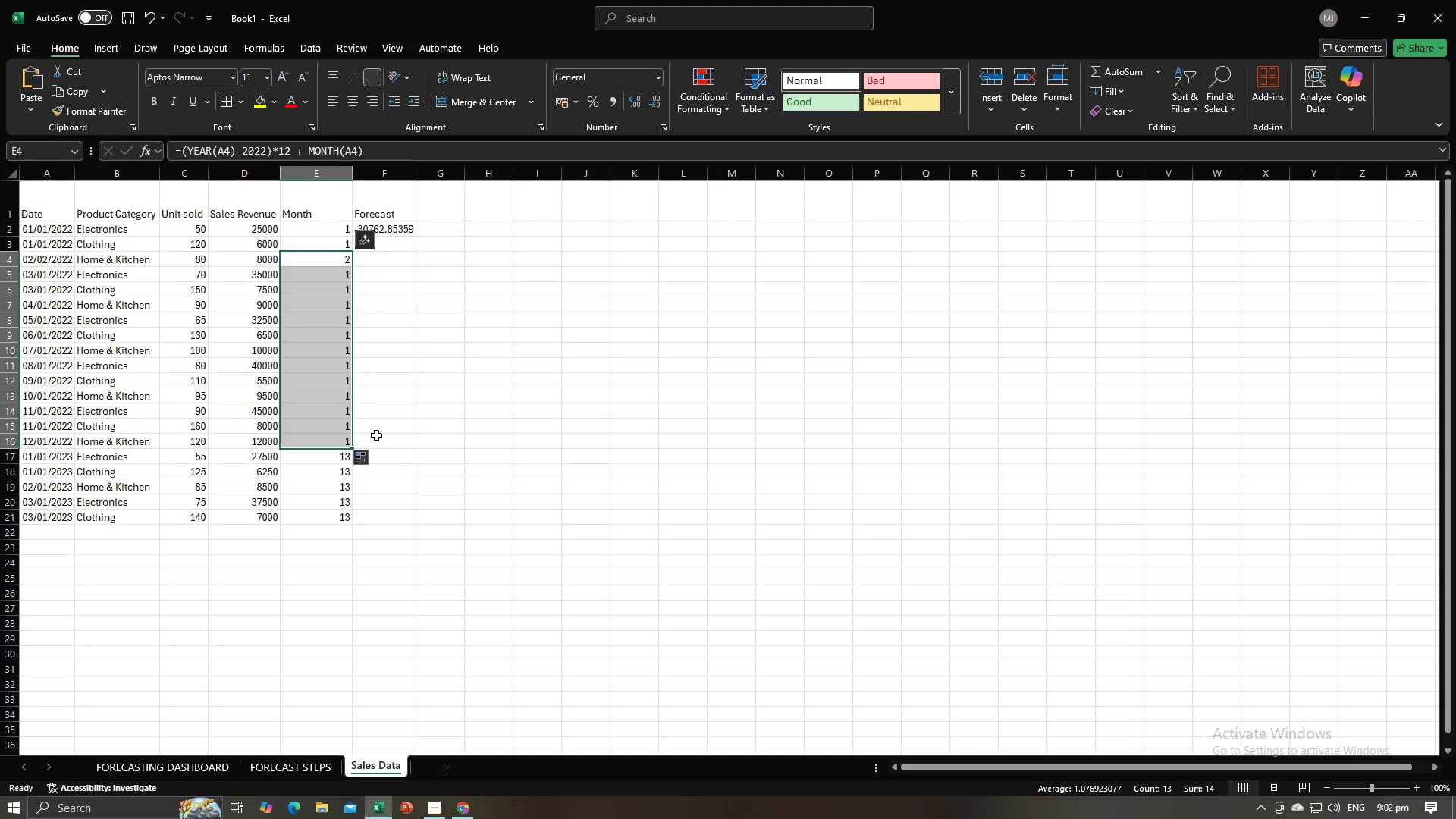 
left_click([377, 434])
 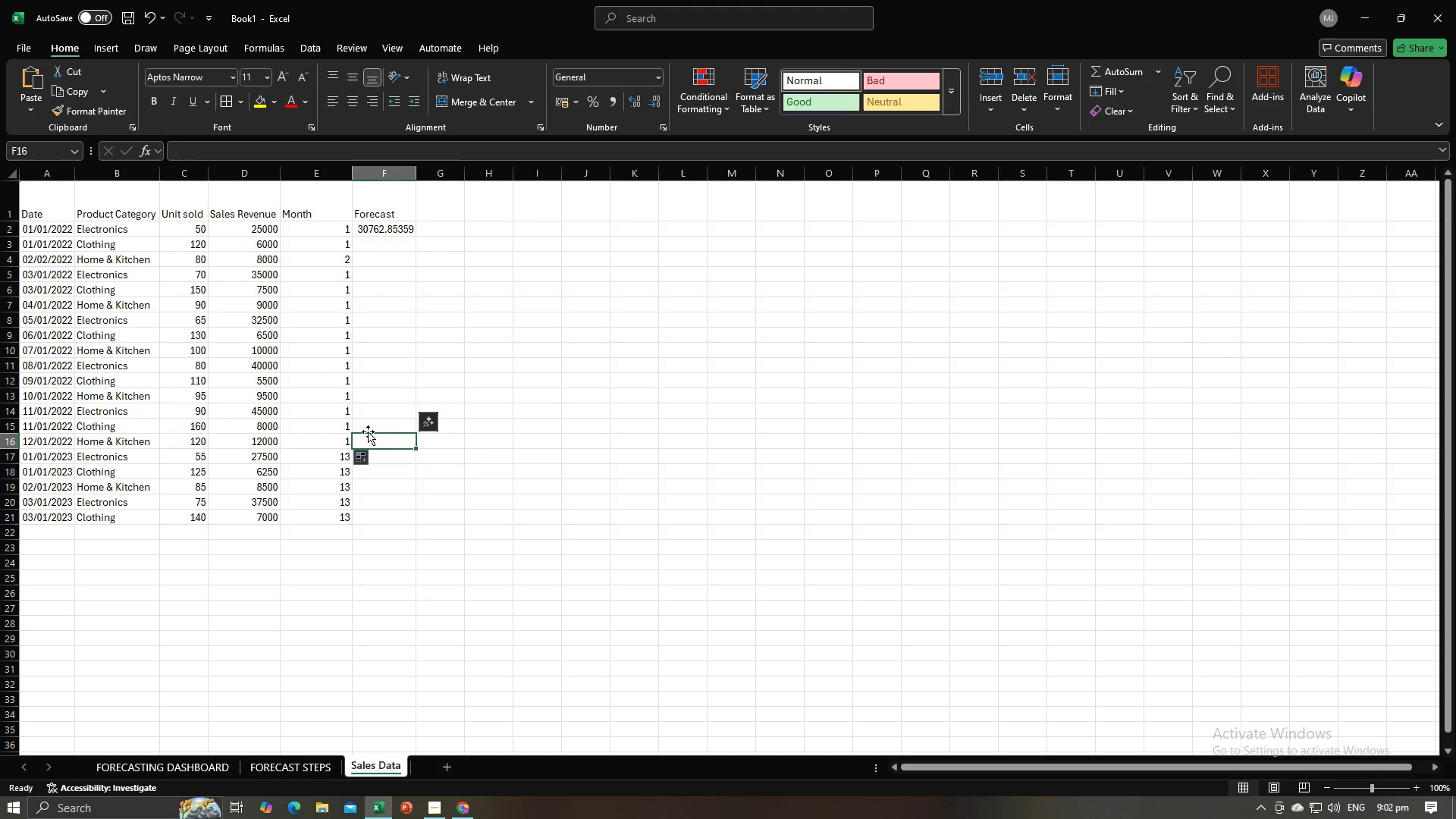 
left_click([372, 482])
 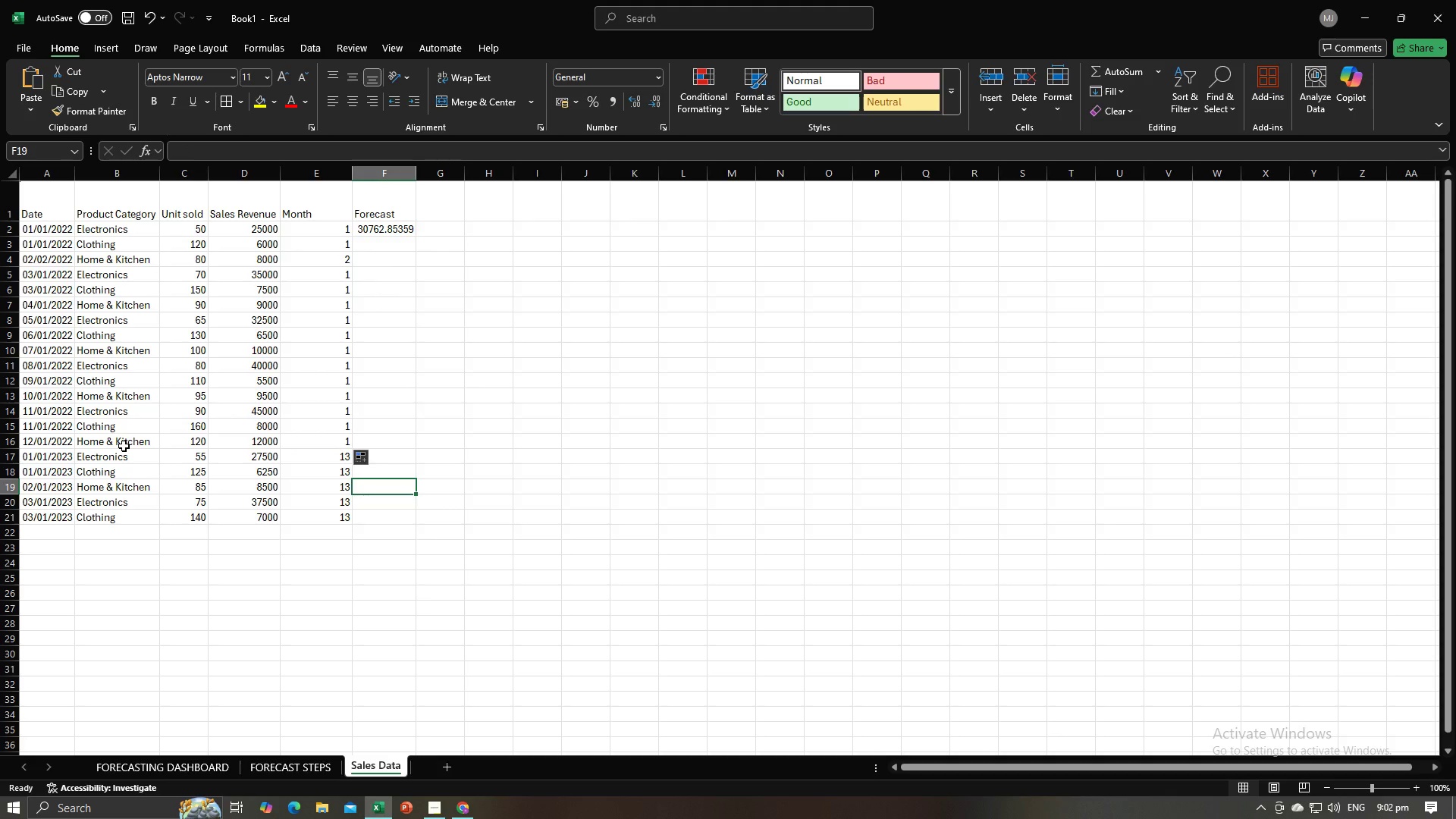 
wait(8.47)
 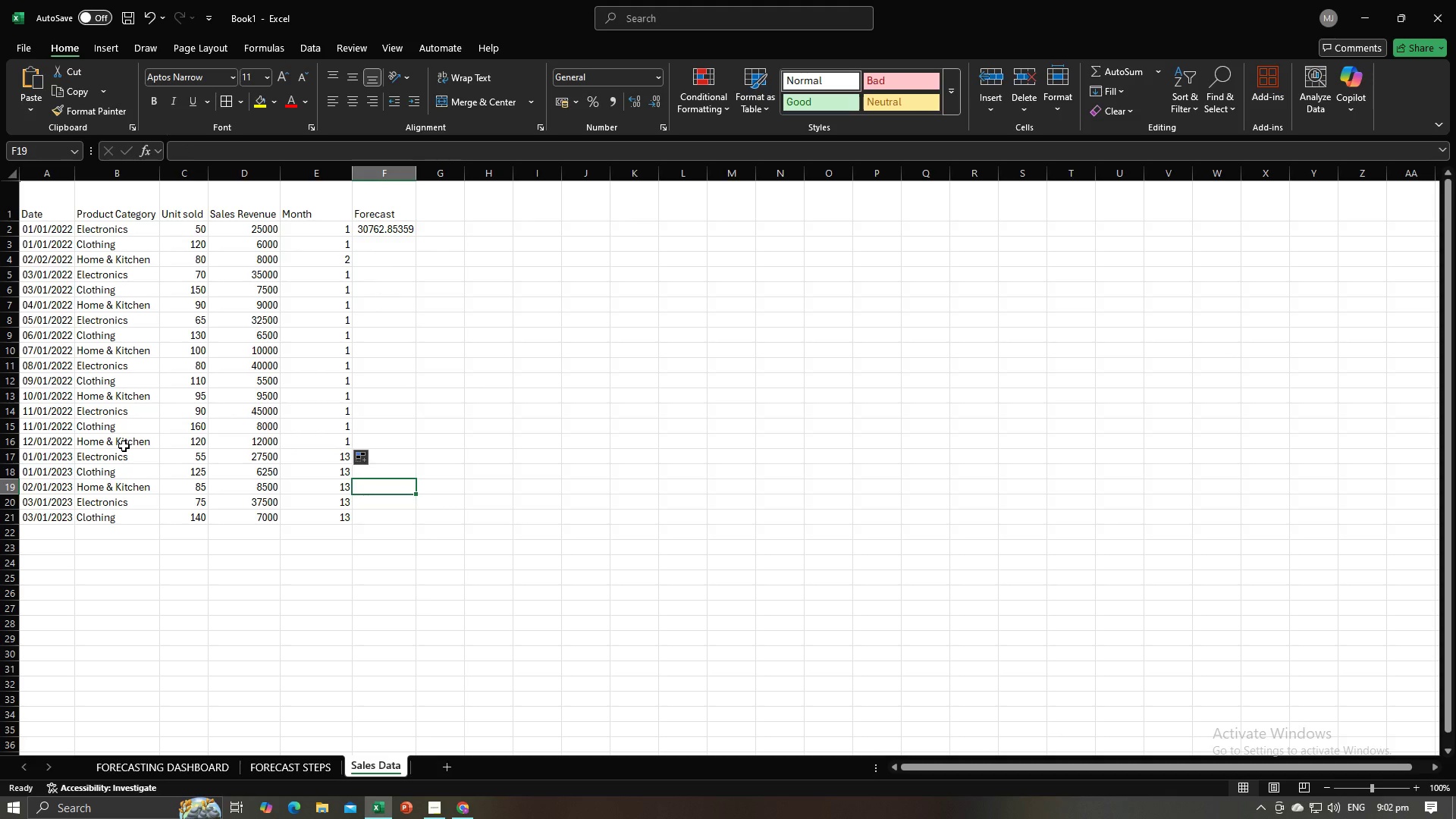 
left_click_drag(start_coordinate=[52, 442], to_coordinate=[309, 442])
 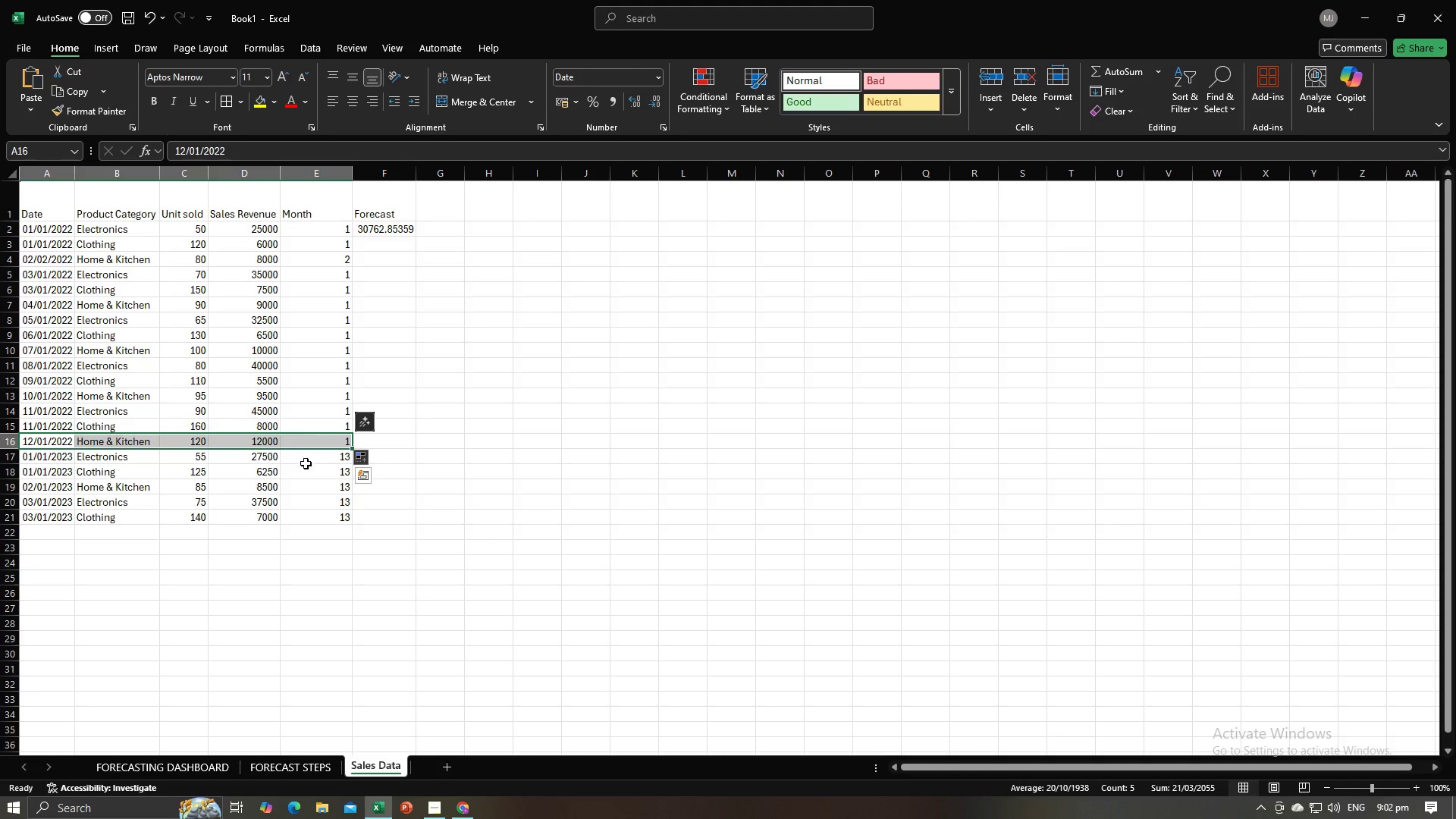 
left_click([306, 463])
 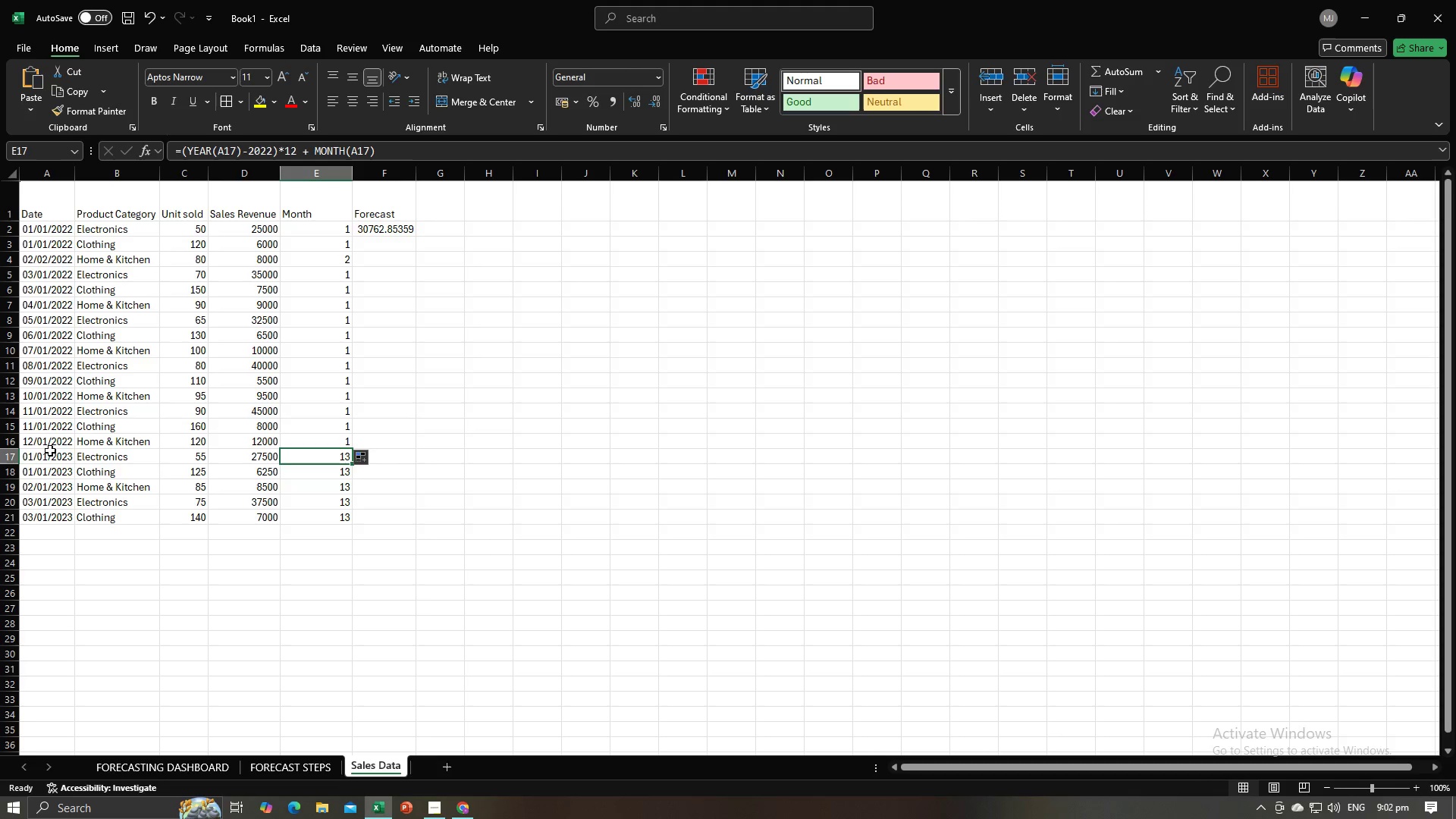 
left_click([51, 447])
 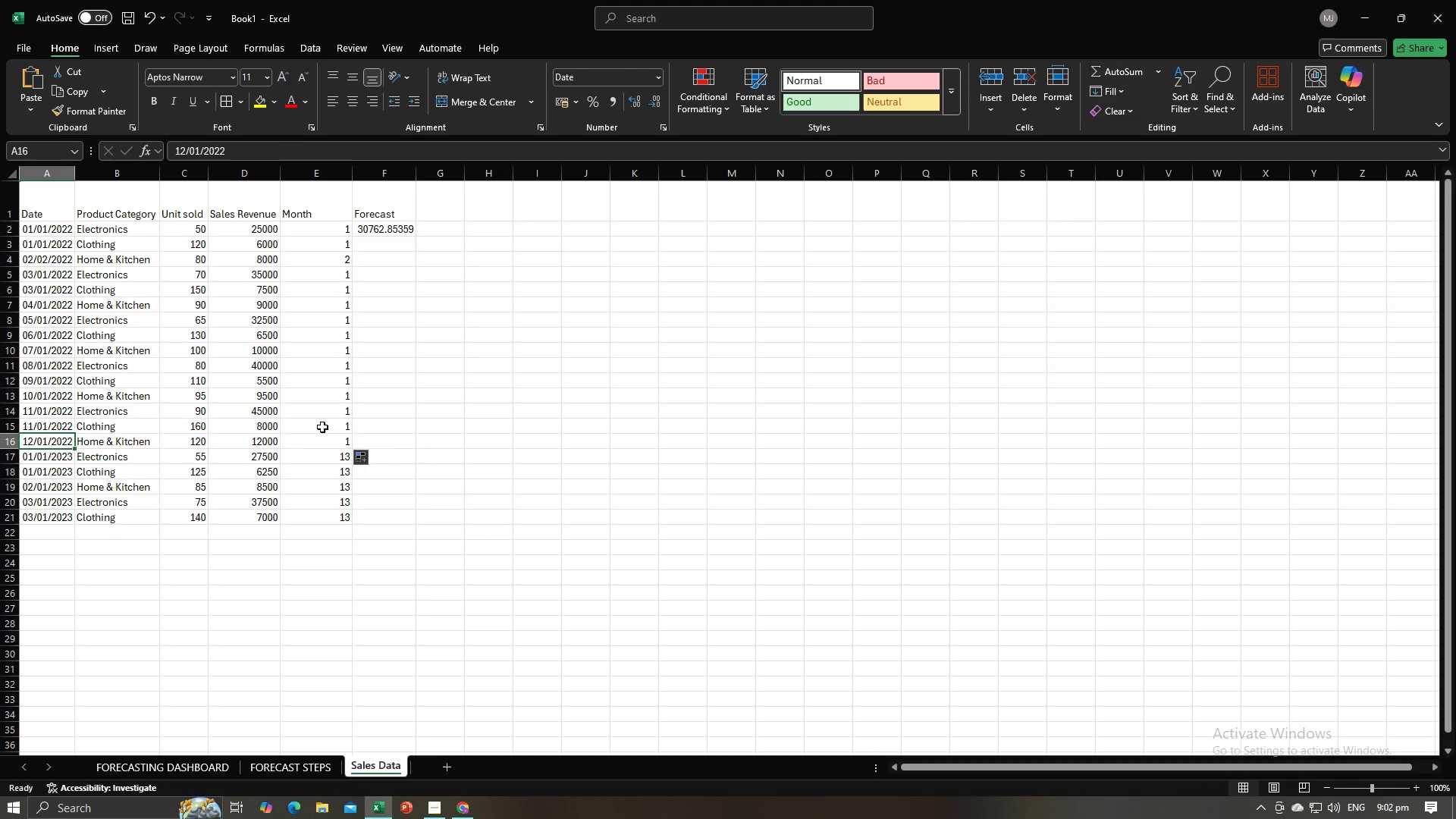 
left_click([325, 441])
 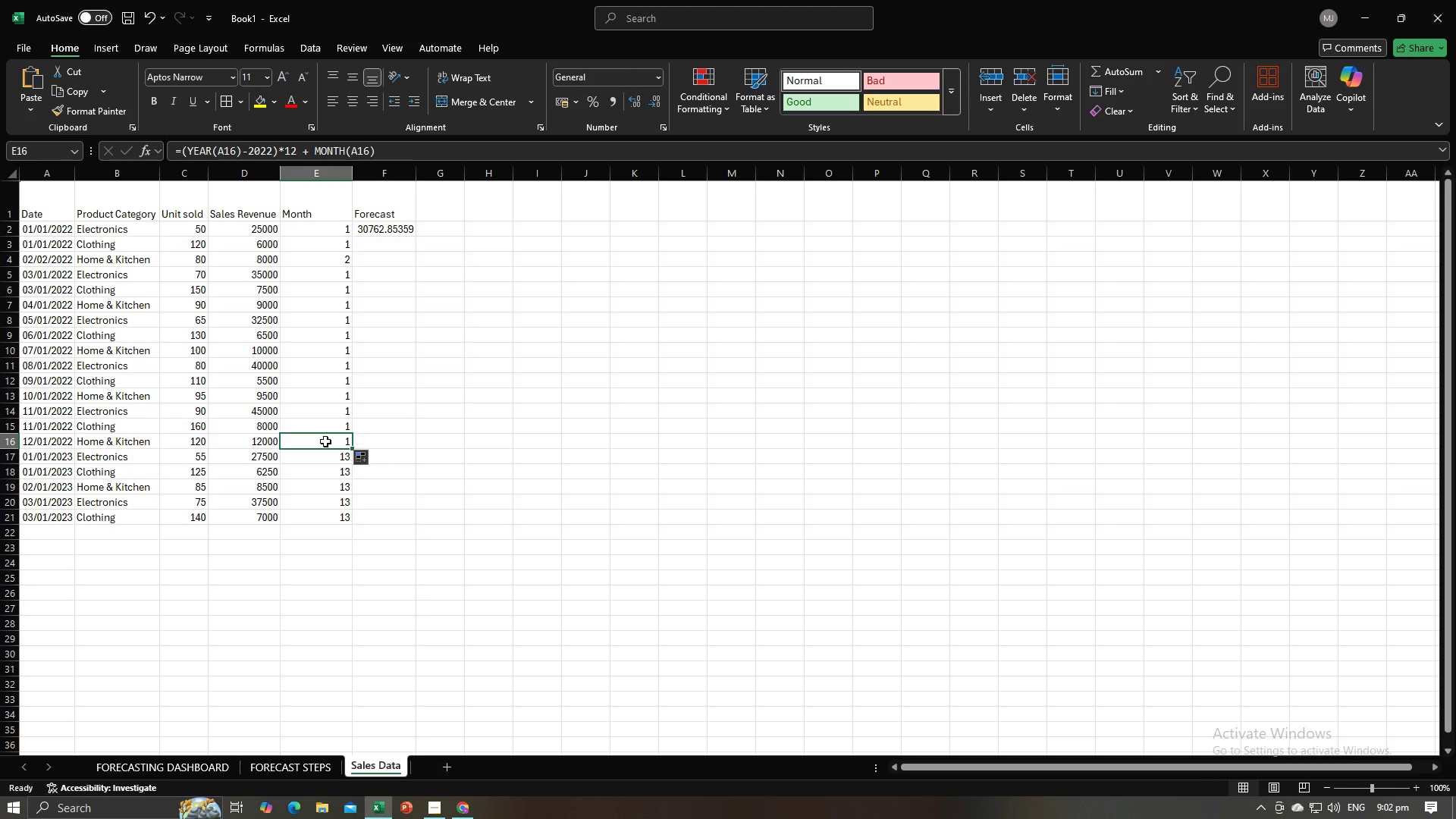 
wait(6.71)
 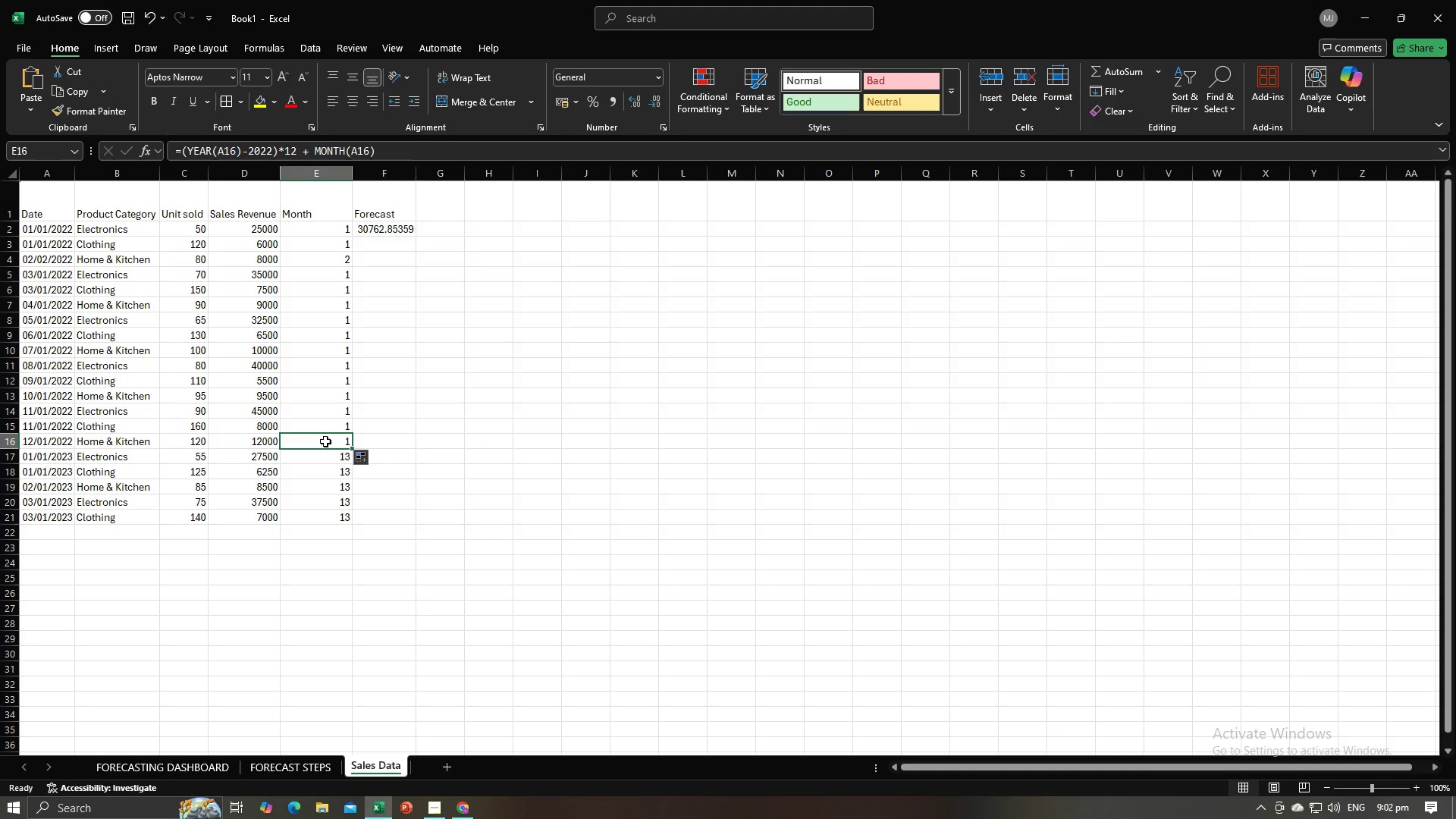 
left_click([371, 416])
 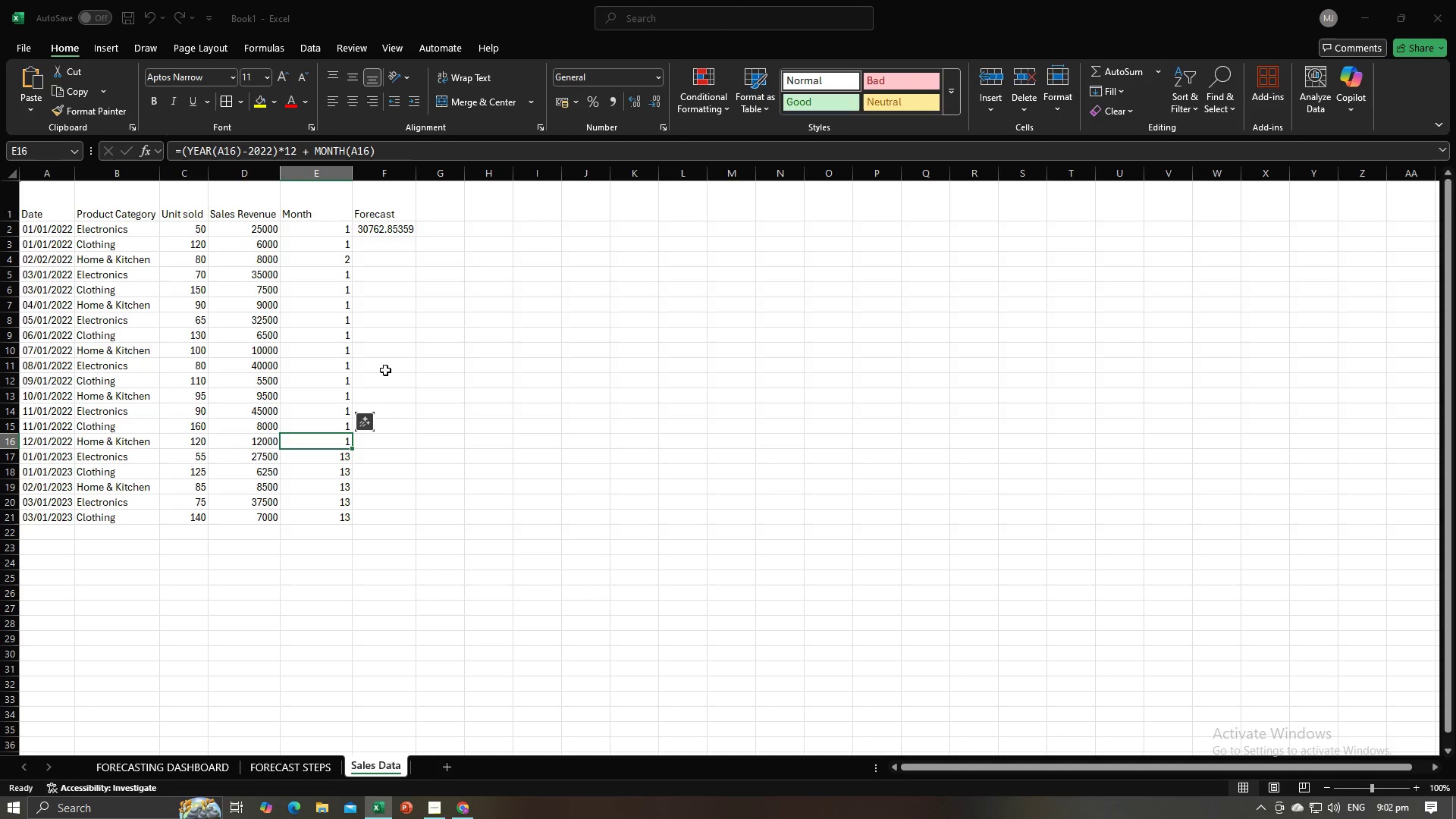 
double_click([392, 419])
 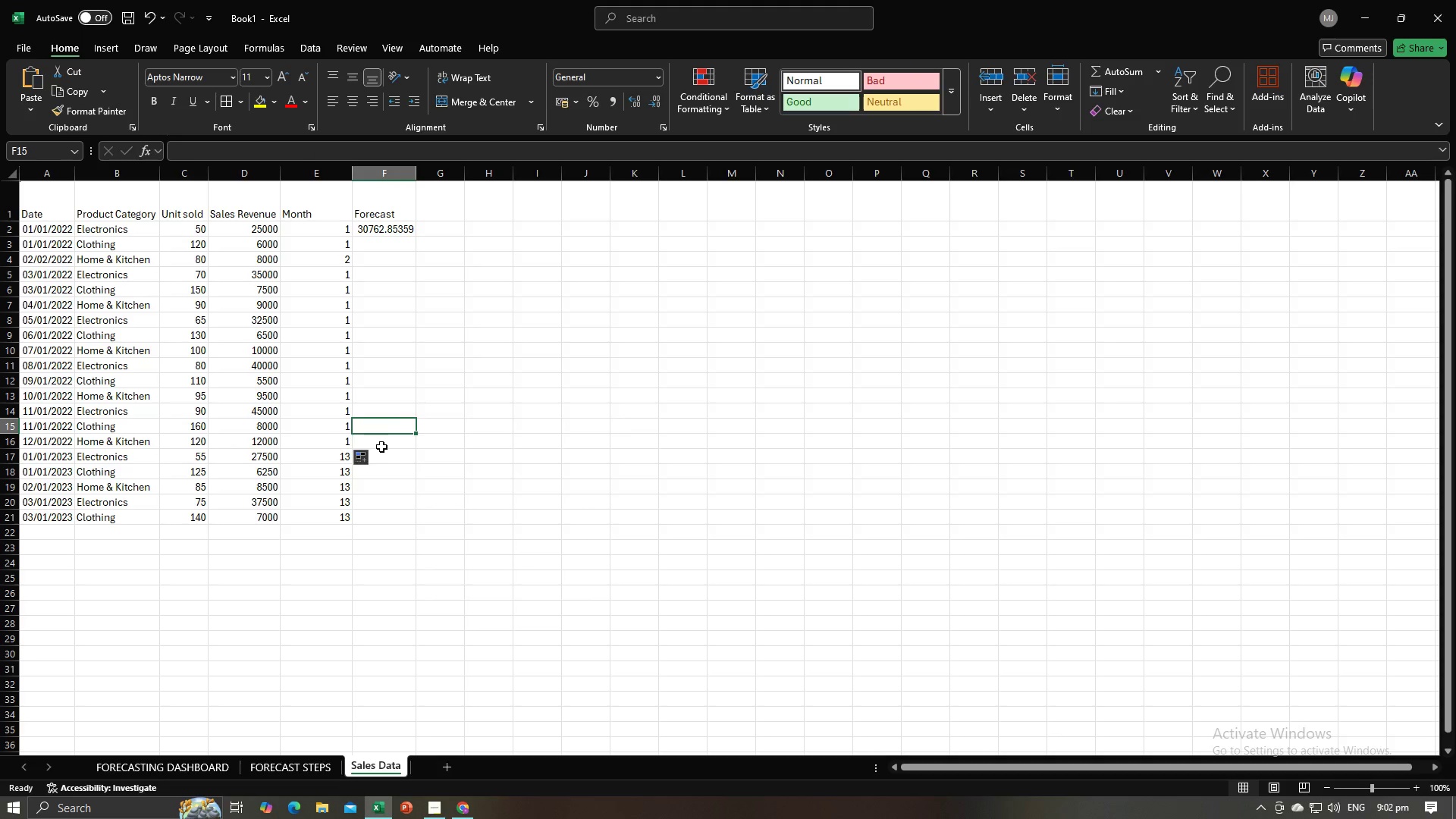 
triple_click([381, 447])
 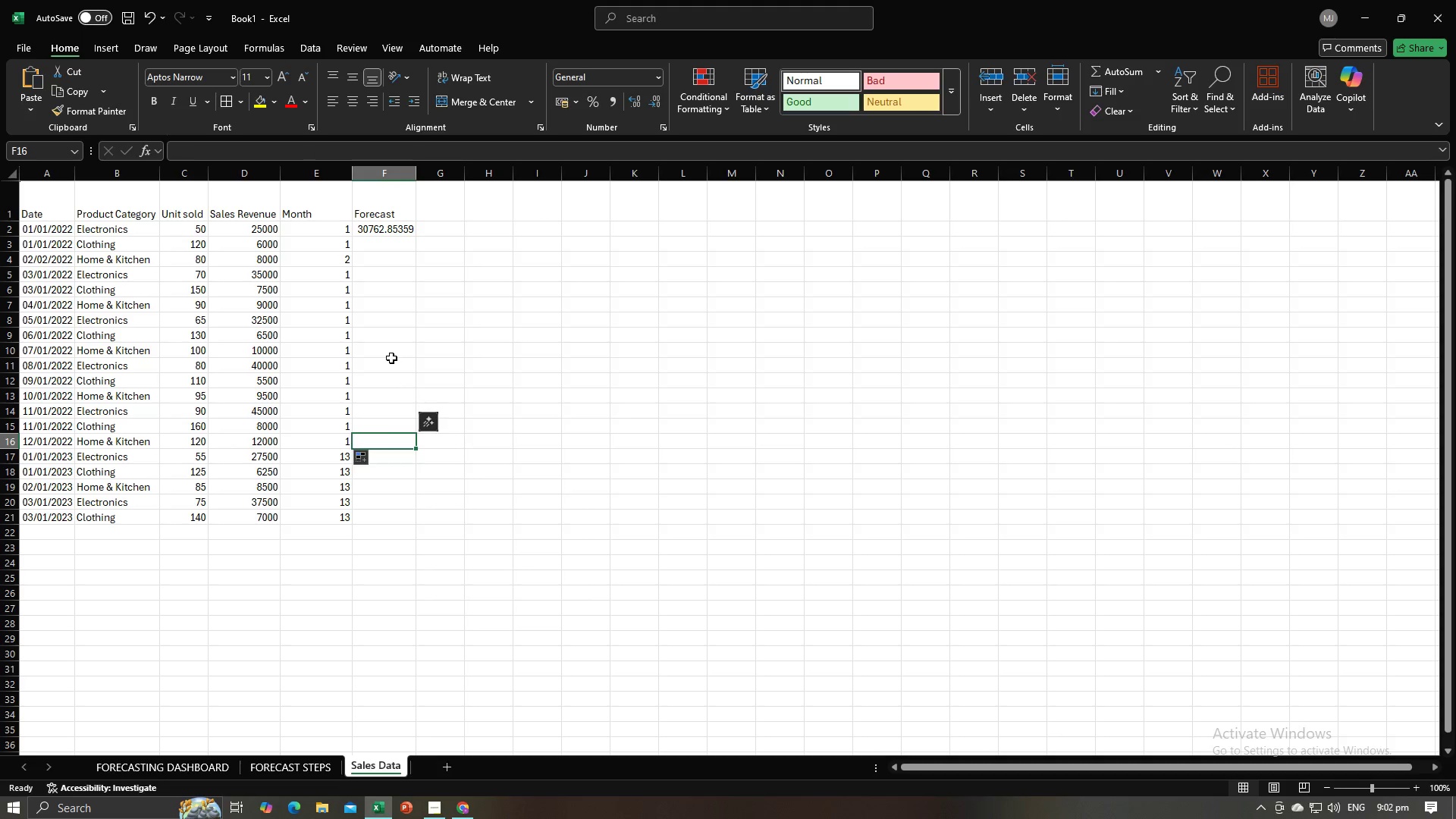 
triple_click([391, 358])
 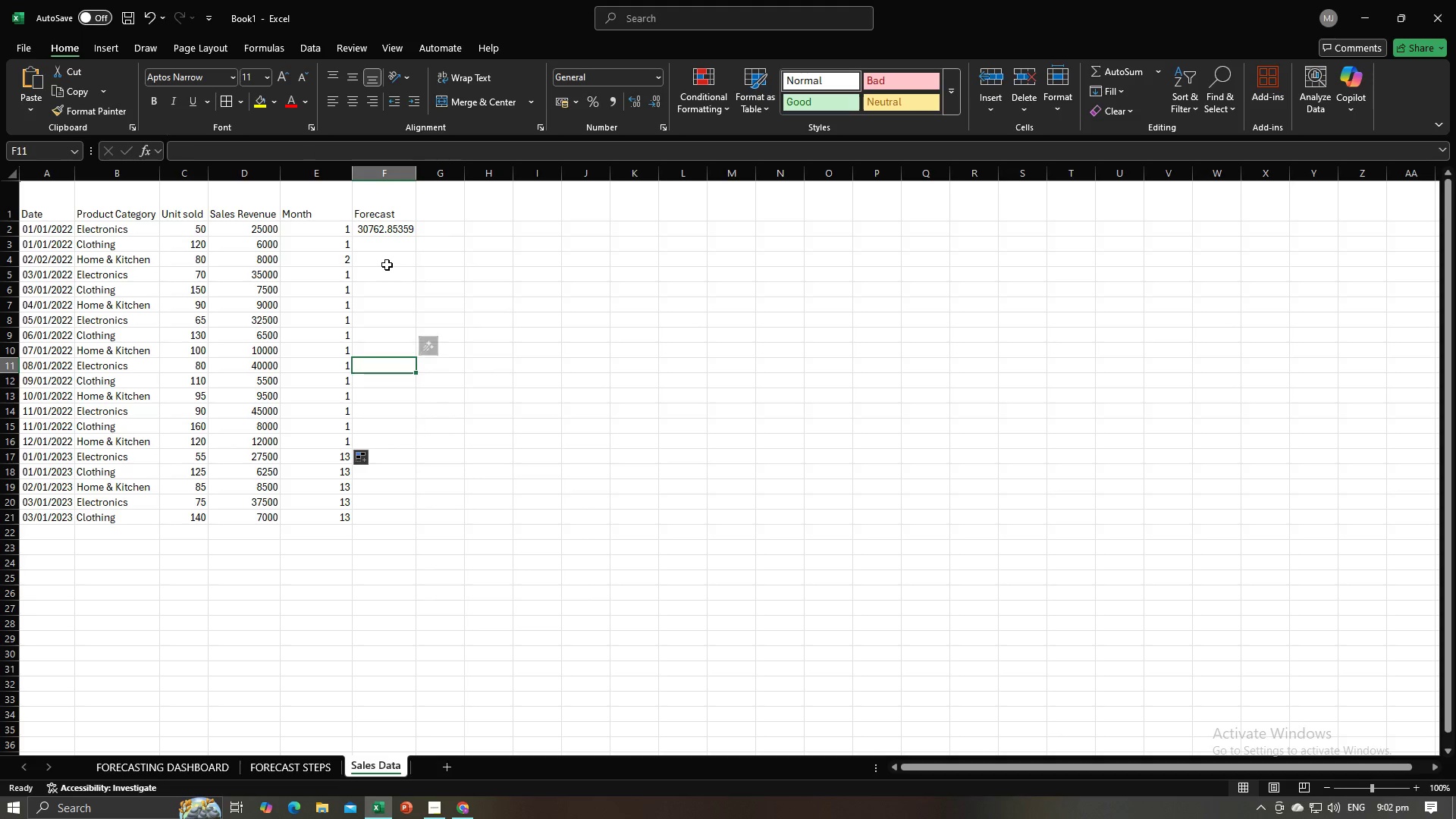 
left_click([387, 265])
 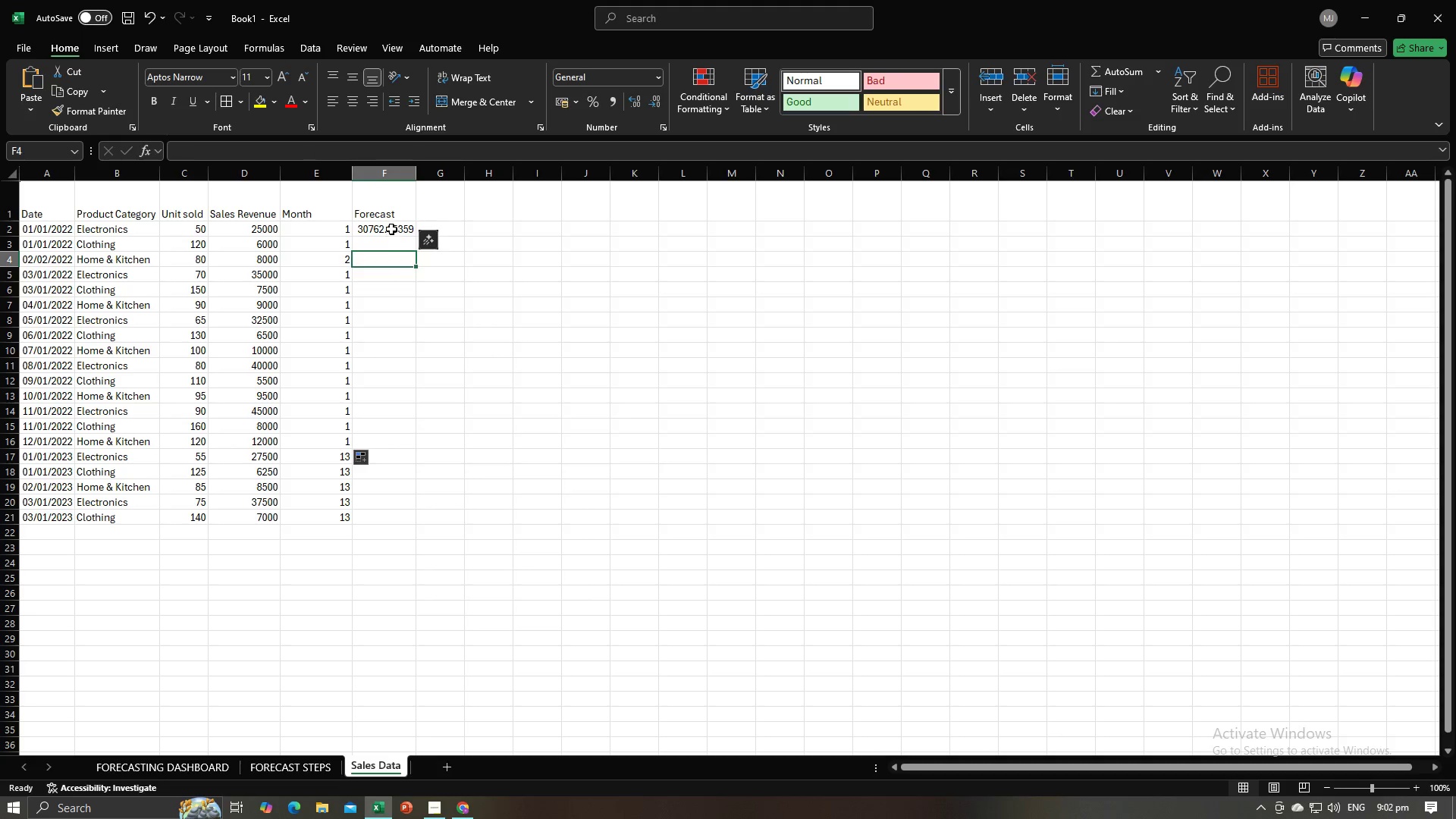 
left_click([391, 229])
 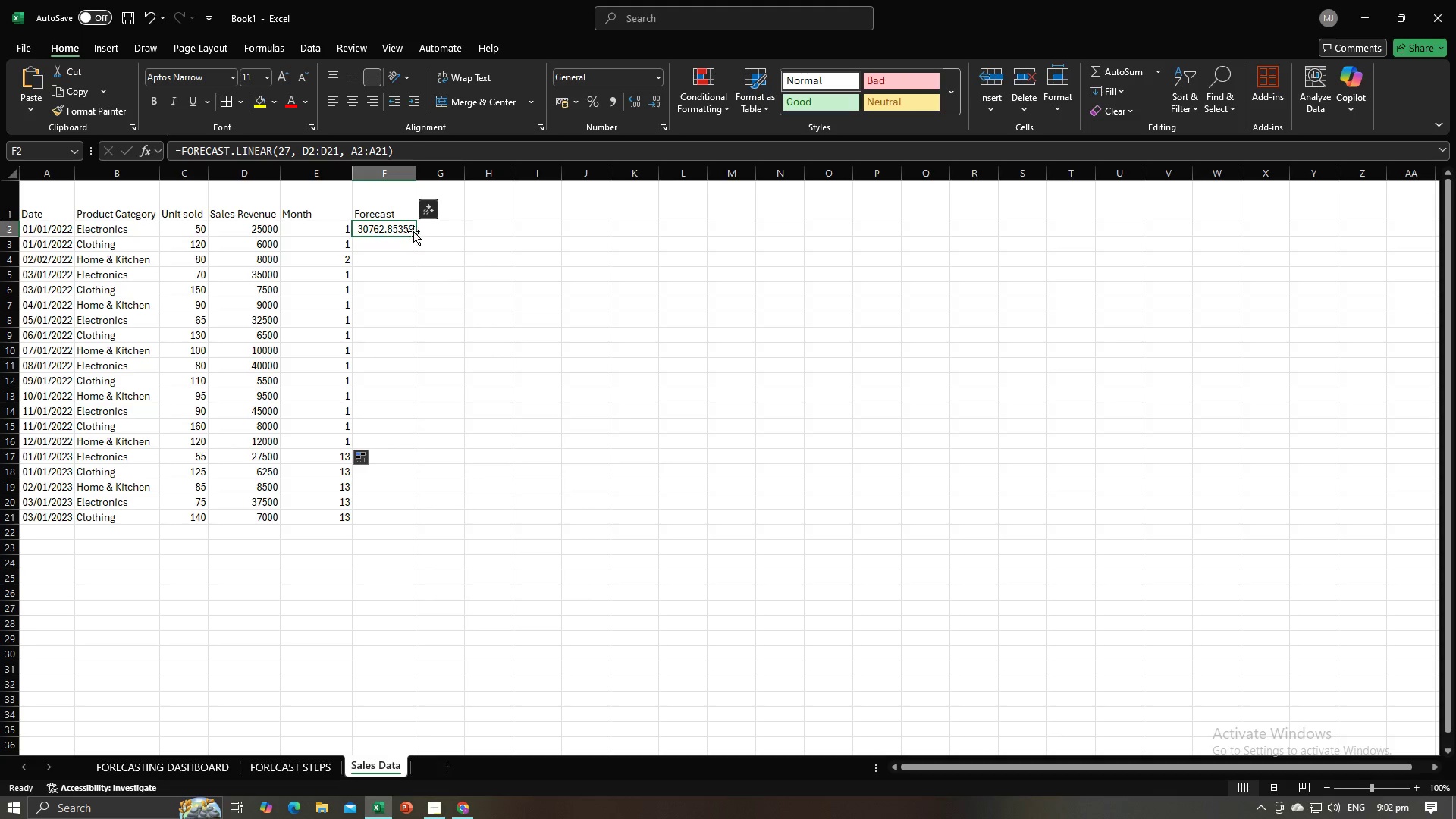 
left_click_drag(start_coordinate=[414, 234], to_coordinate=[414, 275])
 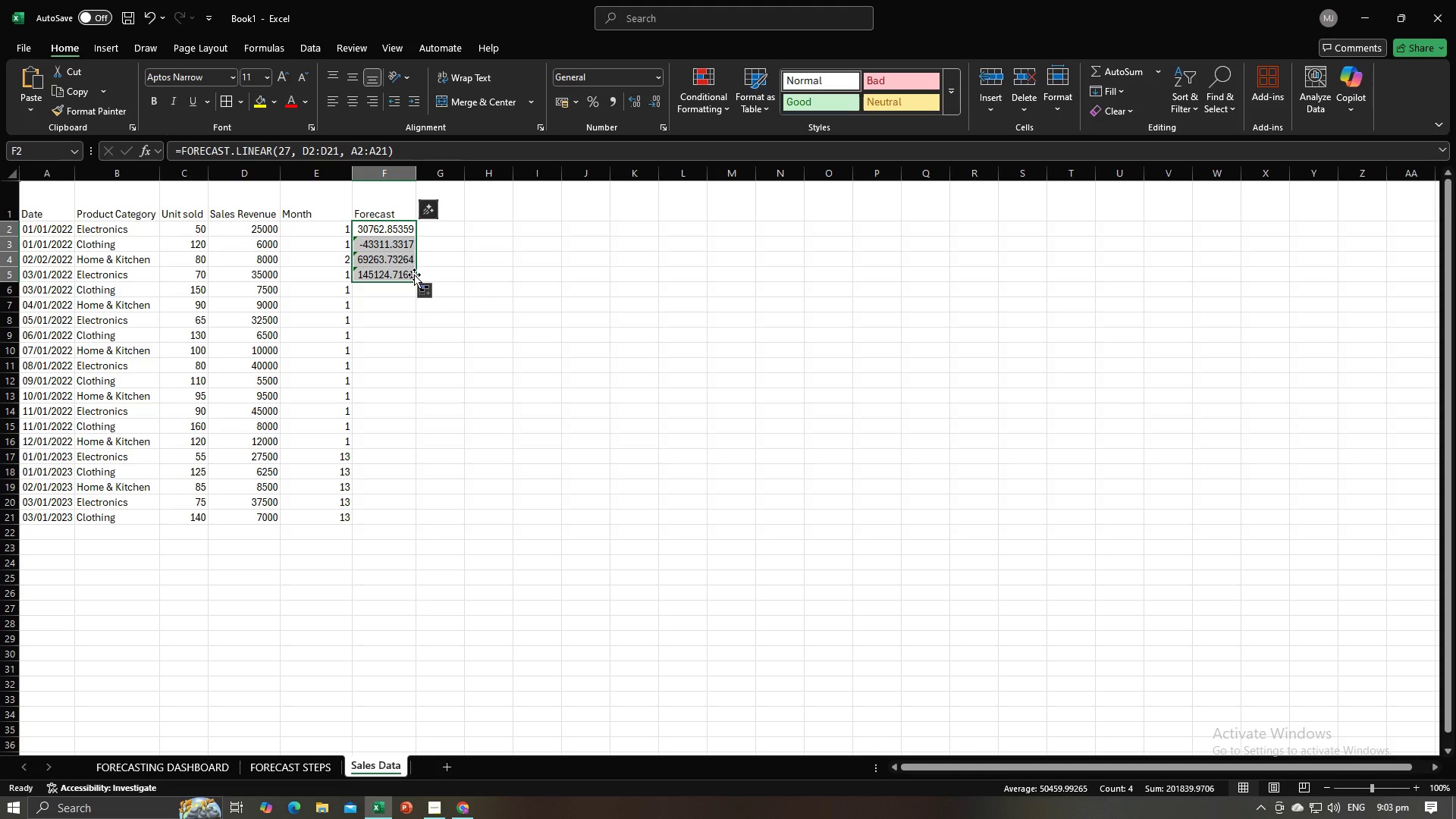 
key(Control+Z)
 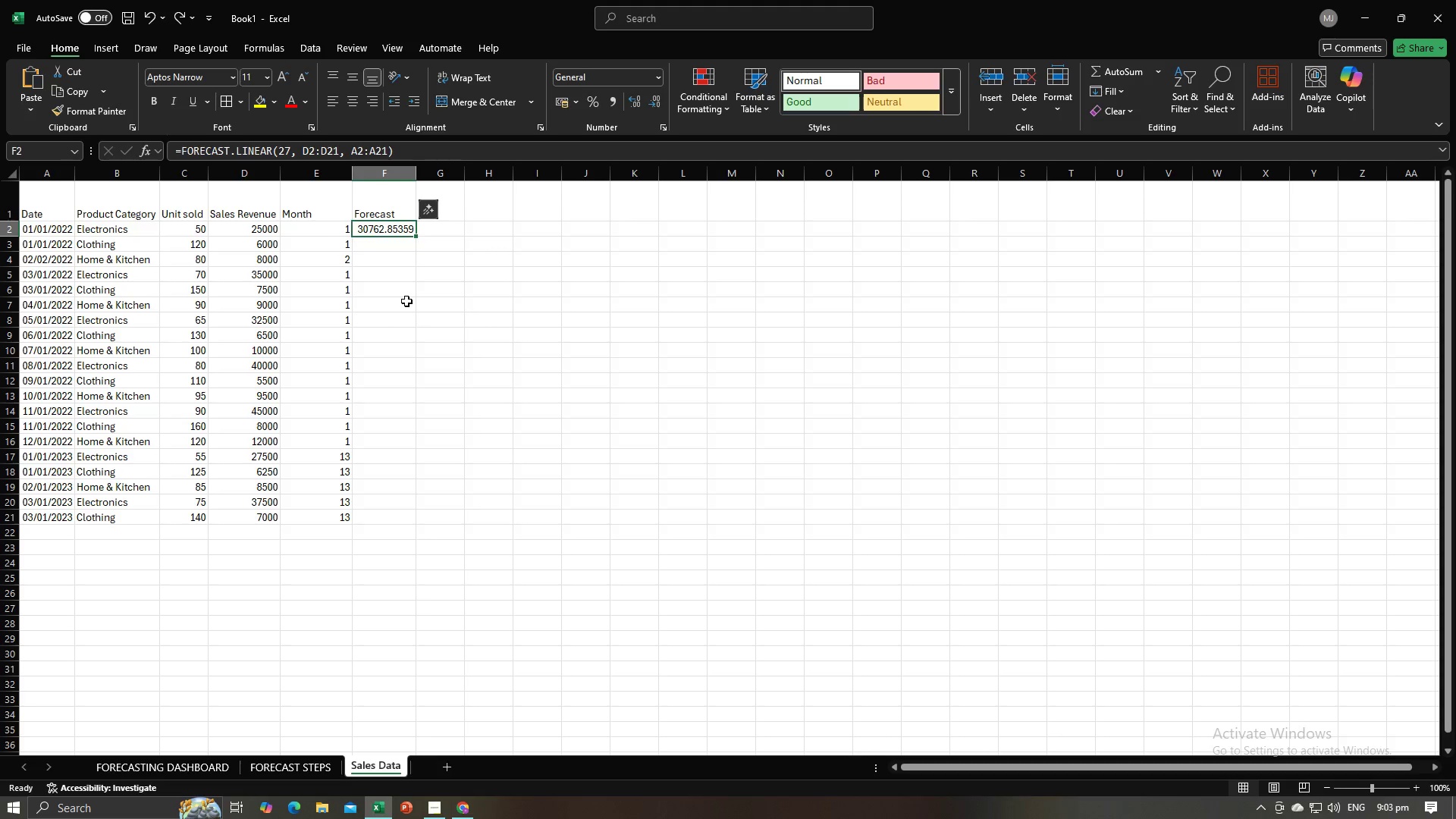 
left_click([406, 301])
 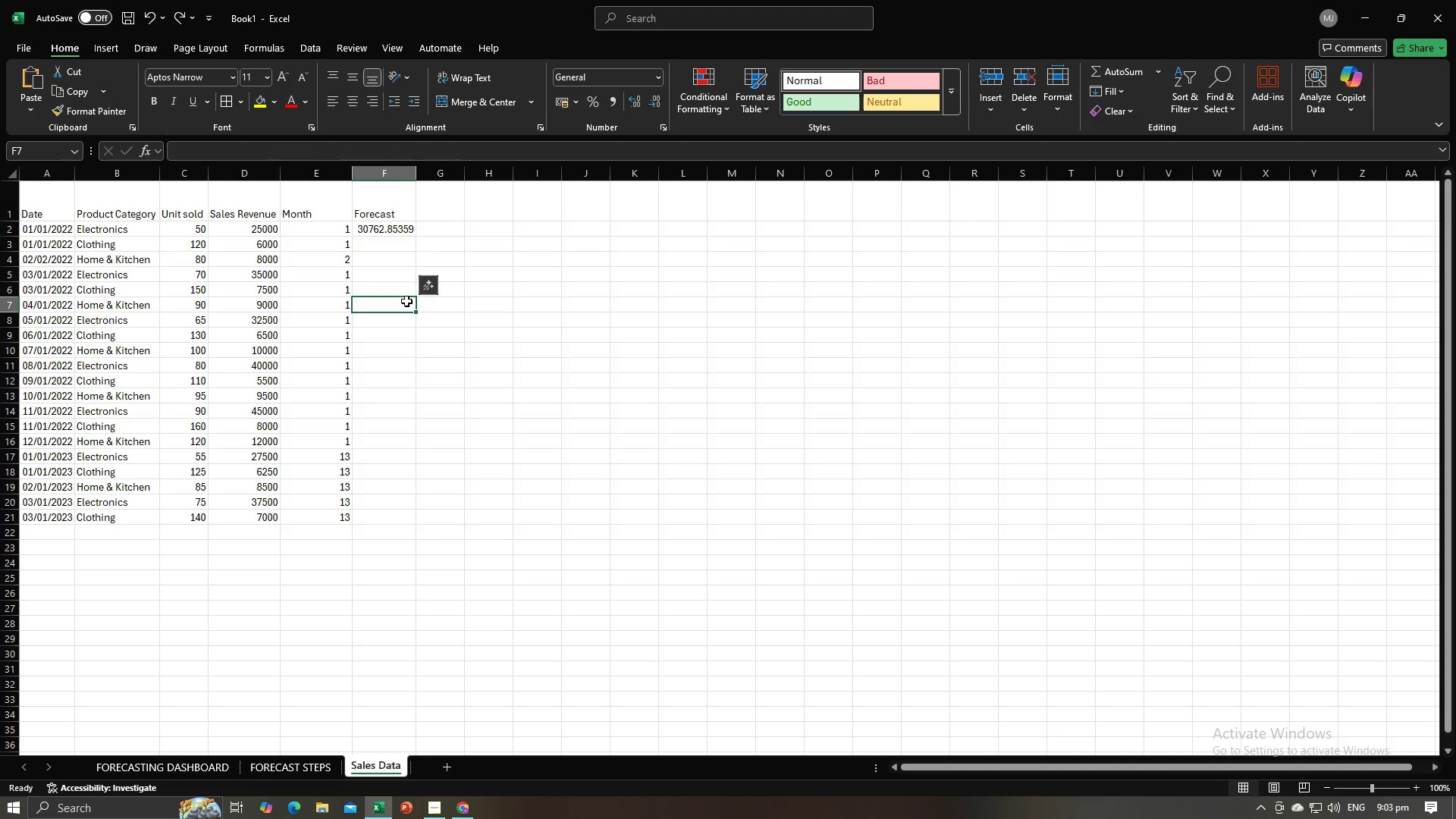 
key(Alt+AltLeft)
 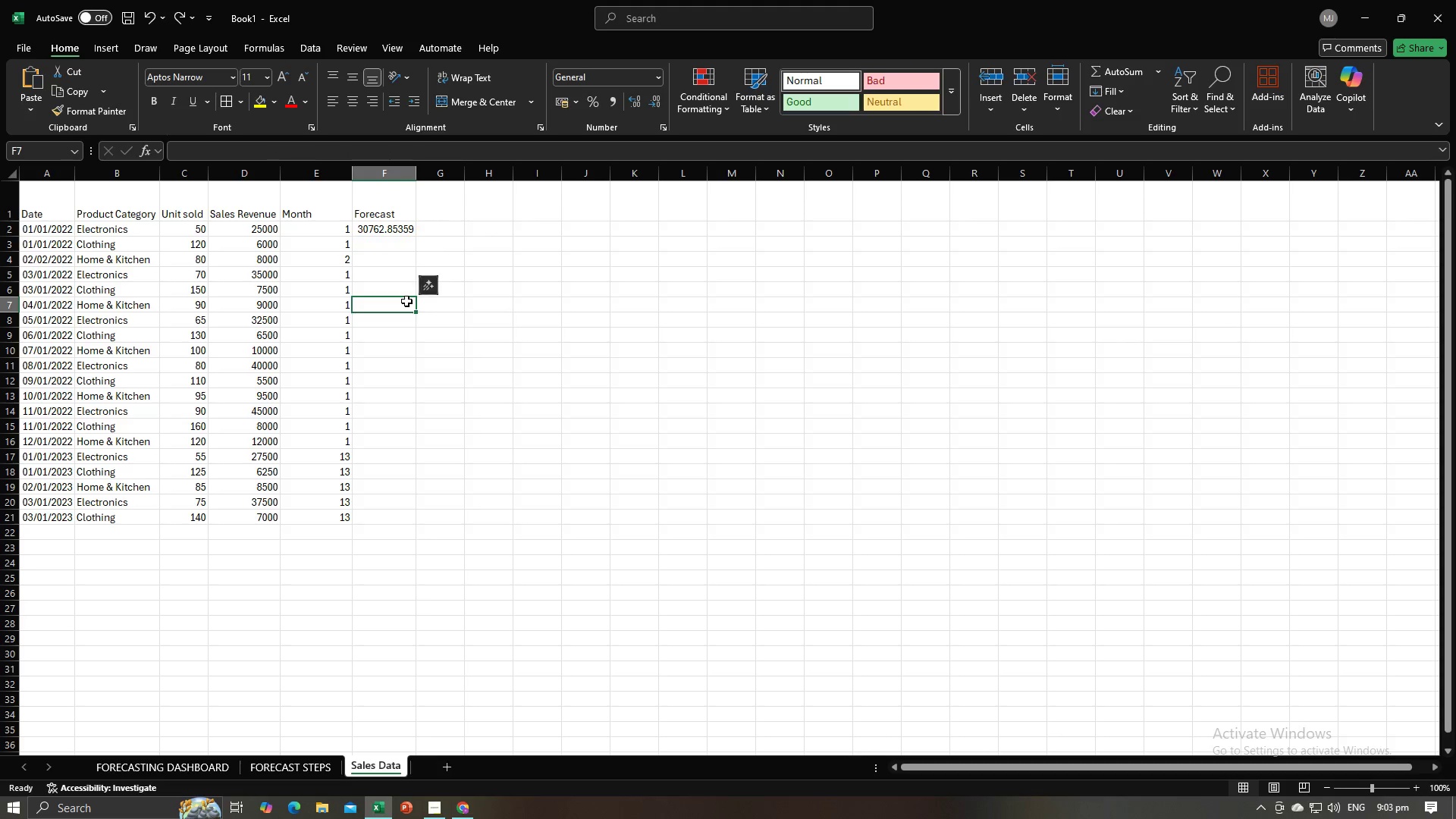 
key(Alt+Tab)
 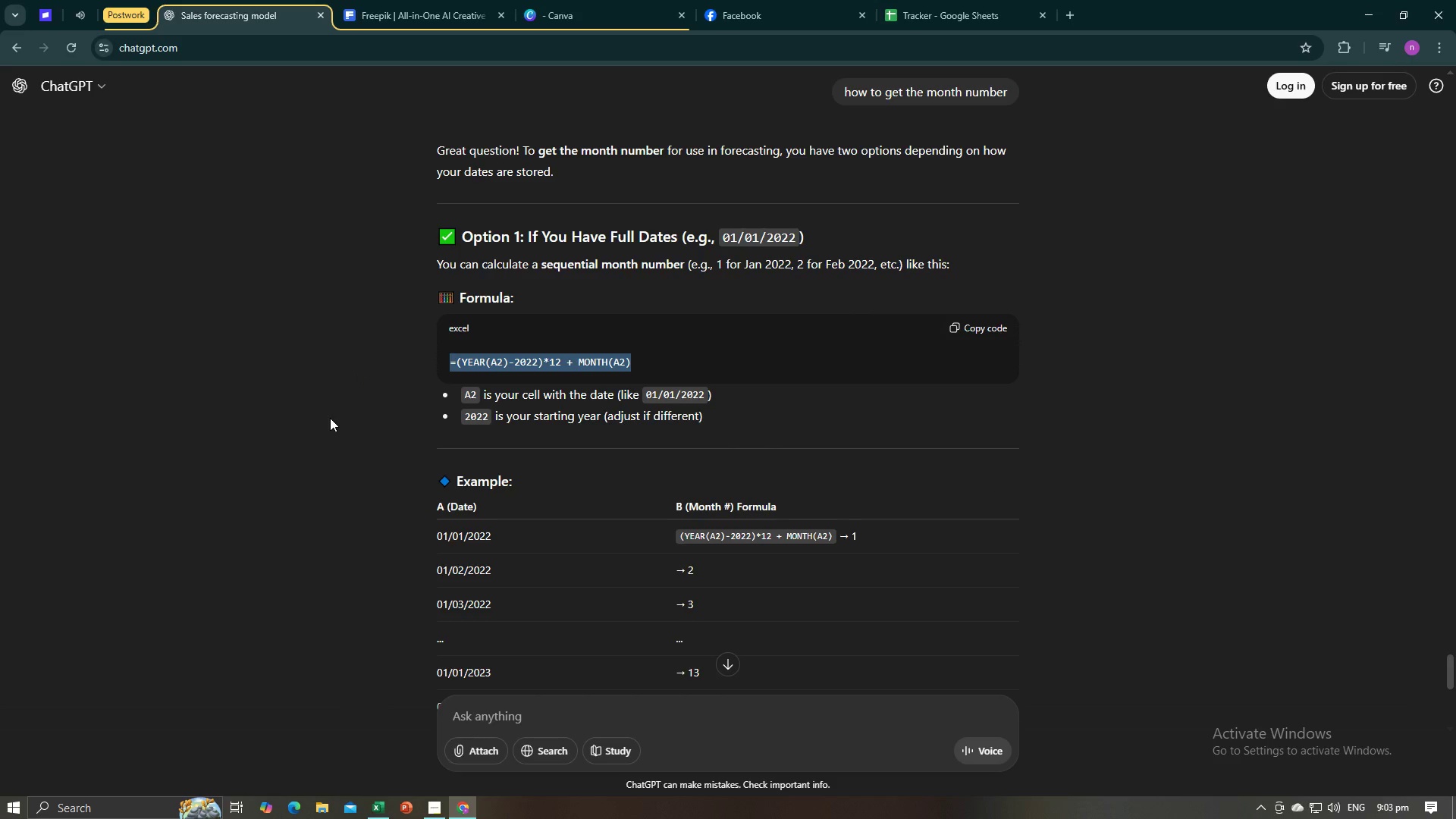 
scroll: coordinate [330, 419], scroll_direction: up, amount: 19.0
 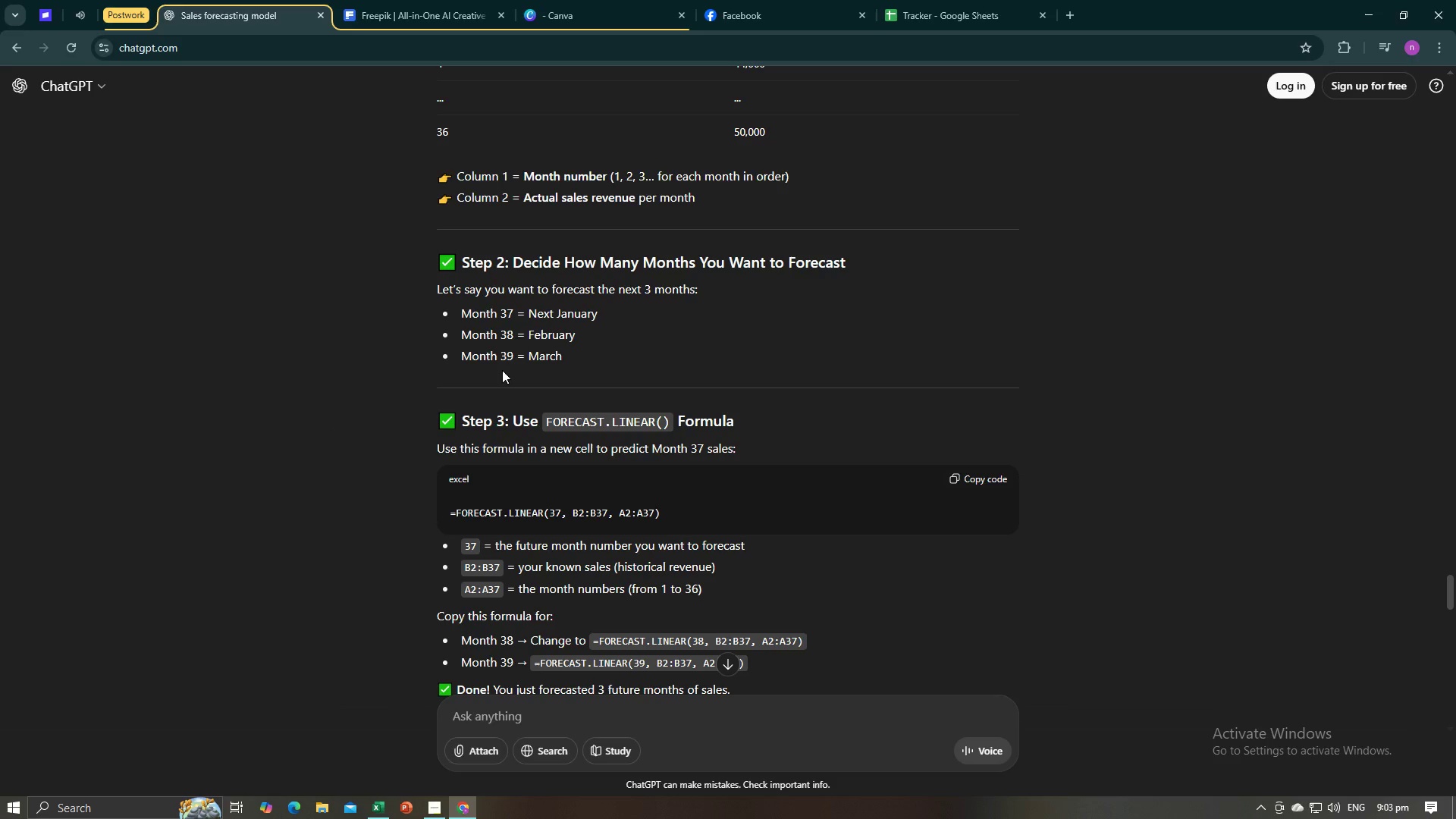 
wait(12.68)
 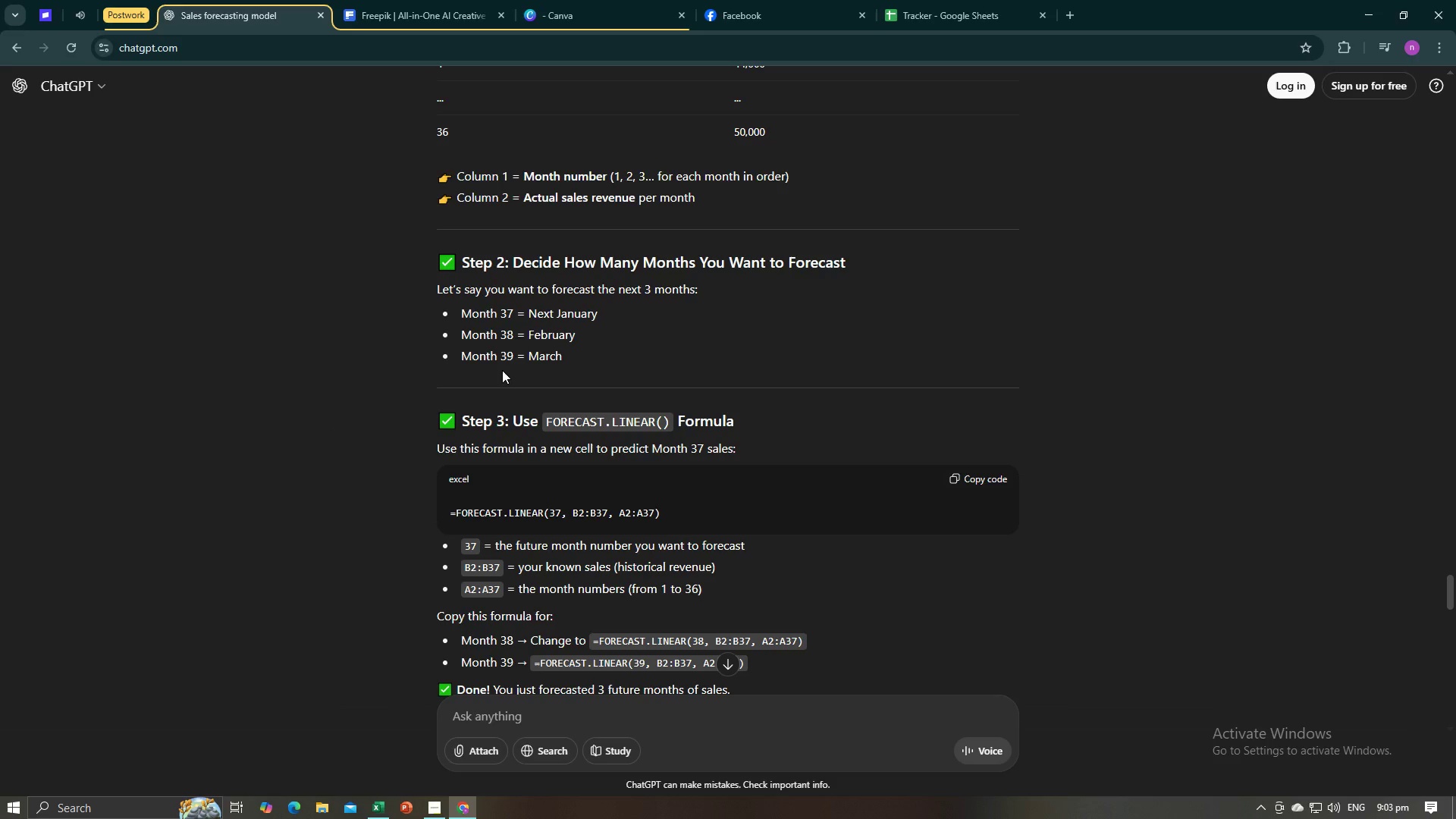 
scroll: coordinate [559, 340], scroll_direction: down, amount: 1.0
 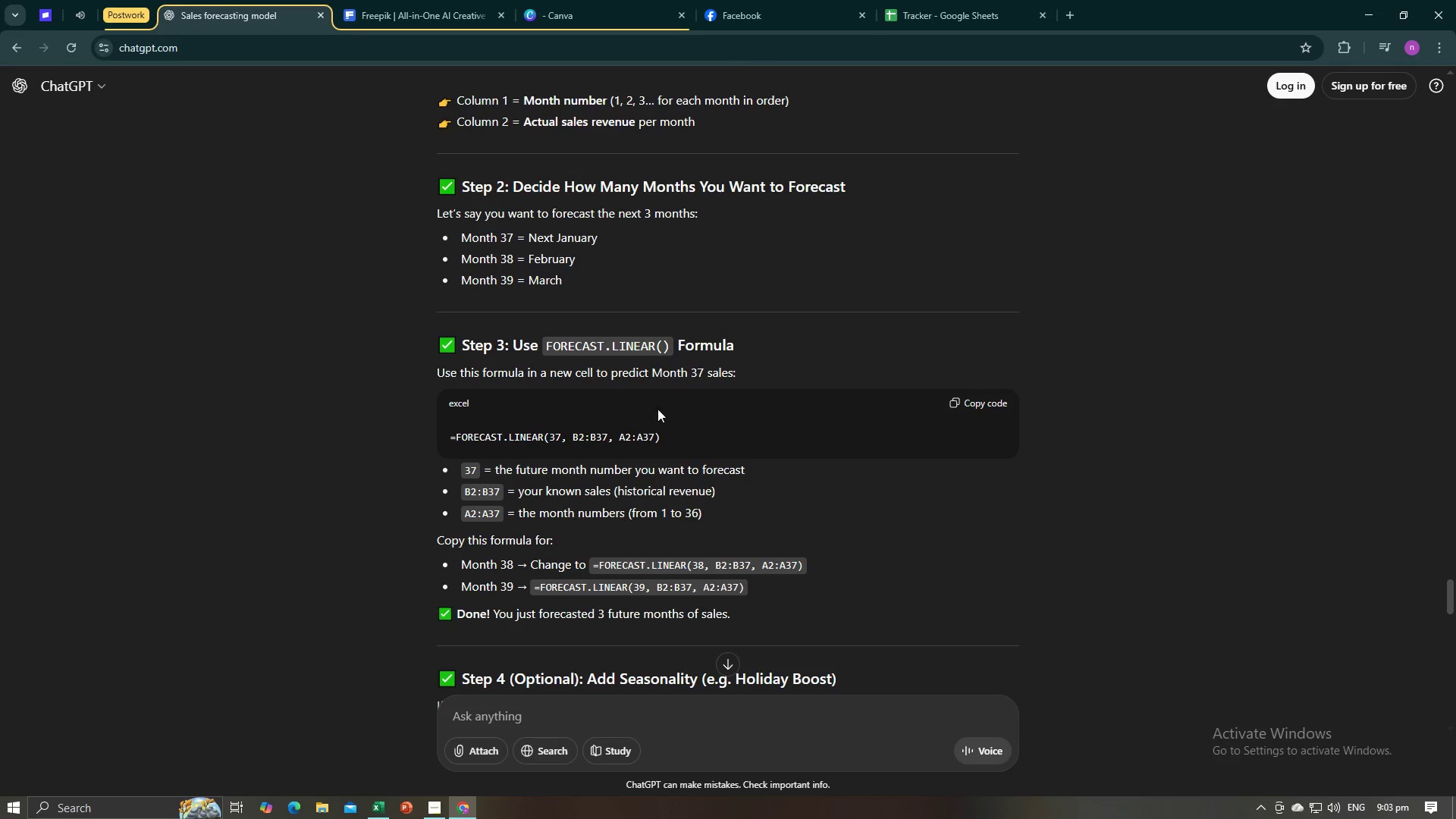 
left_click_drag(start_coordinate=[673, 428], to_coordinate=[450, 443])
 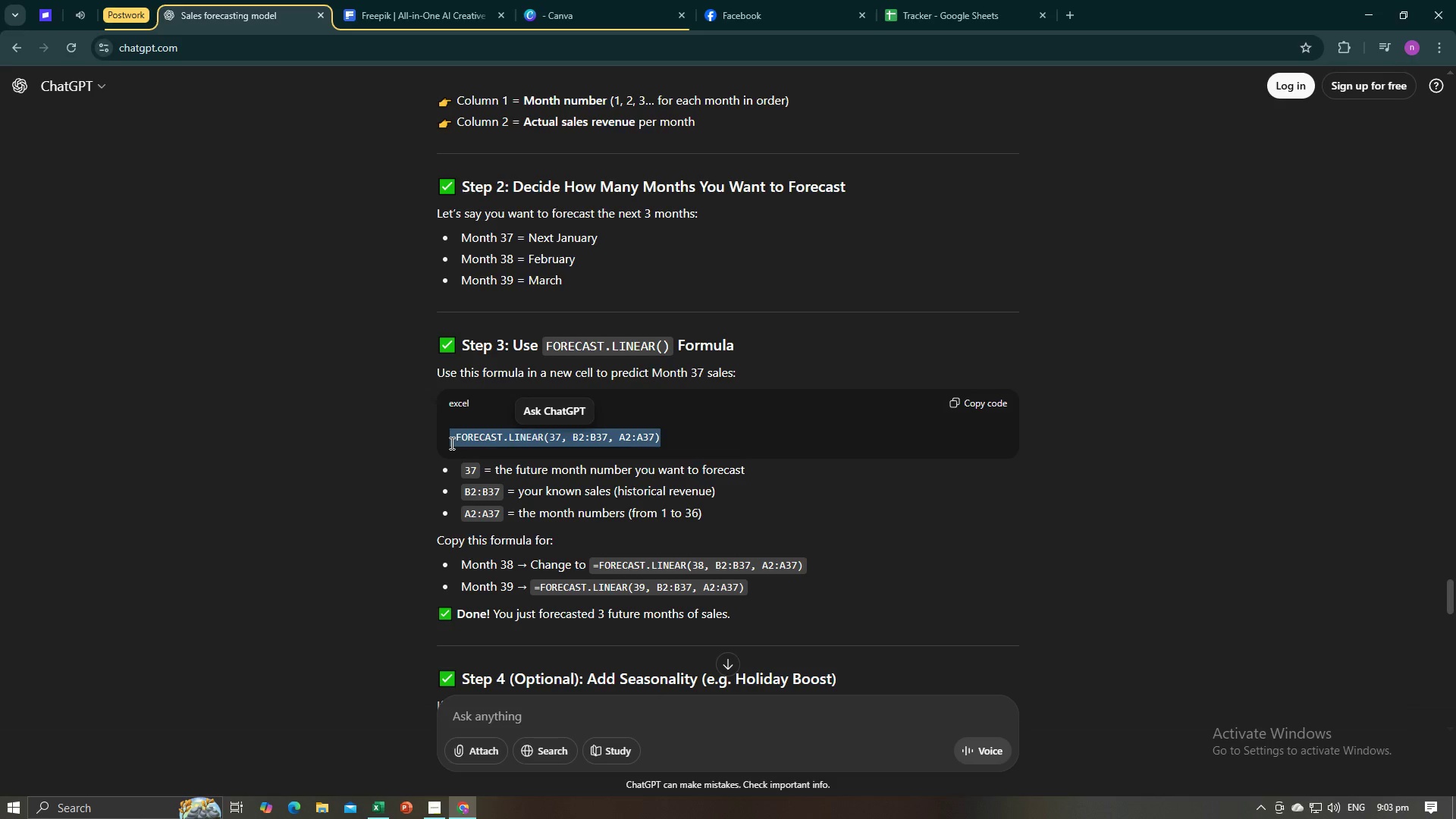 
key(Control+C)
 